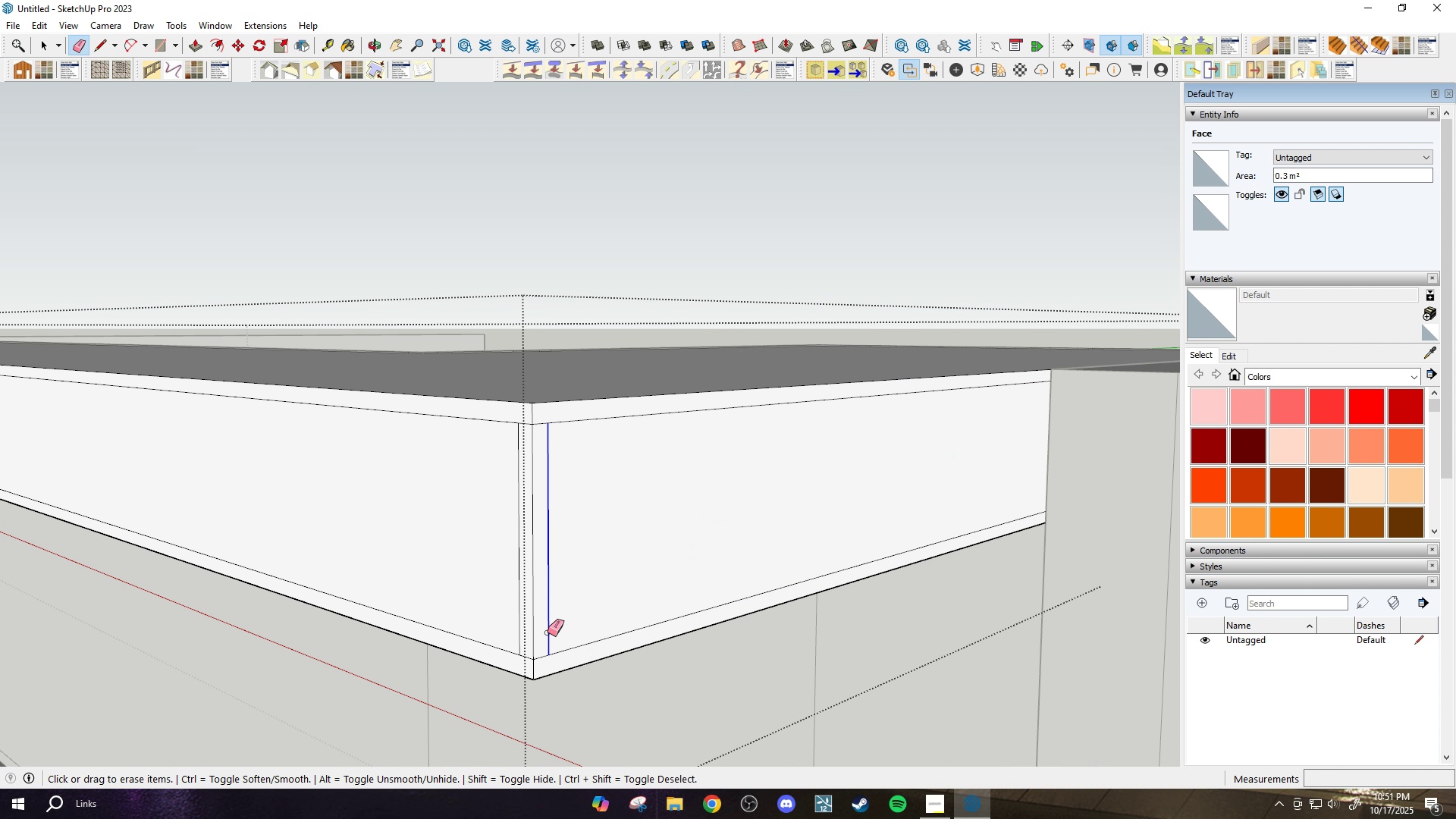 
left_click_drag(start_coordinate=[548, 636], to_coordinate=[544, 631])
 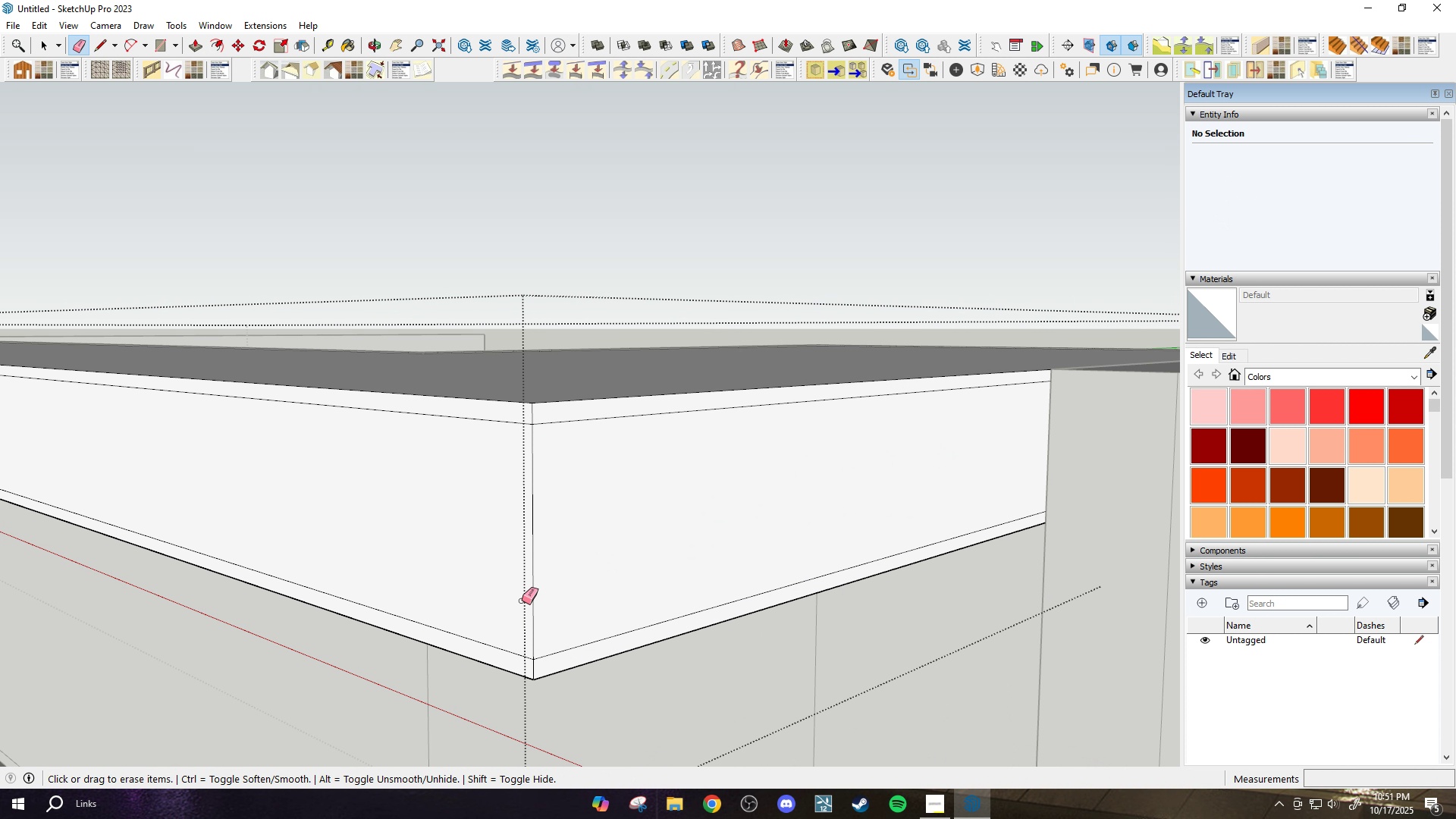 
scroll: coordinate [608, 550], scroll_direction: down, amount: 12.0
 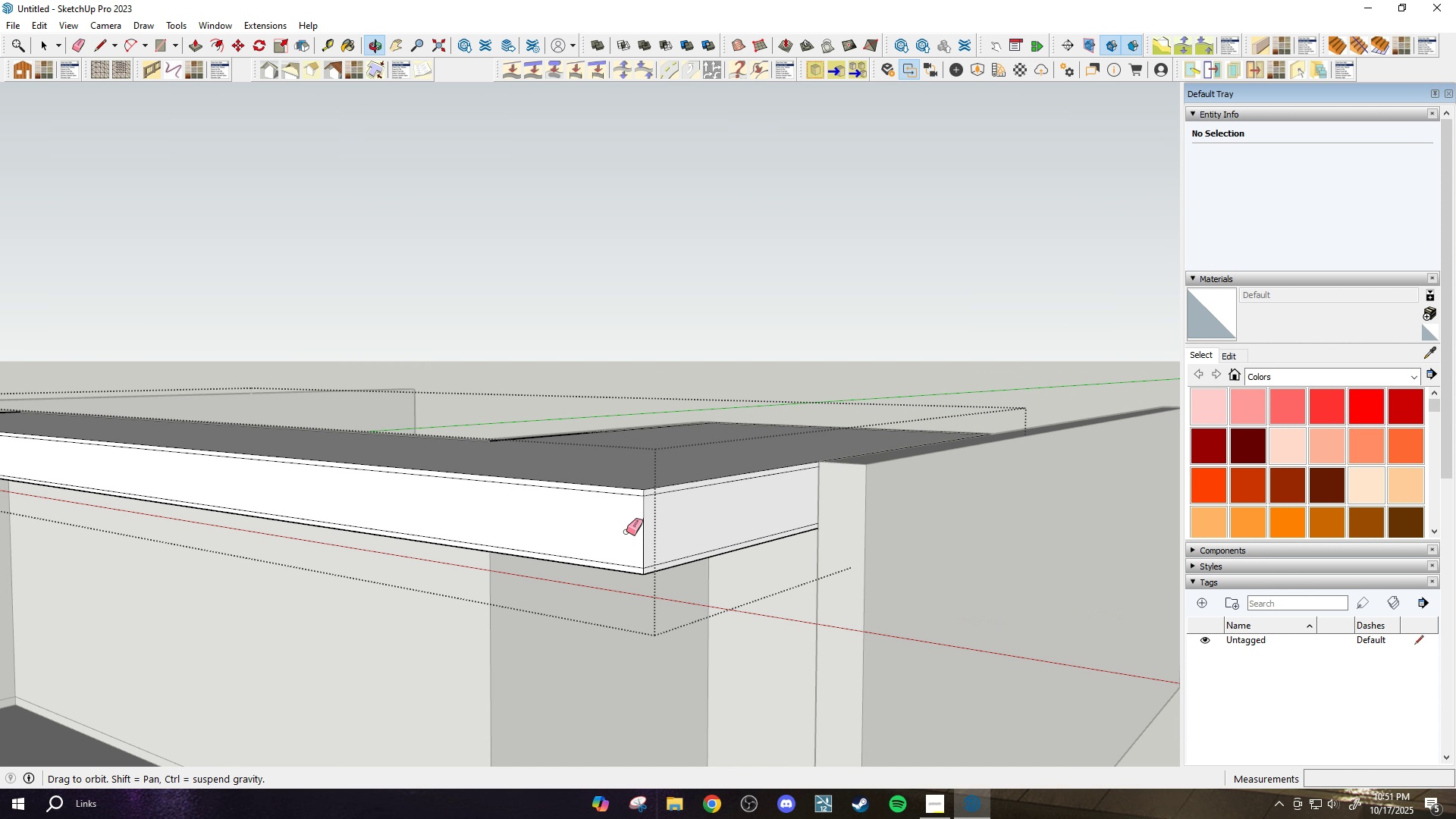 
scroll: coordinate [602, 522], scroll_direction: up, amount: 4.0
 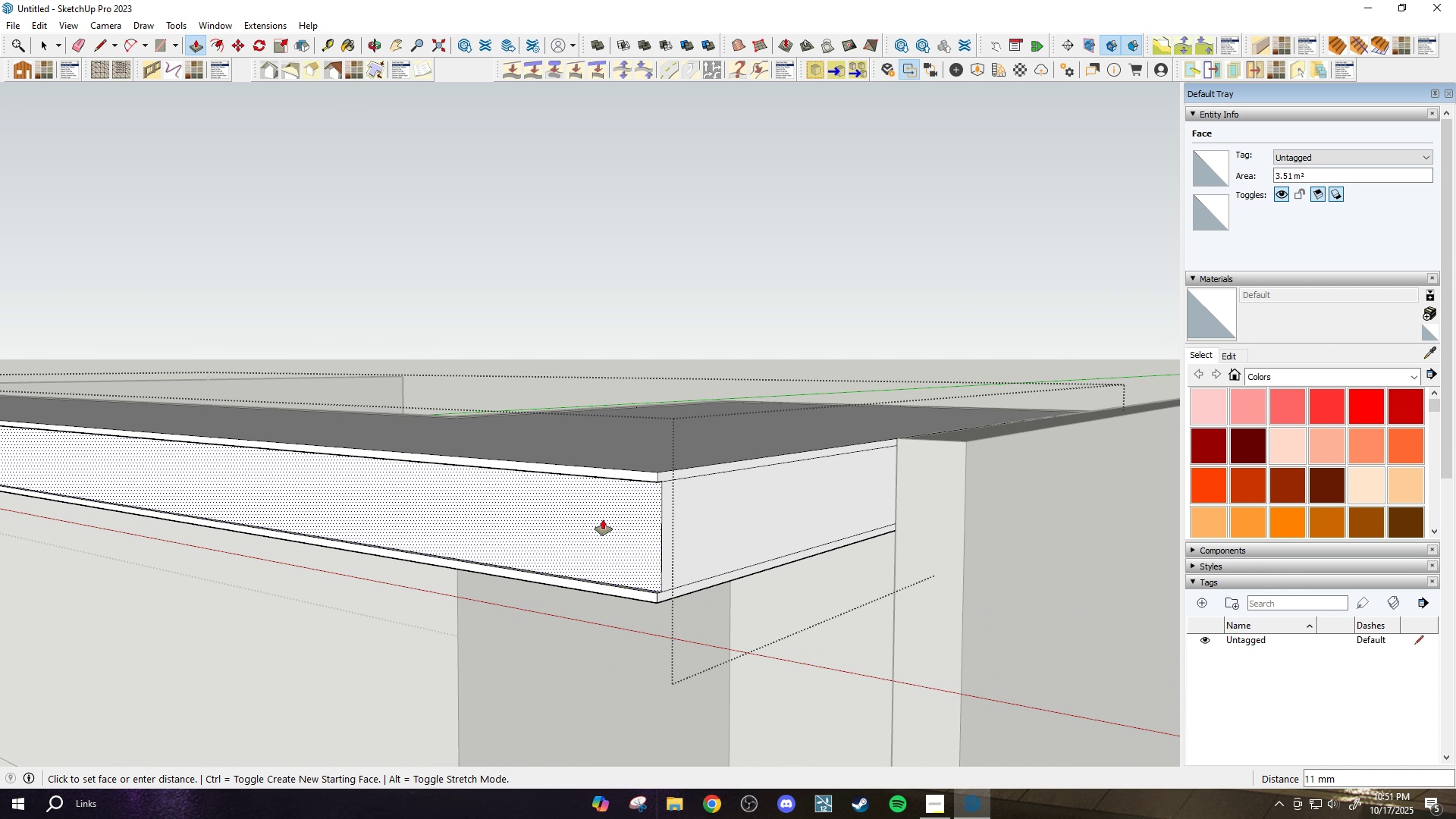 
key(P)
 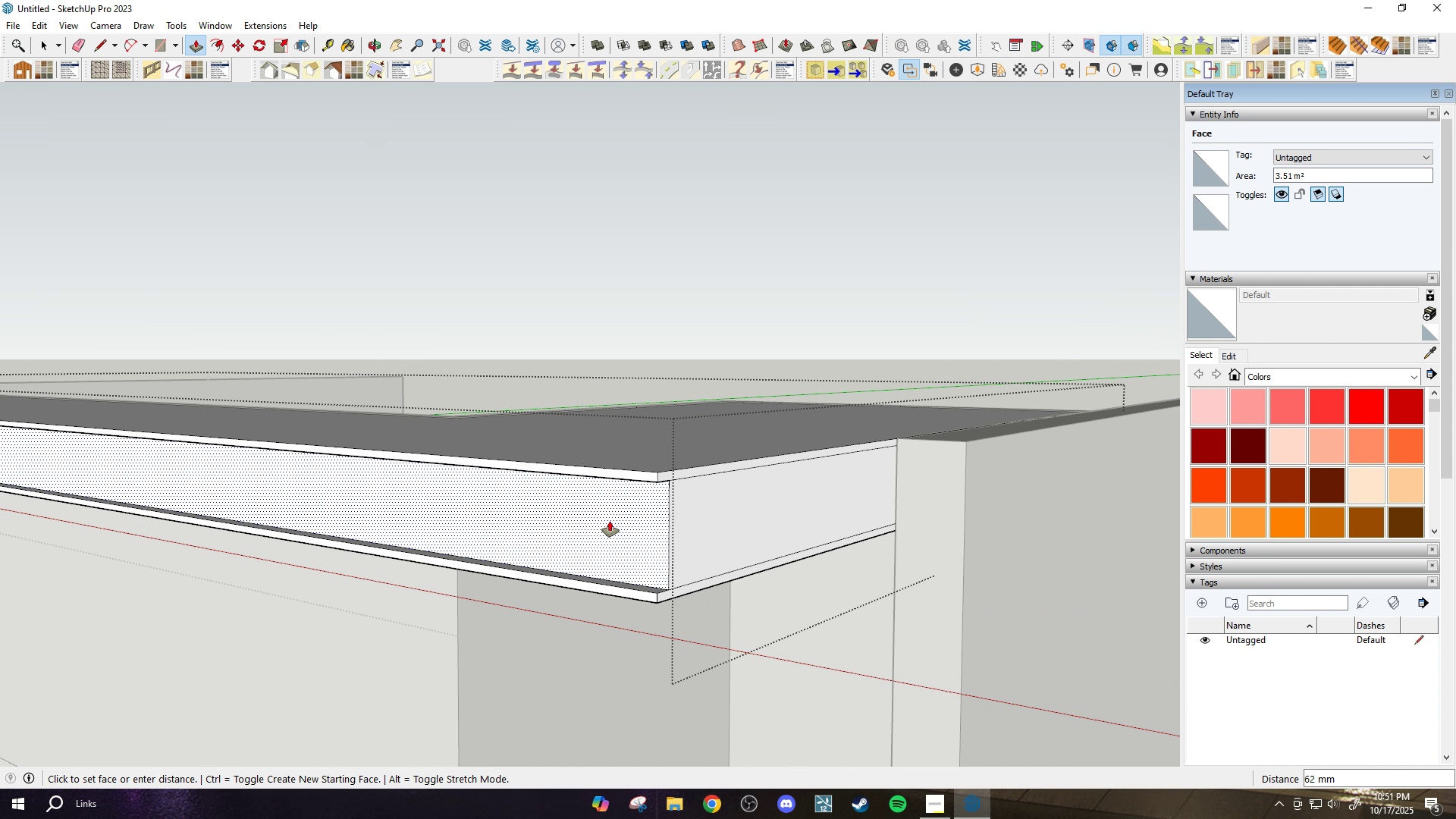 
wait(5.03)
 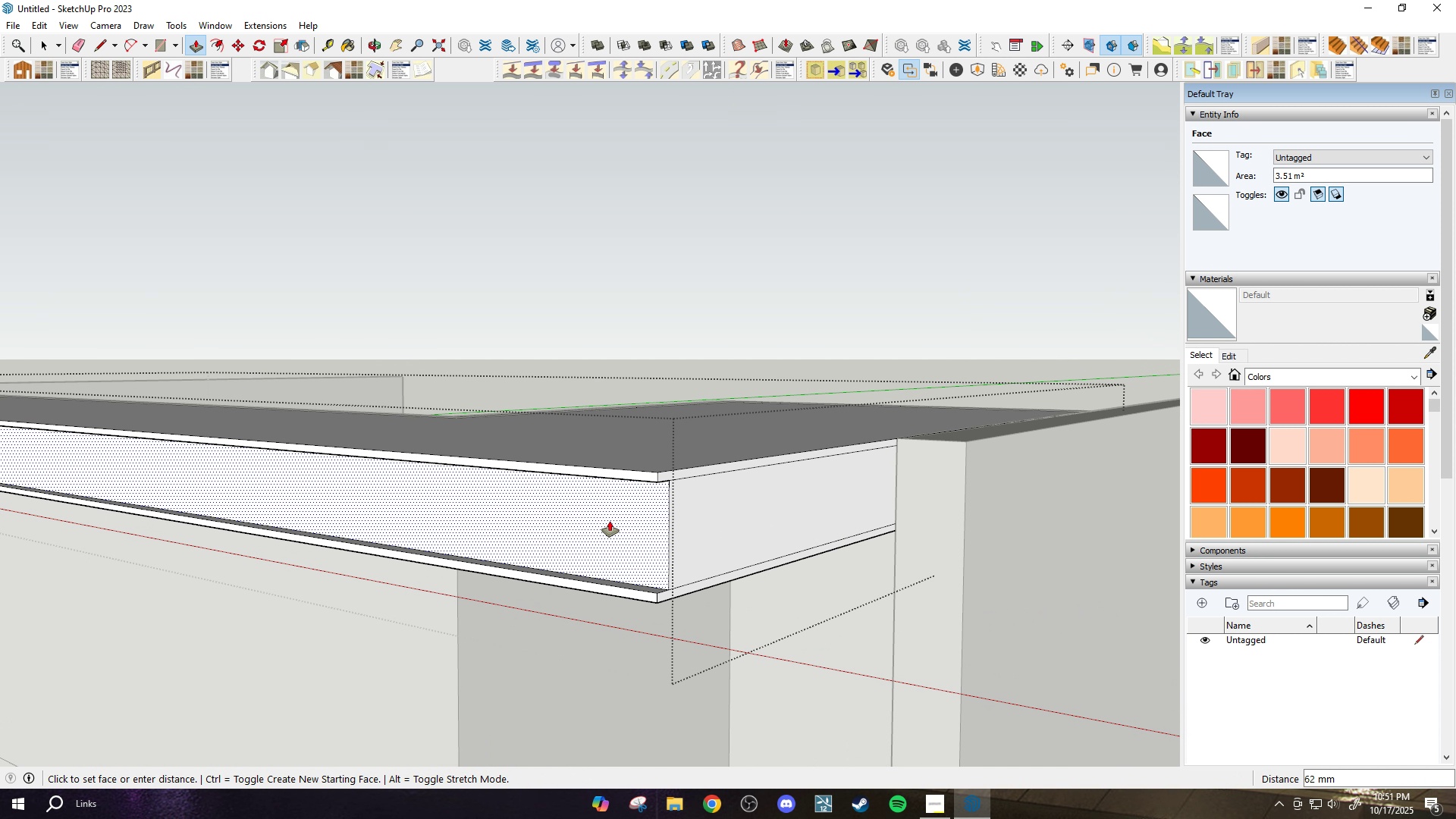 
type(75)
 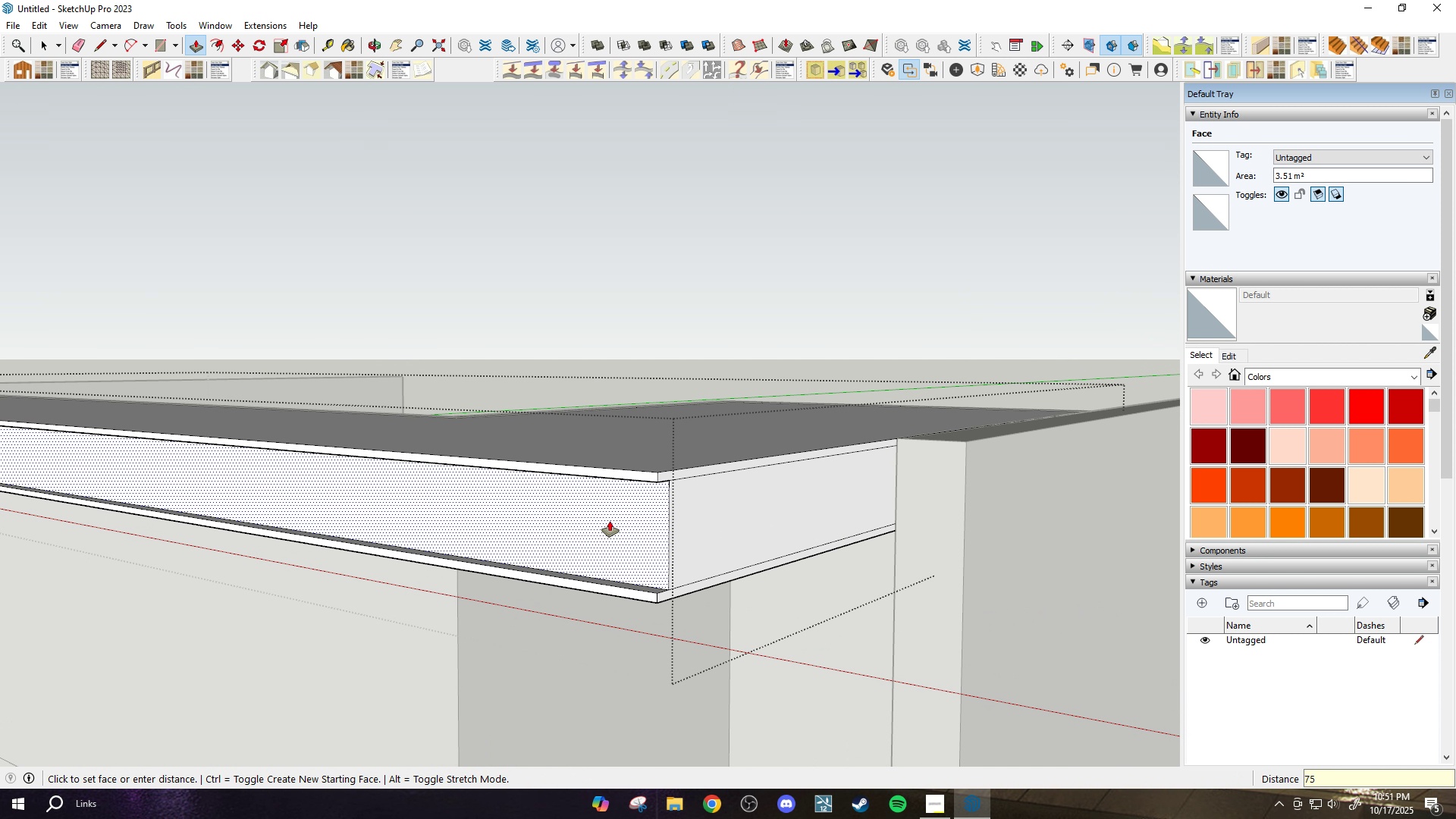 
key(Enter)
 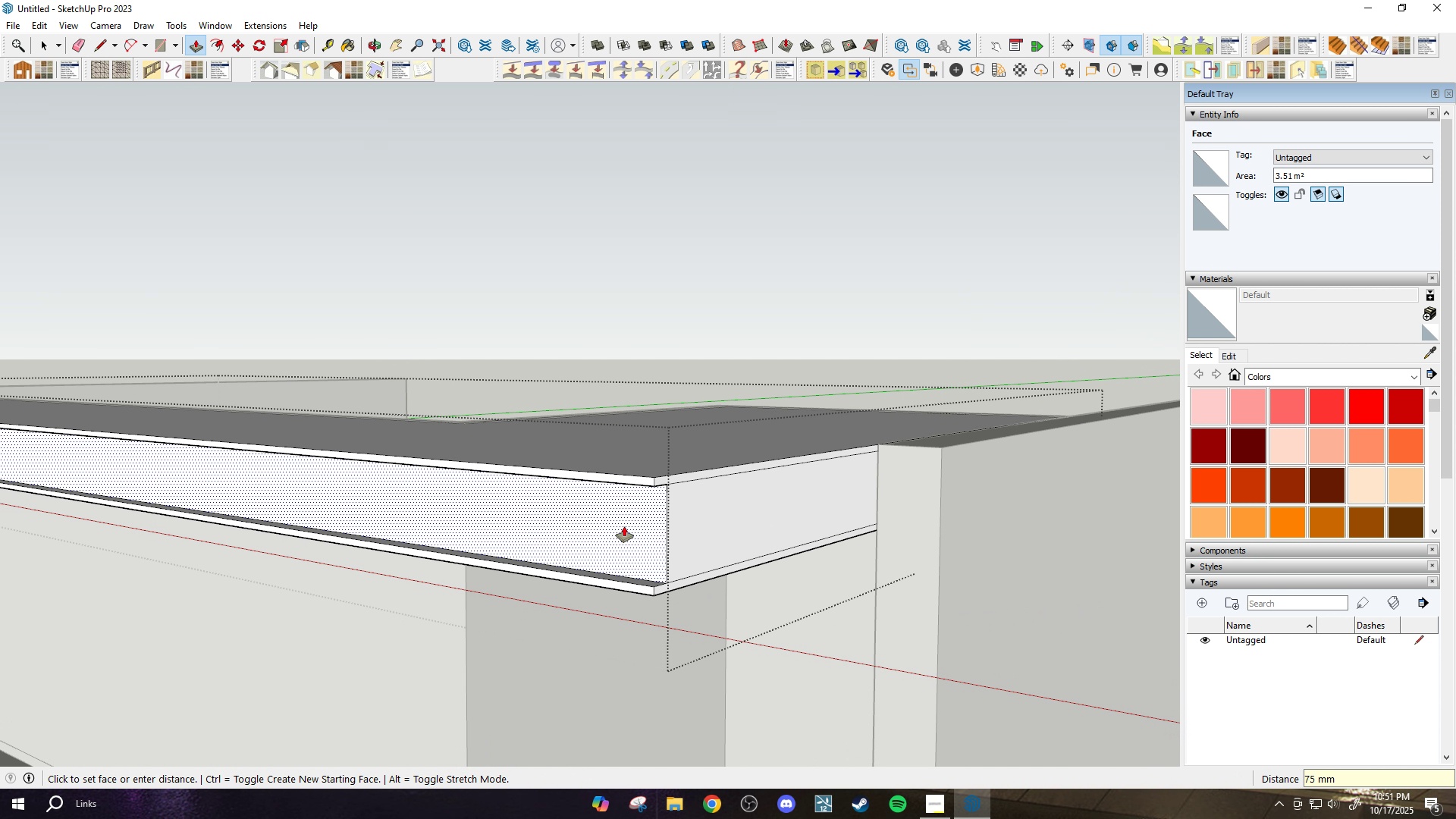 
scroll: coordinate [628, 526], scroll_direction: down, amount: 2.0
 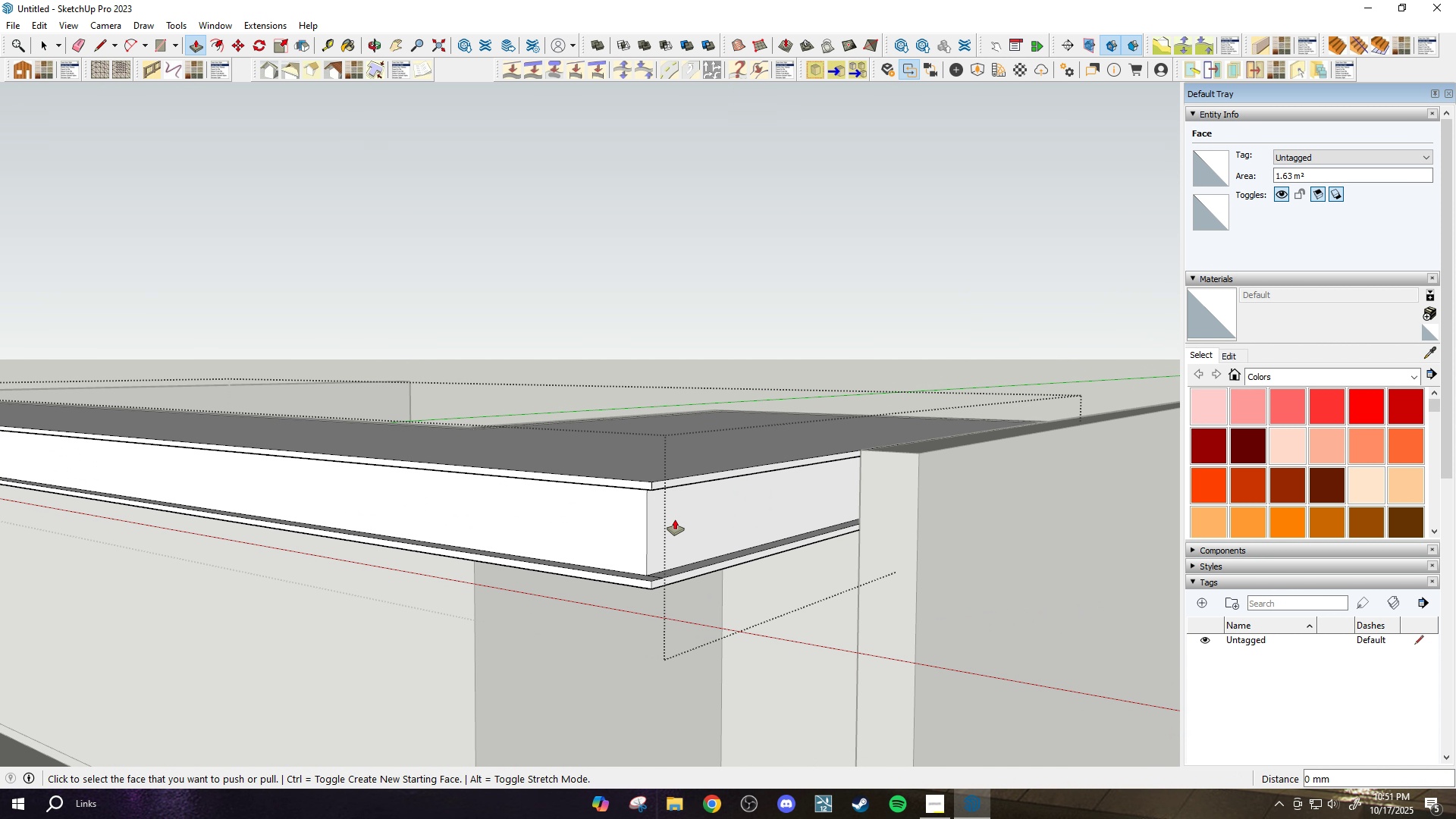 
double_click([675, 519])
 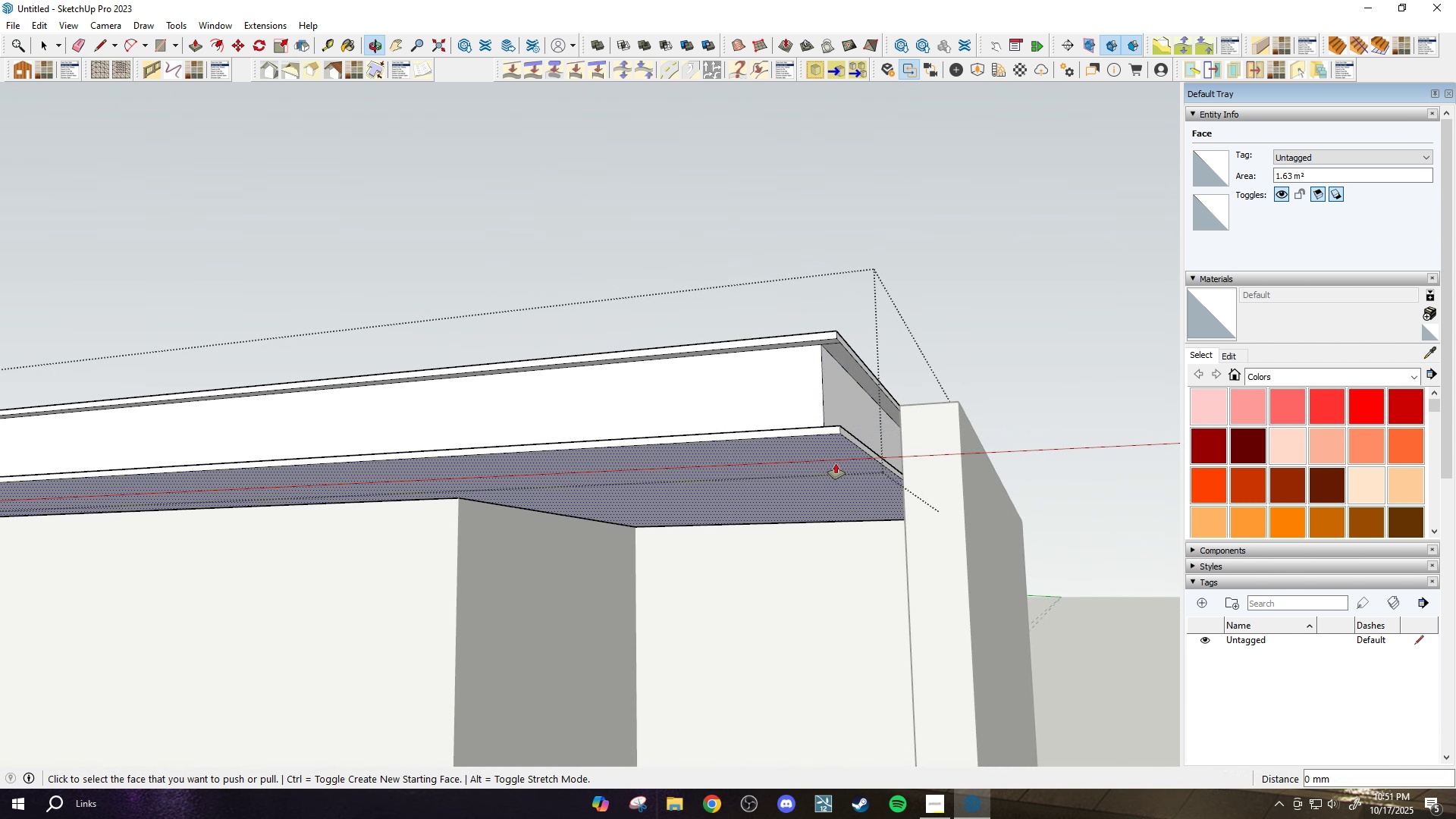 
scroll: coordinate [827, 476], scroll_direction: down, amount: 9.0
 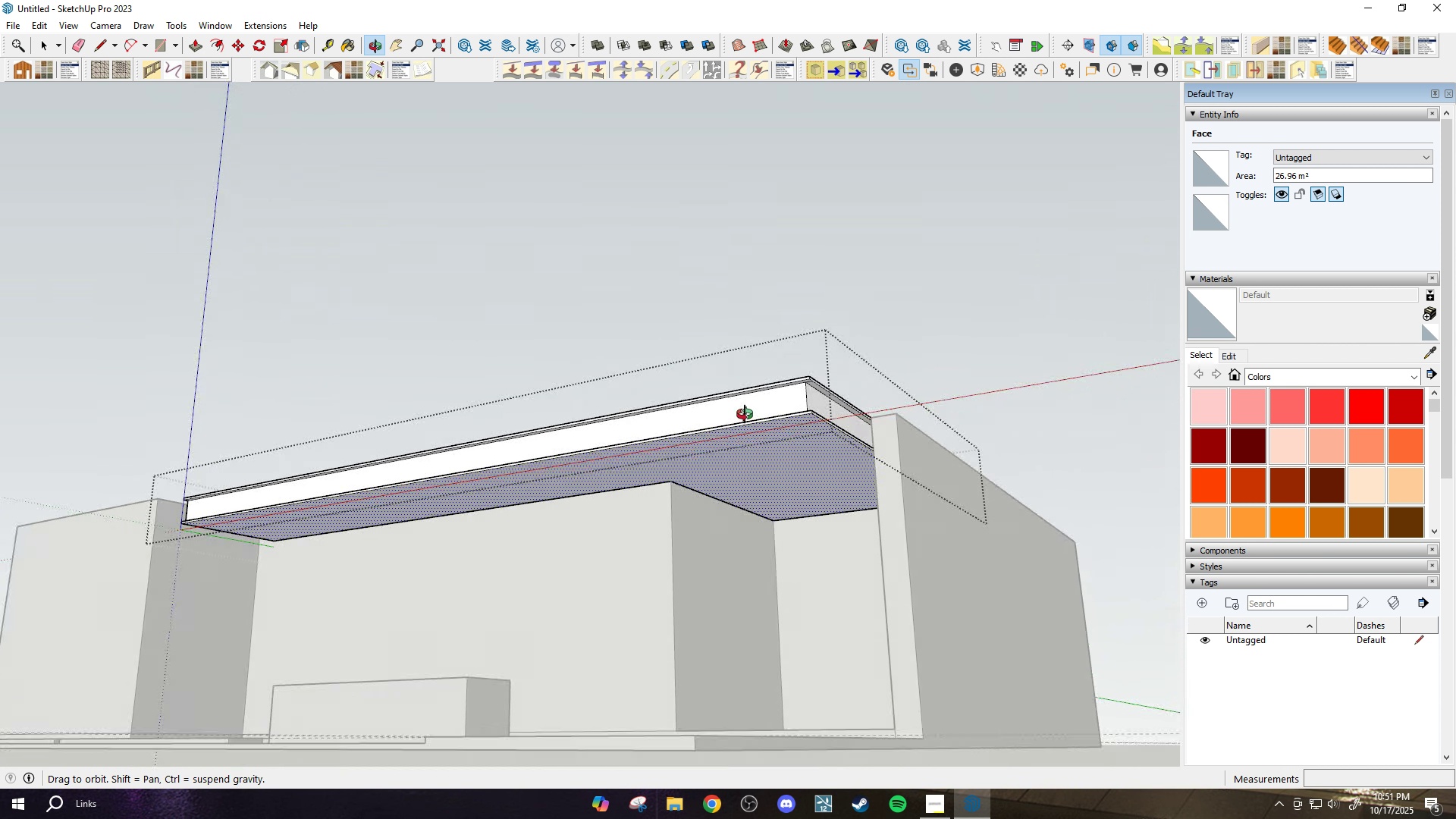 
wait(6.27)
 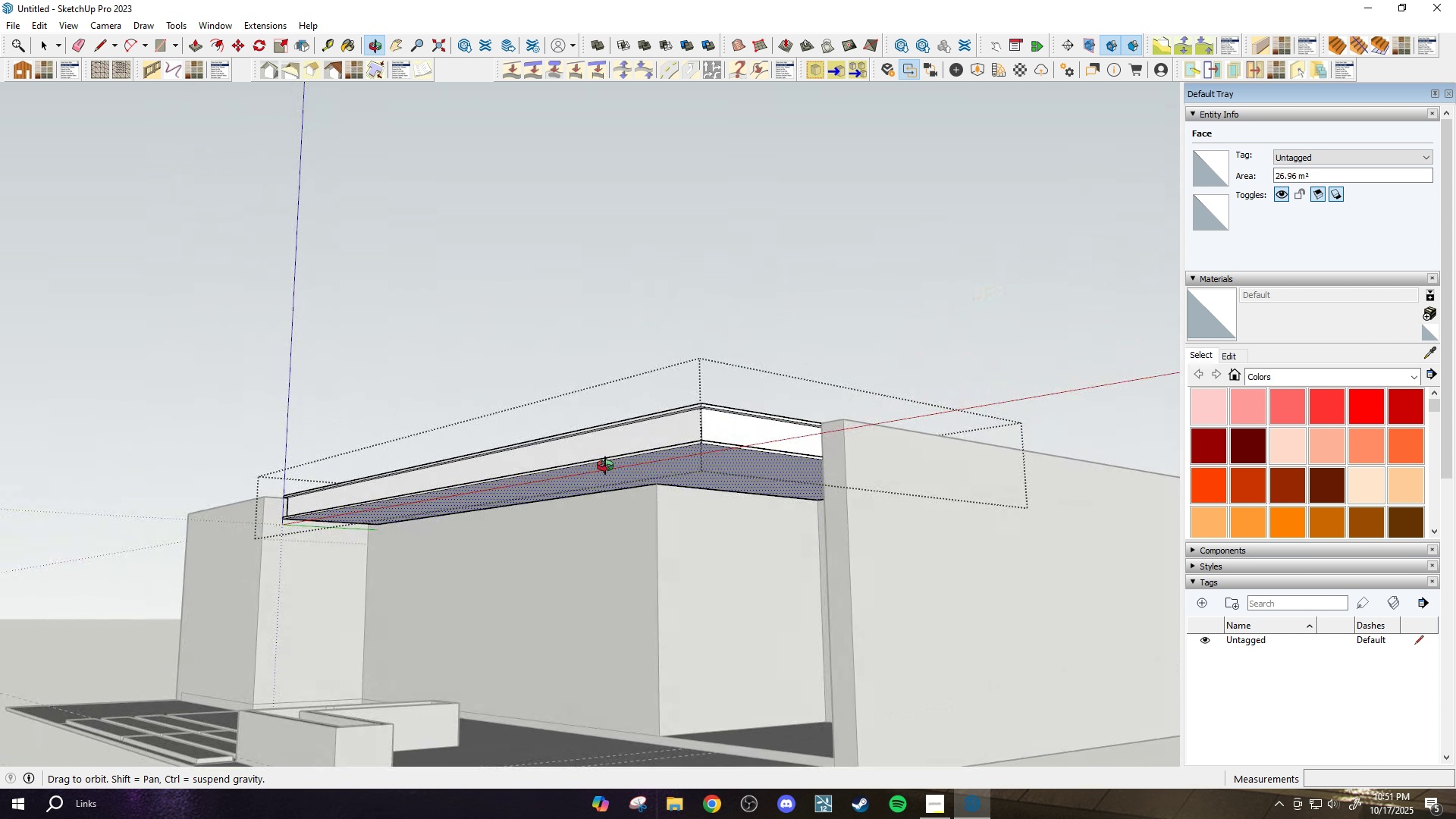 
scroll: coordinate [753, 472], scroll_direction: down, amount: 1.0
 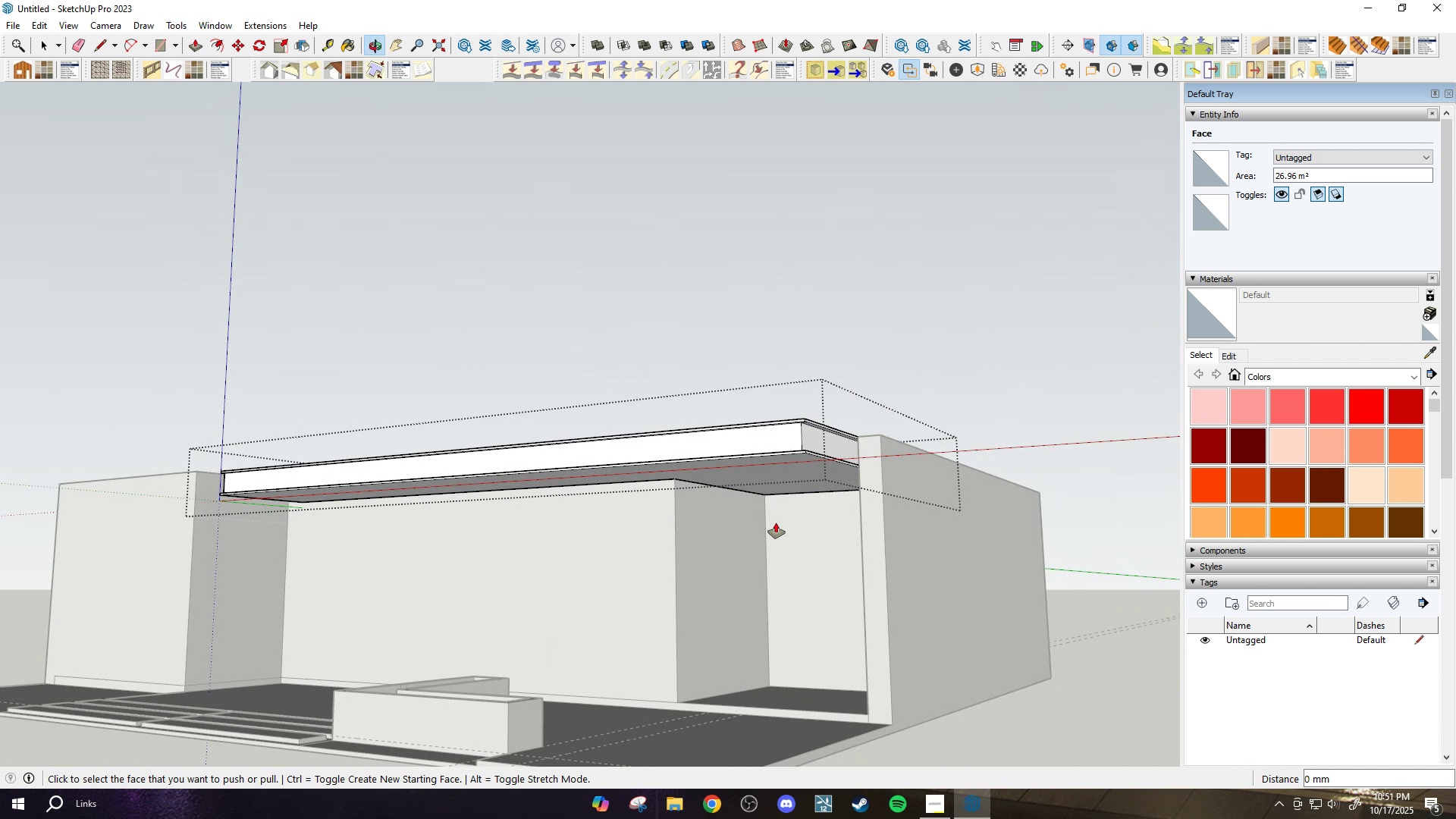 
key(Space)
 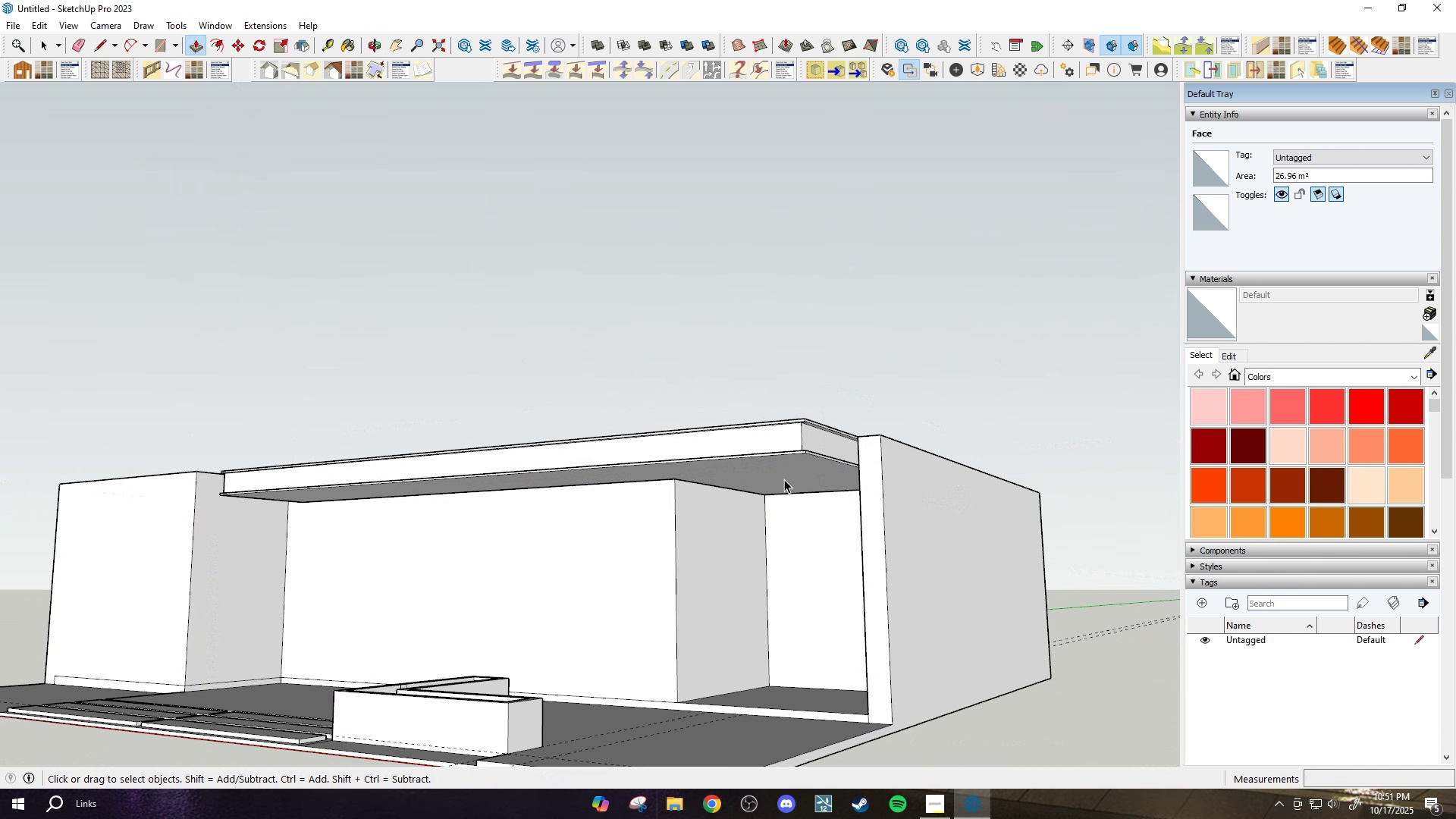 
key(Escape)
 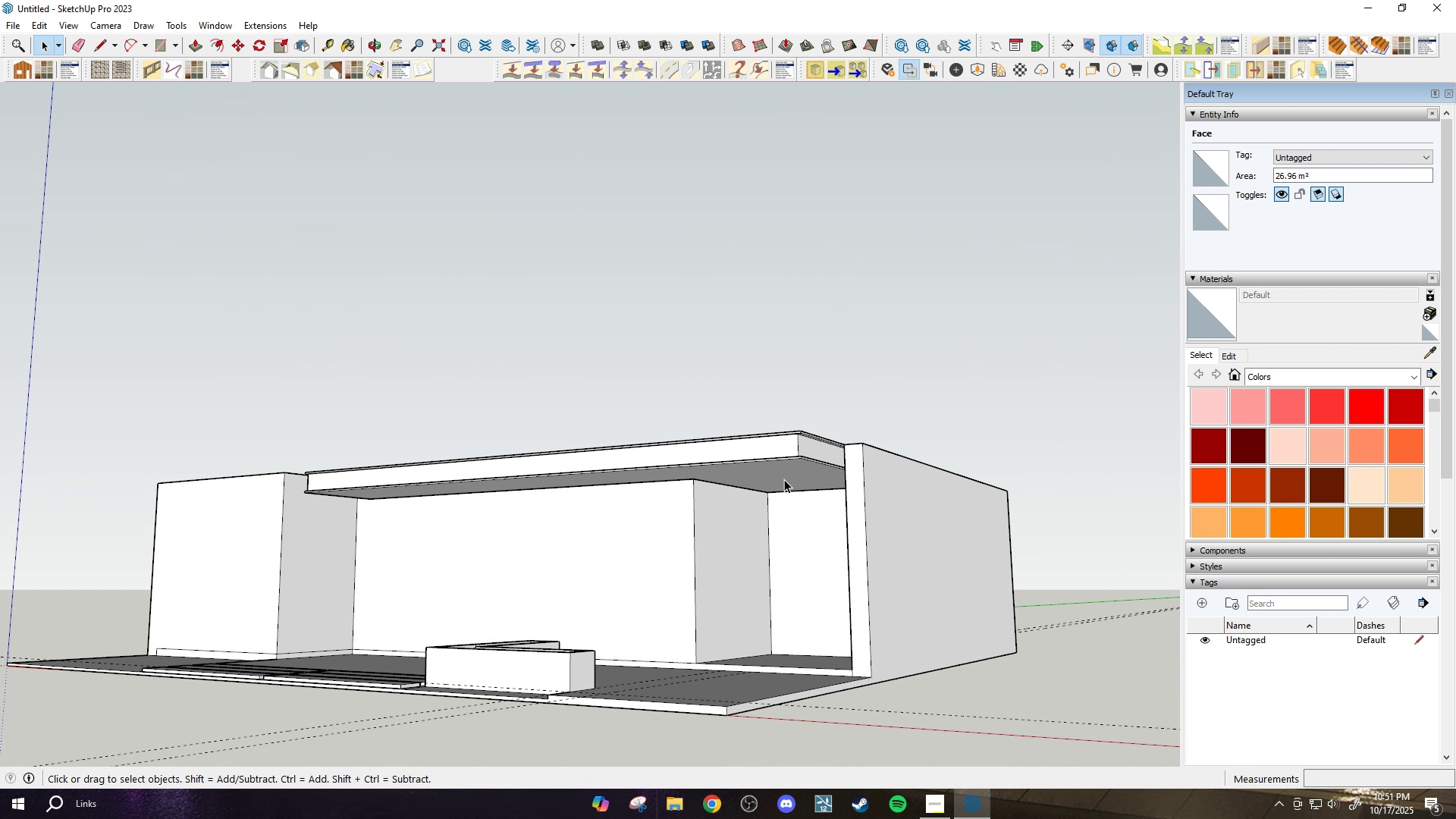 
scroll: coordinate [729, 515], scroll_direction: down, amount: 6.0
 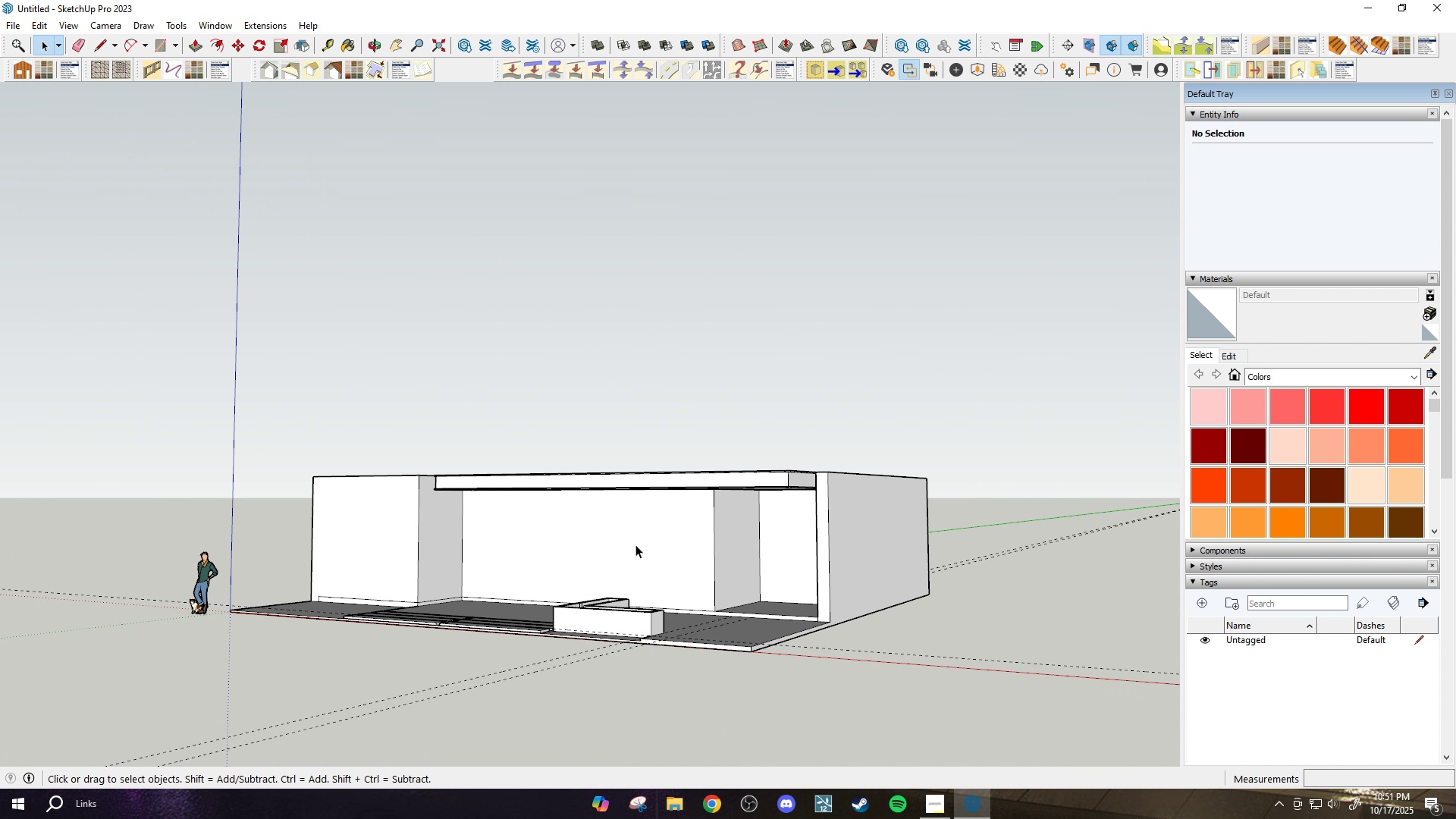 
key(H)
 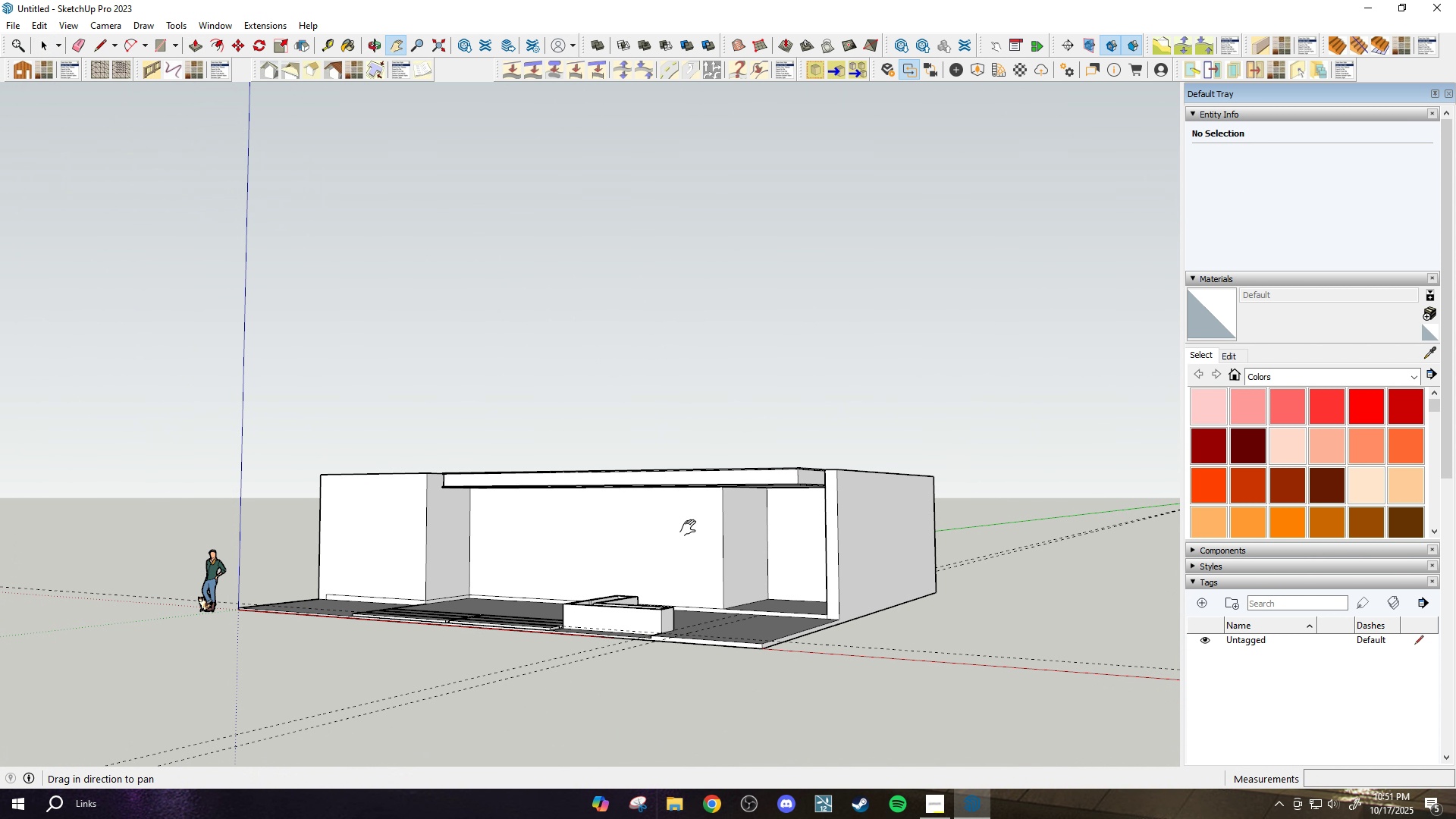 
left_click_drag(start_coordinate=[637, 544], to_coordinate=[749, 513])
 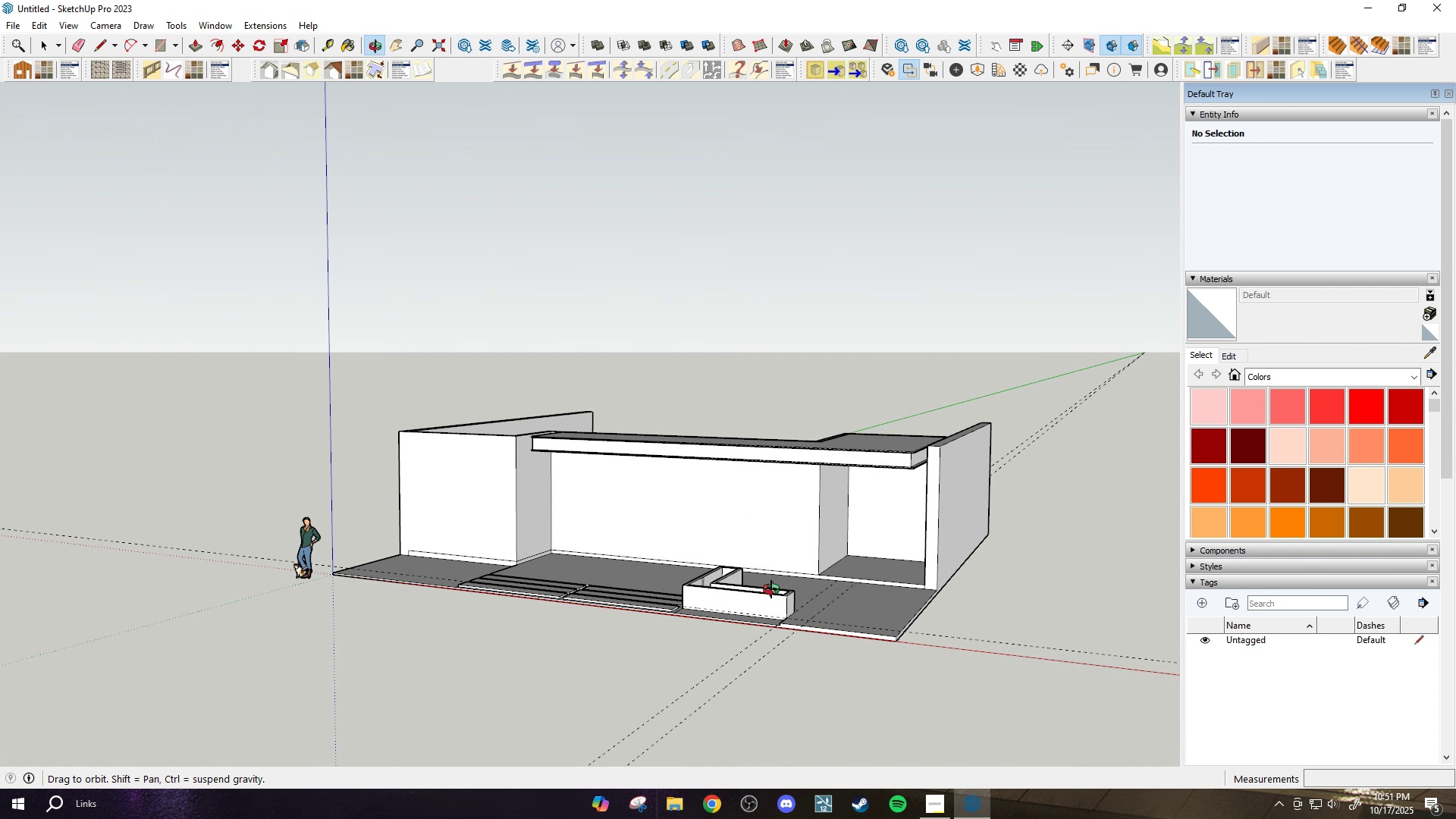 
scroll: coordinate [671, 610], scroll_direction: down, amount: 11.0
 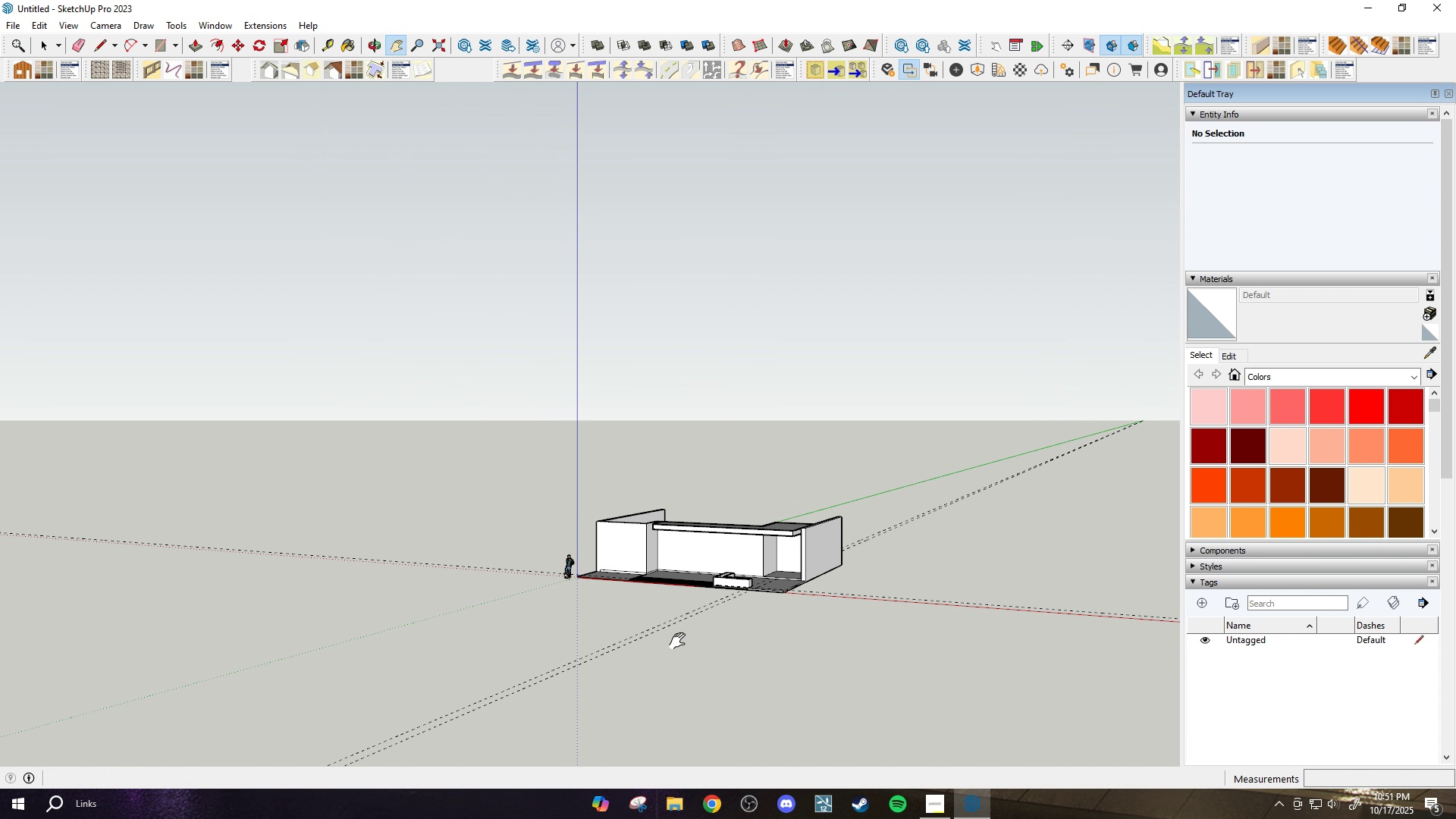 
scroll: coordinate [620, 571], scroll_direction: up, amount: 11.0
 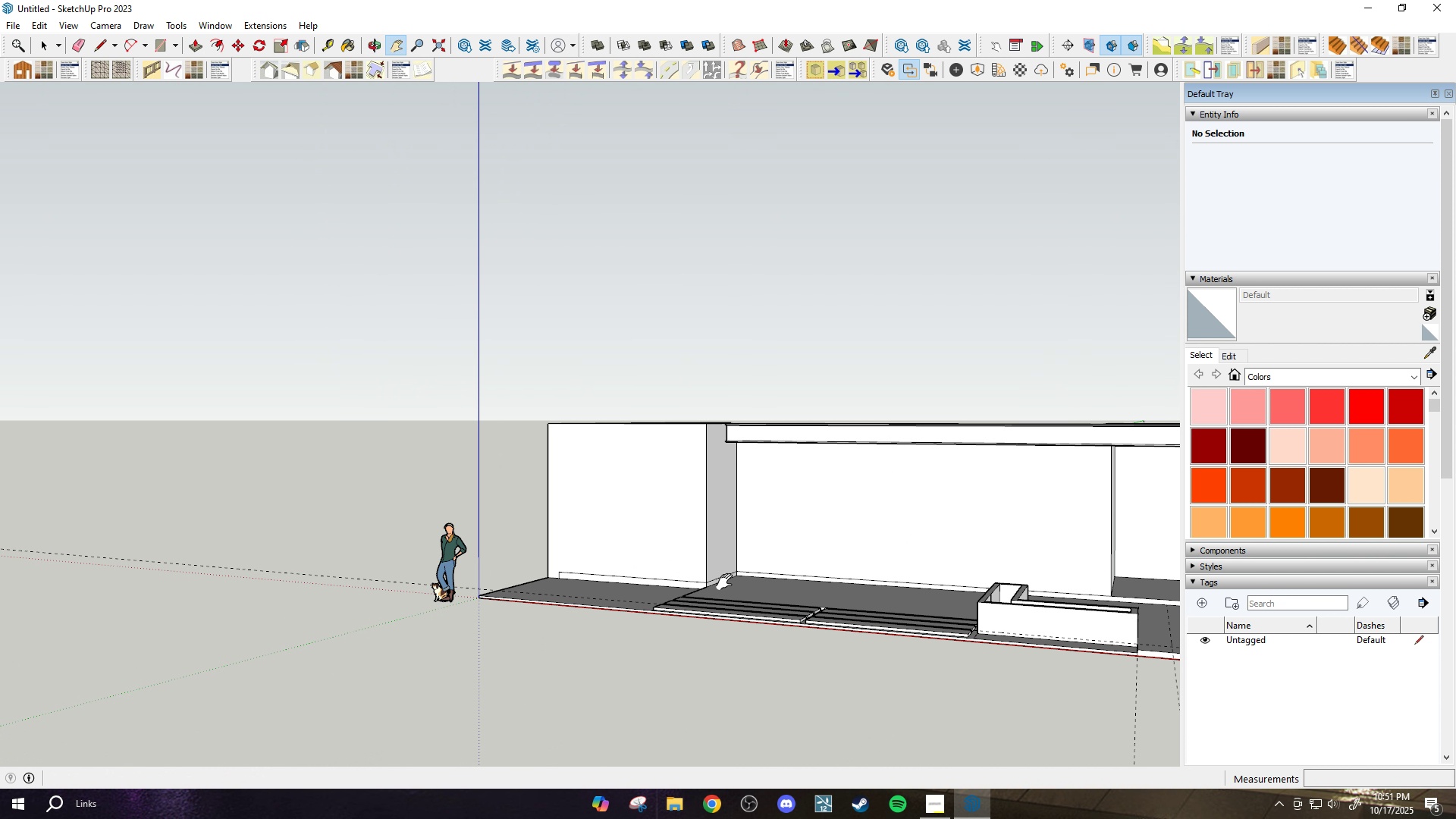 
left_click_drag(start_coordinate=[725, 578], to_coordinate=[622, 545])
 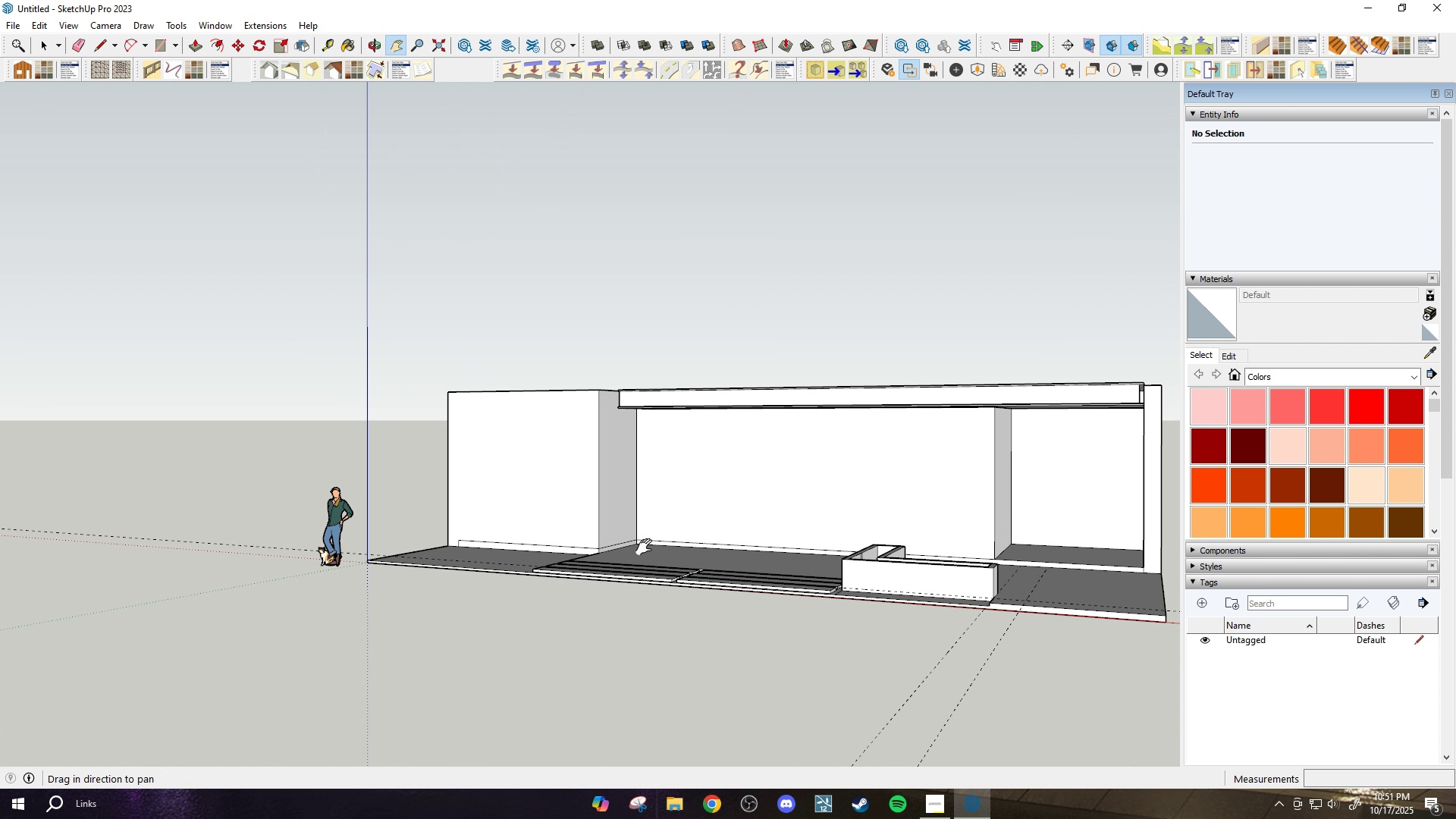 
left_click_drag(start_coordinate=[651, 549], to_coordinate=[555, 550])
 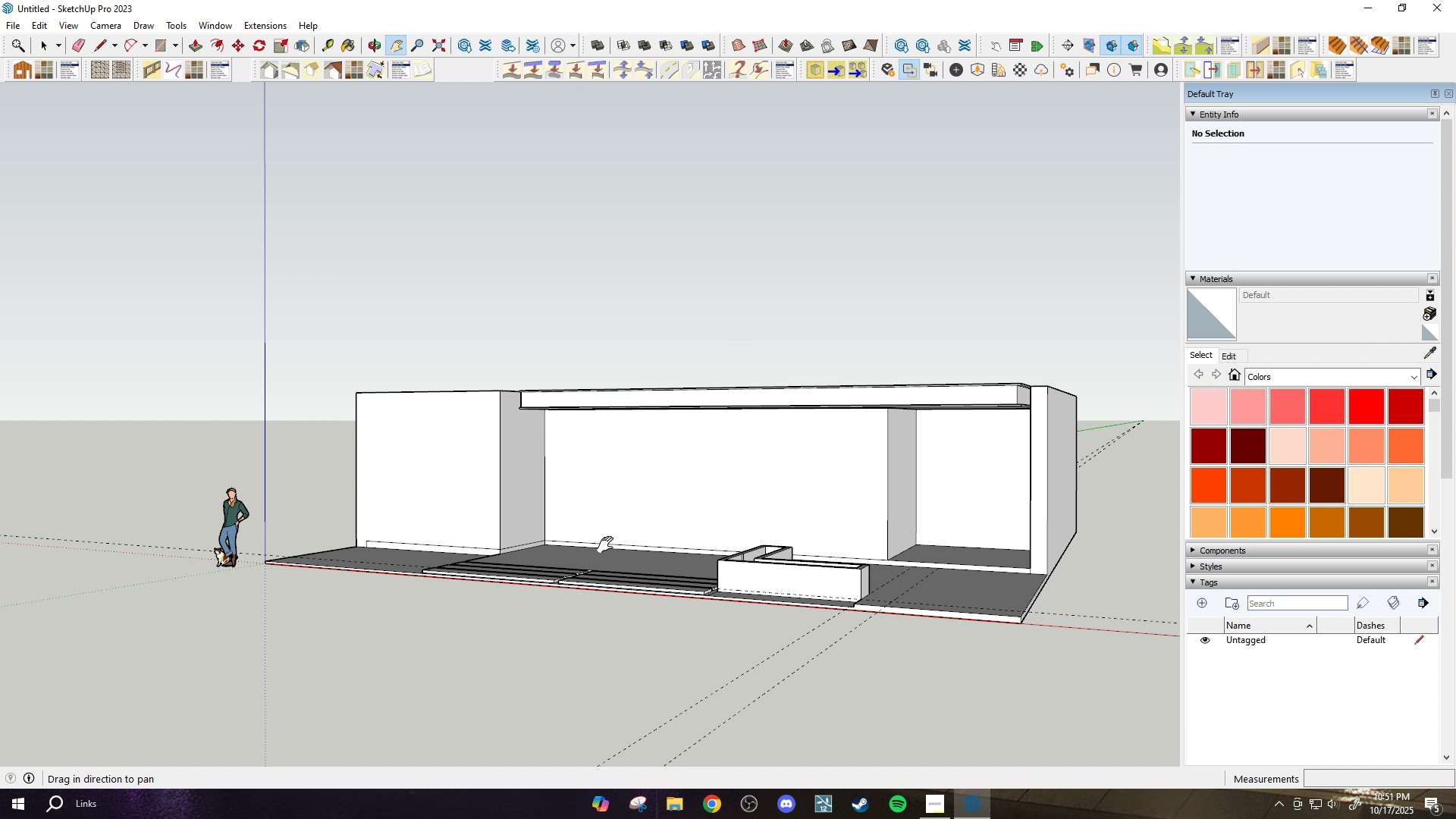 
left_click_drag(start_coordinate=[519, 536], to_coordinate=[515, 588])
 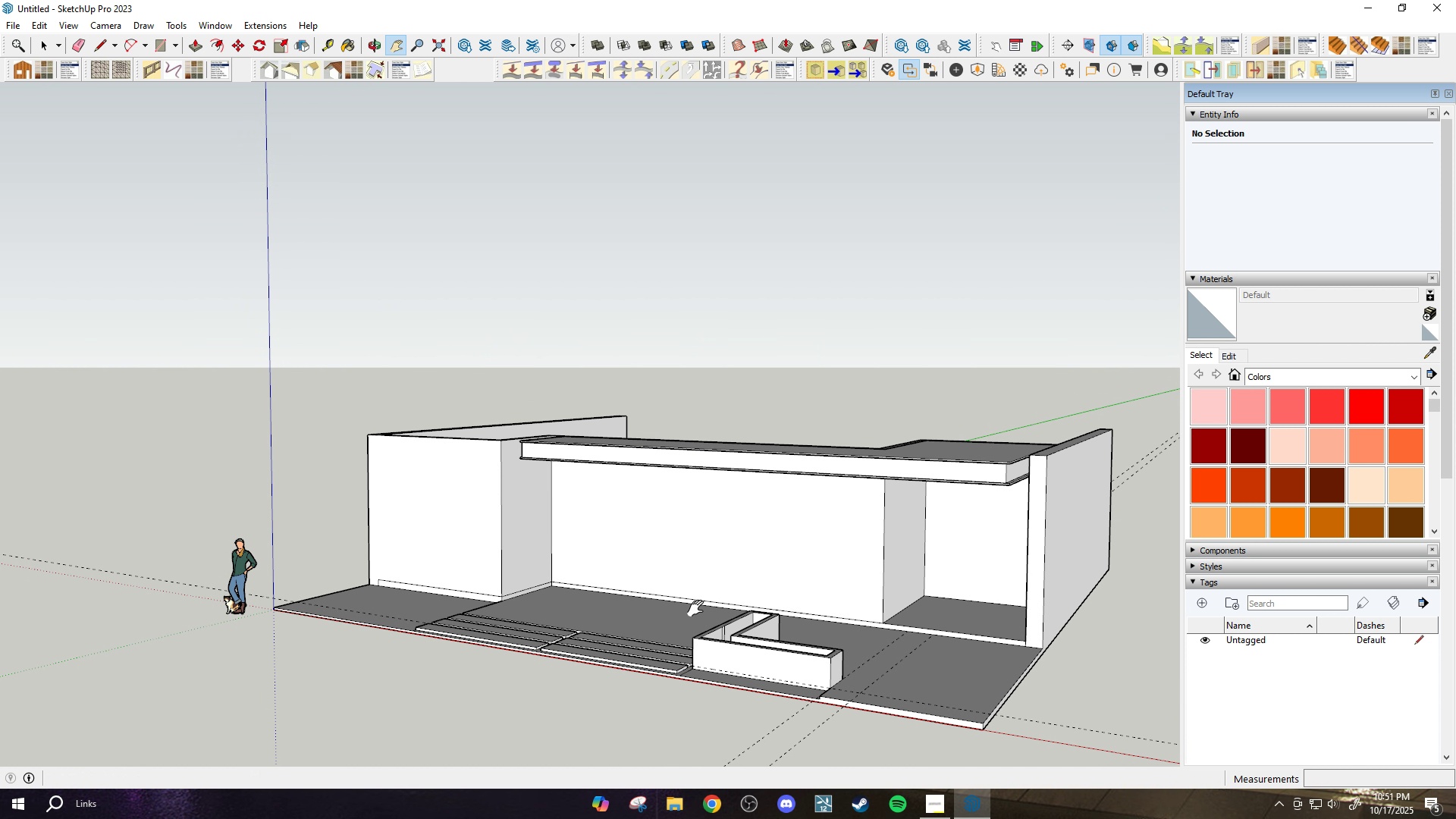 
scroll: coordinate [592, 554], scroll_direction: down, amount: 1.0
 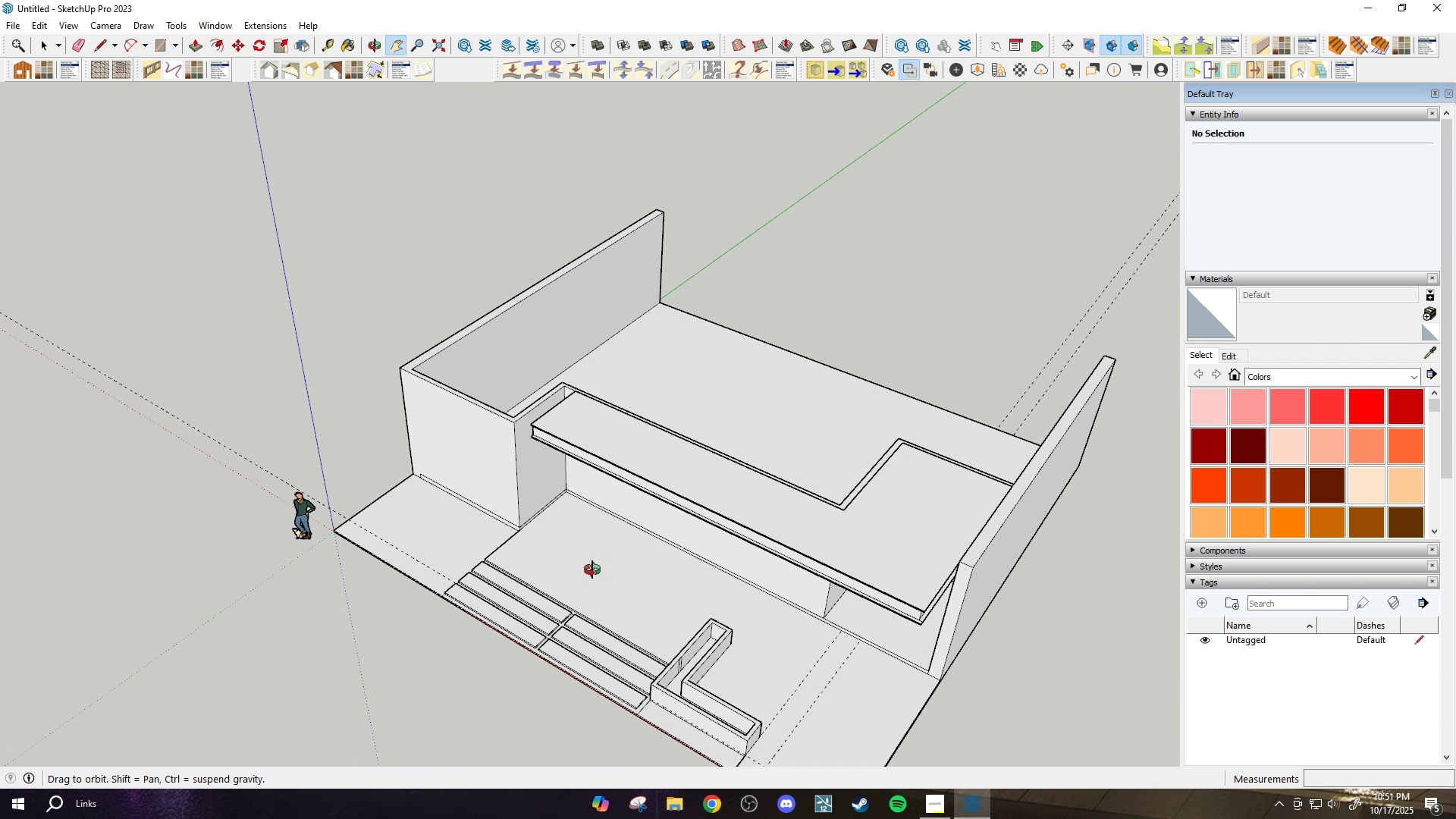 
scroll: coordinate [589, 566], scroll_direction: up, amount: 1.0
 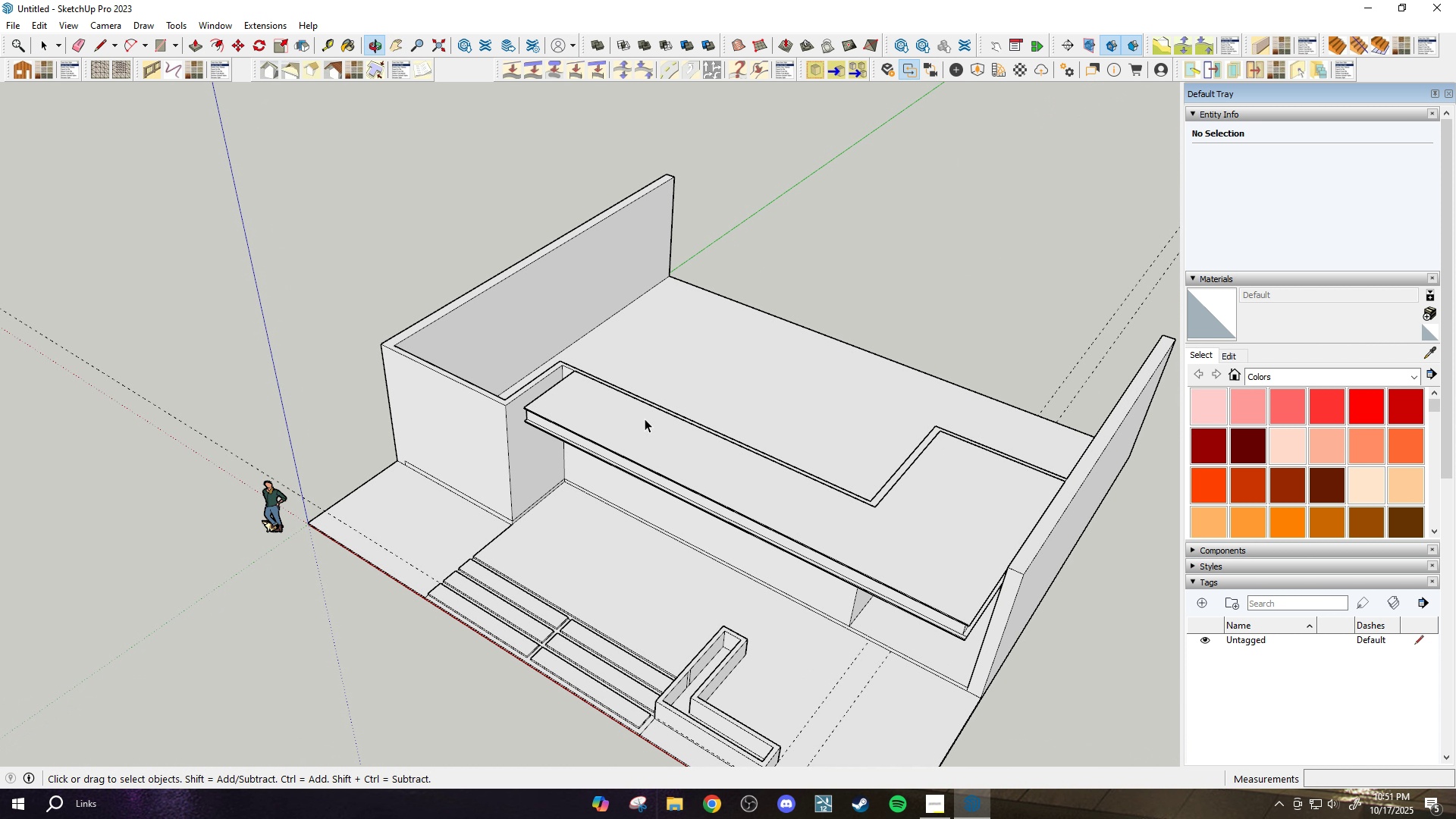 
key(Space)
 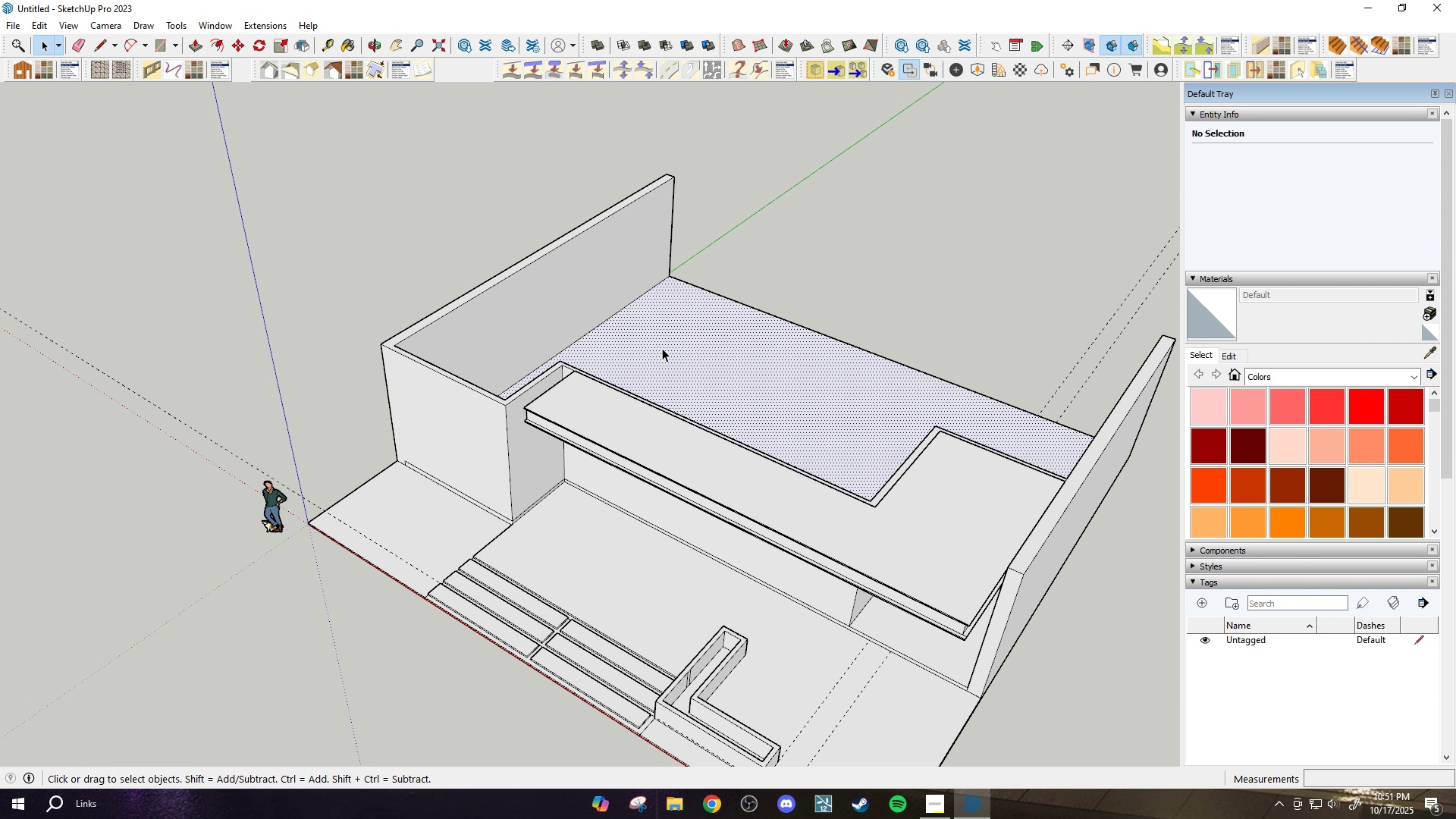 
left_click([662, 348])
 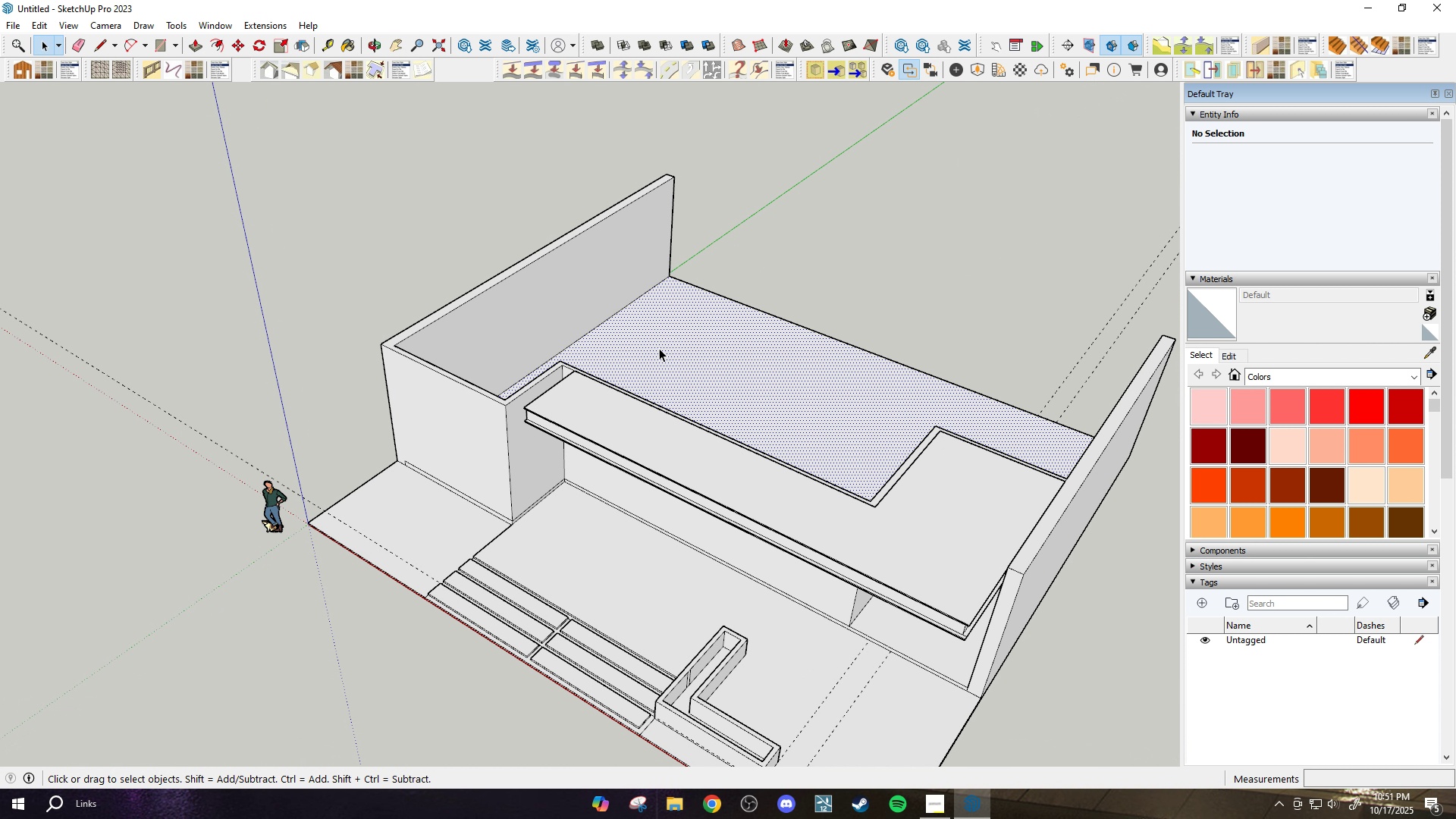 
scroll: coordinate [659, 348], scroll_direction: up, amount: 2.0
 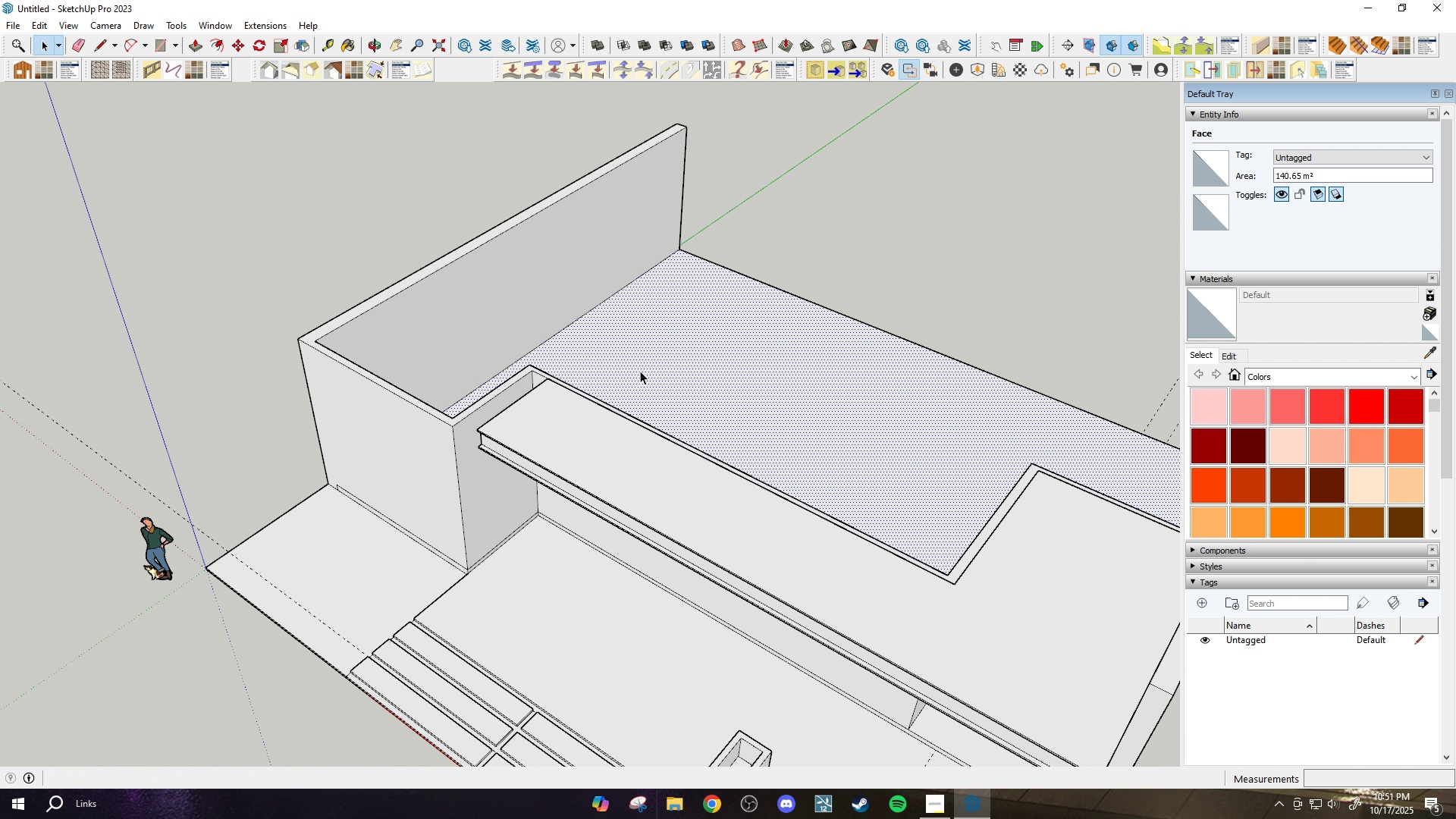 
key(M)
 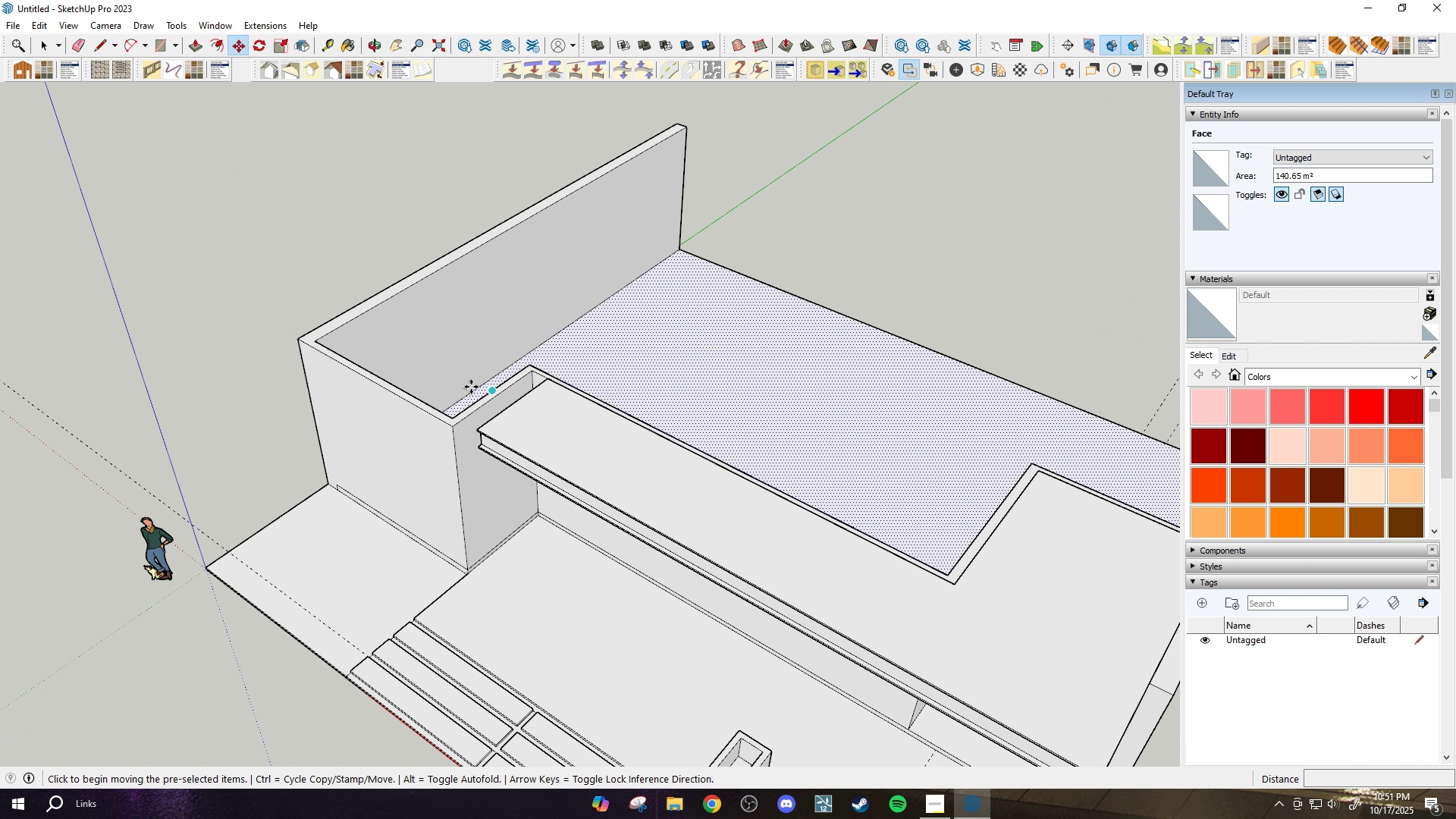 
scroll: coordinate [491, 290], scroll_direction: up, amount: 5.0
 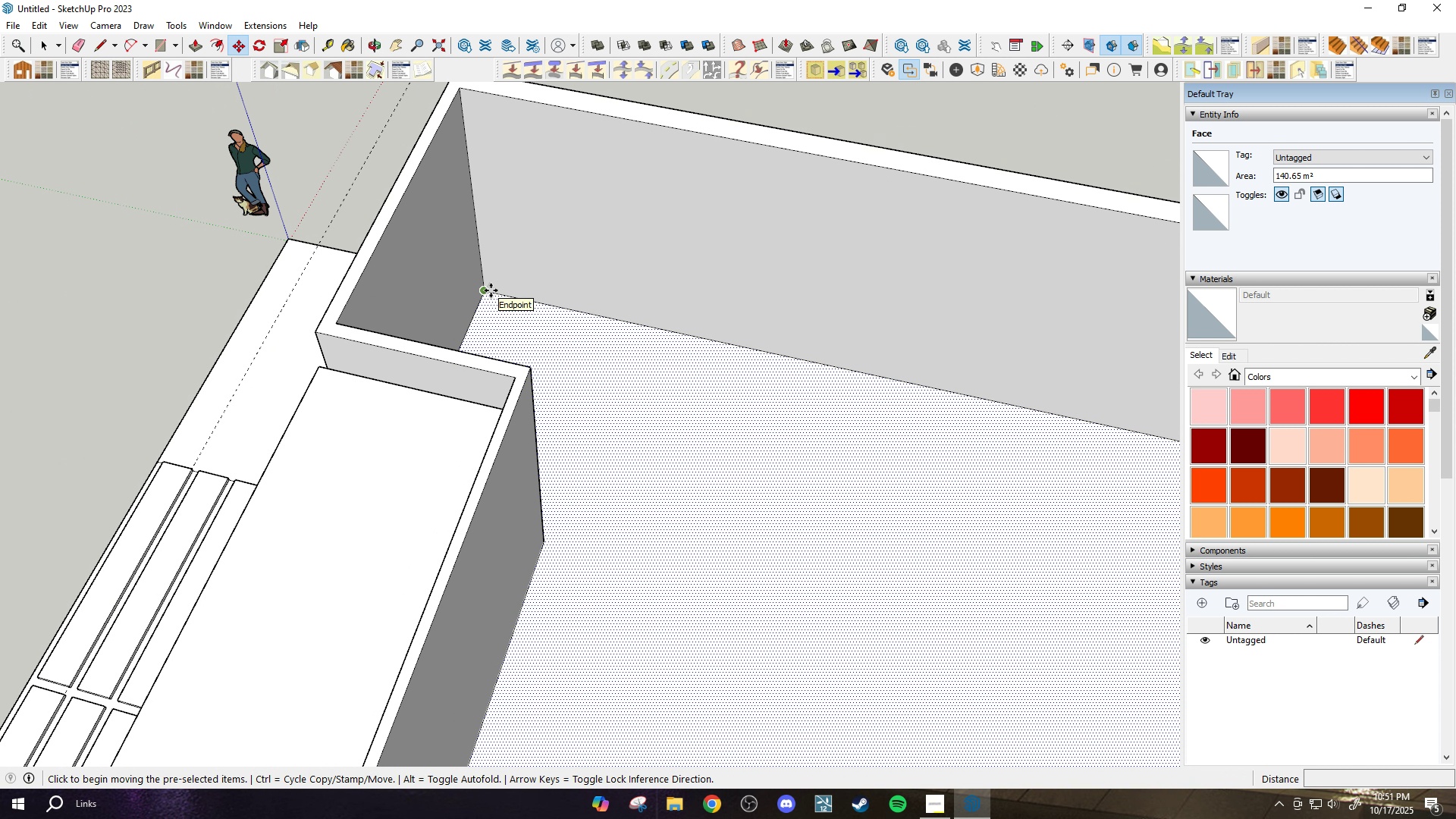 
key(Control+ControlLeft)
 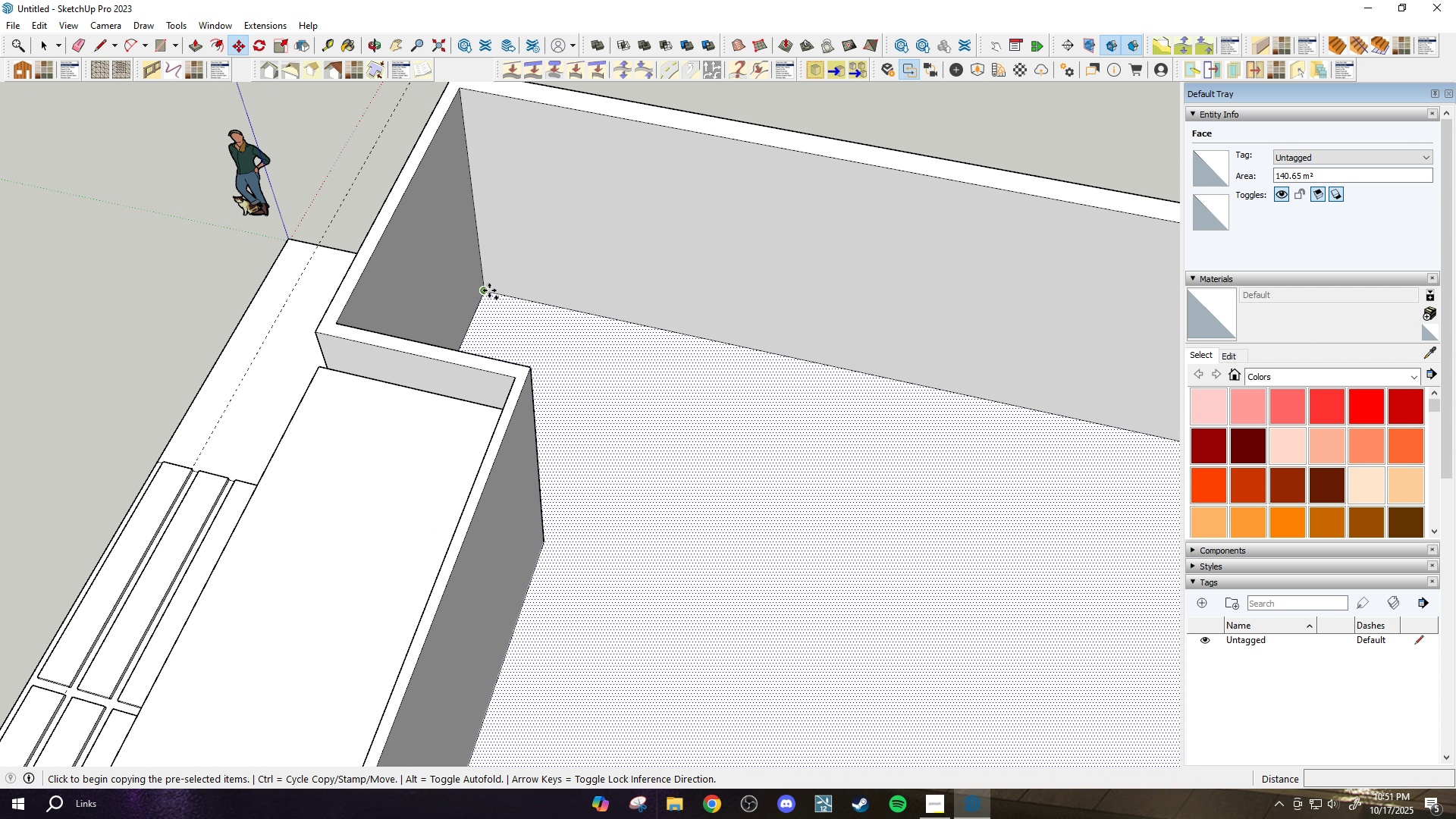 
left_click([489, 290])
 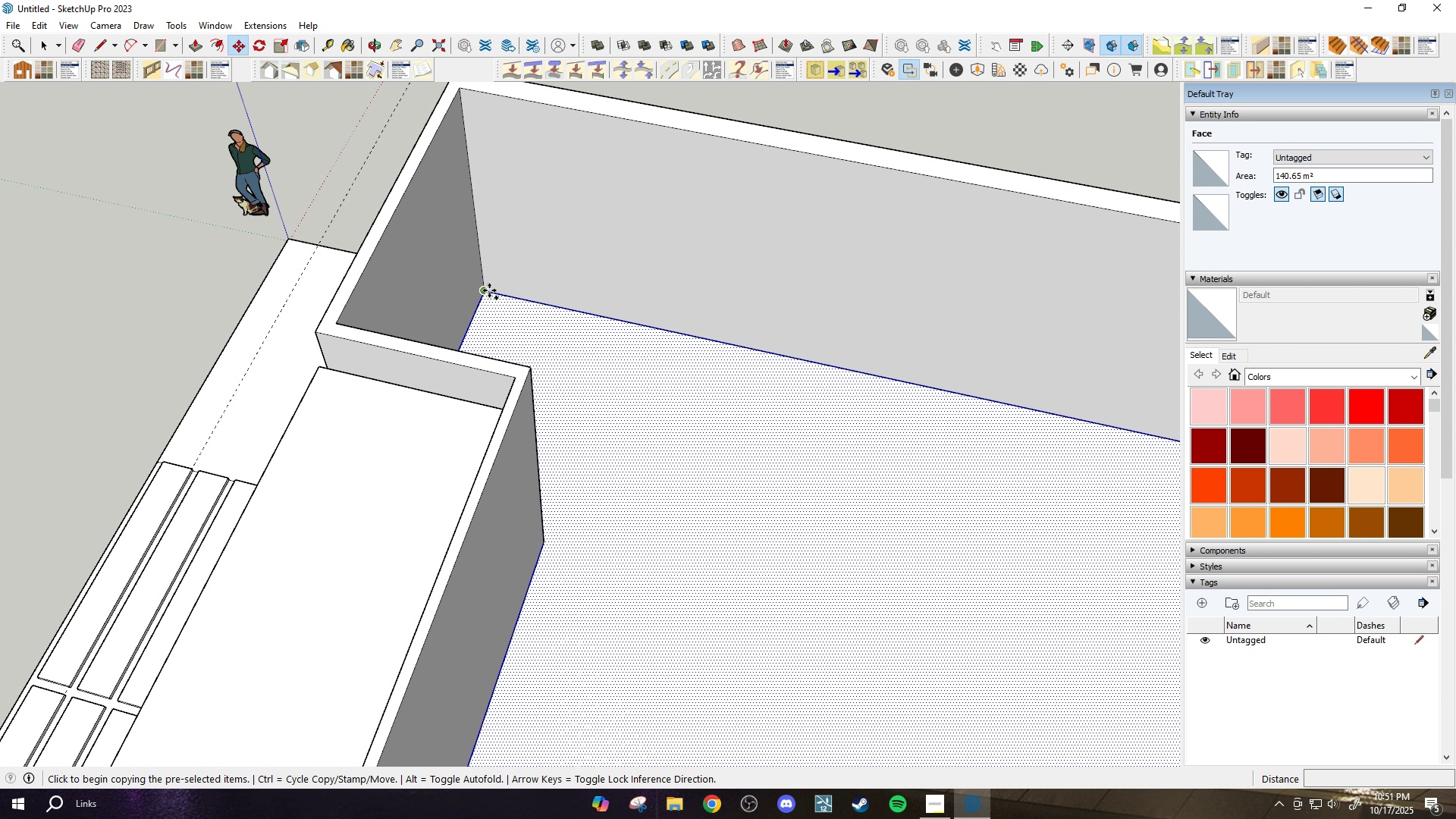 
scroll: coordinate [489, 290], scroll_direction: down, amount: 3.0
 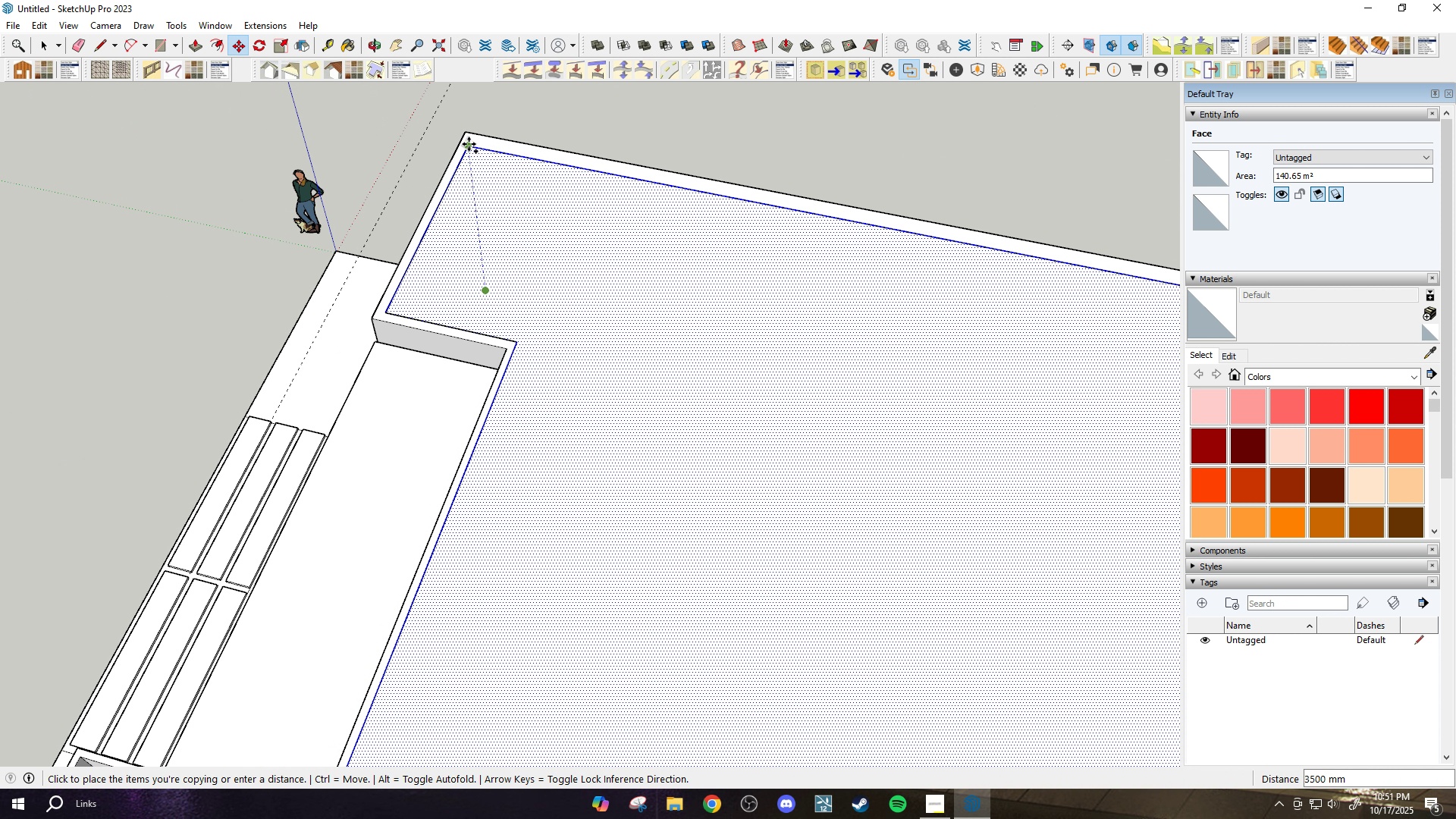 
left_click([469, 144])
 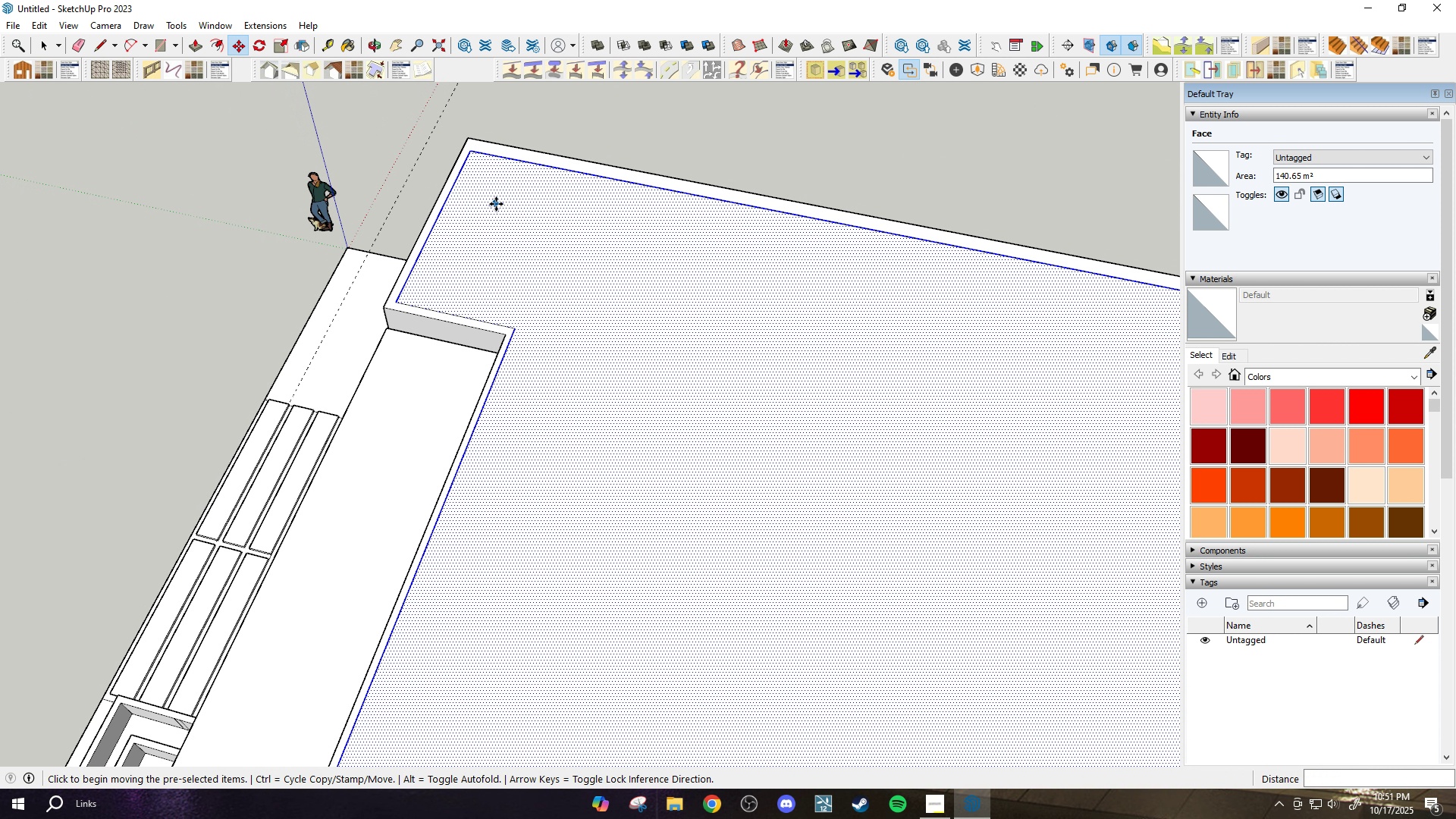 
scroll: coordinate [809, 362], scroll_direction: down, amount: 4.0
 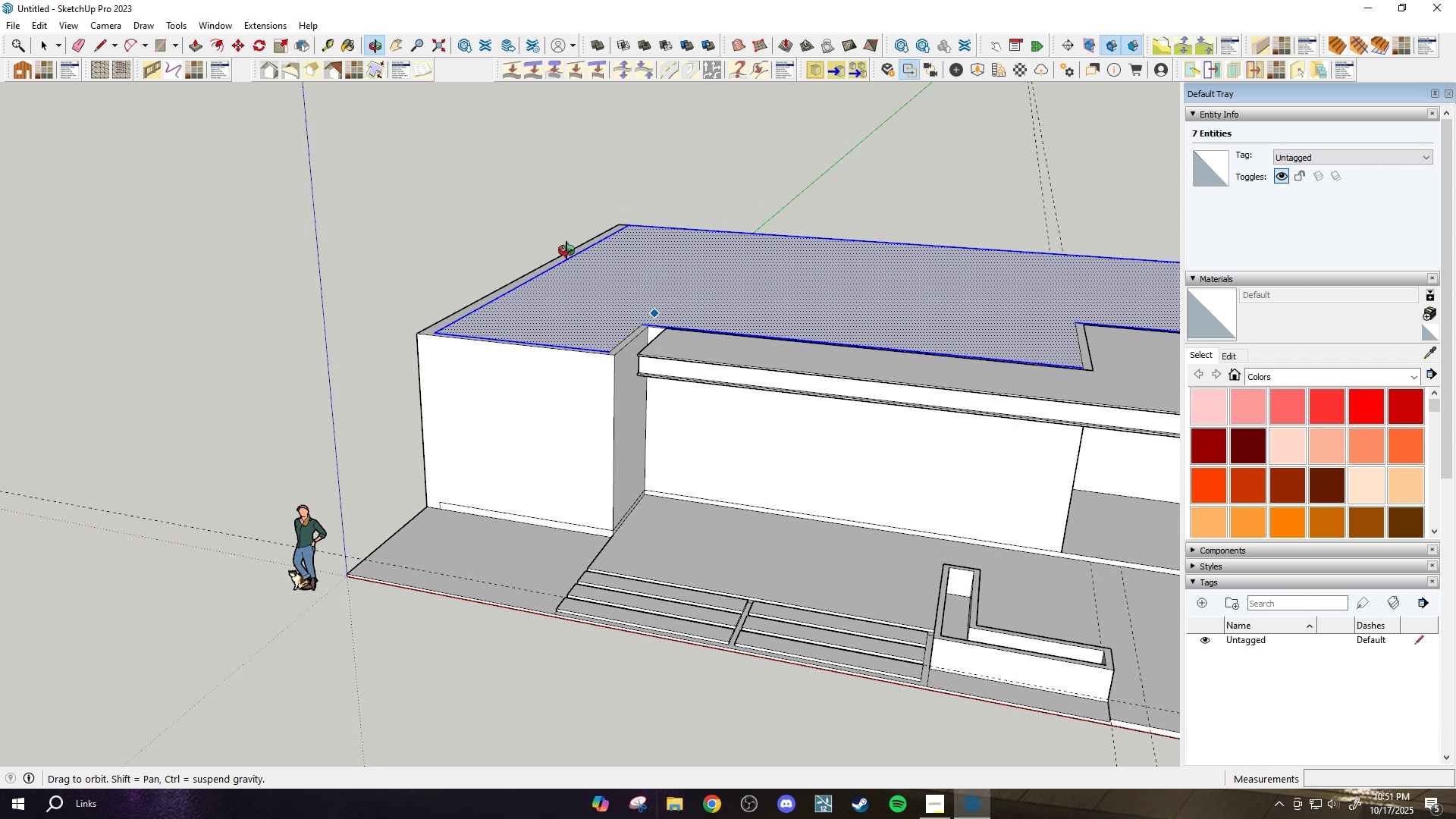 
scroll: coordinate [551, 287], scroll_direction: up, amount: 2.0
 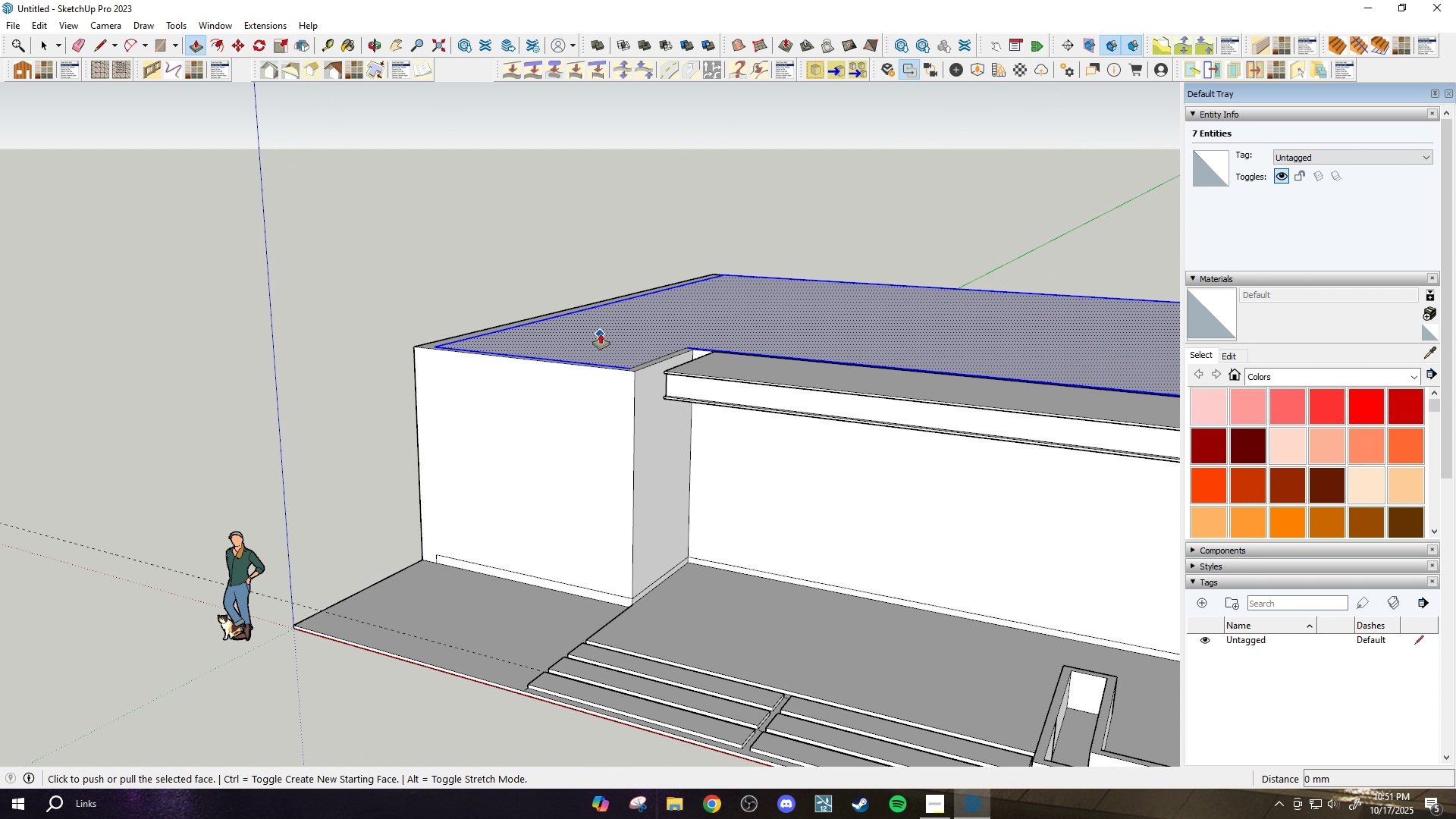 
key(P)
 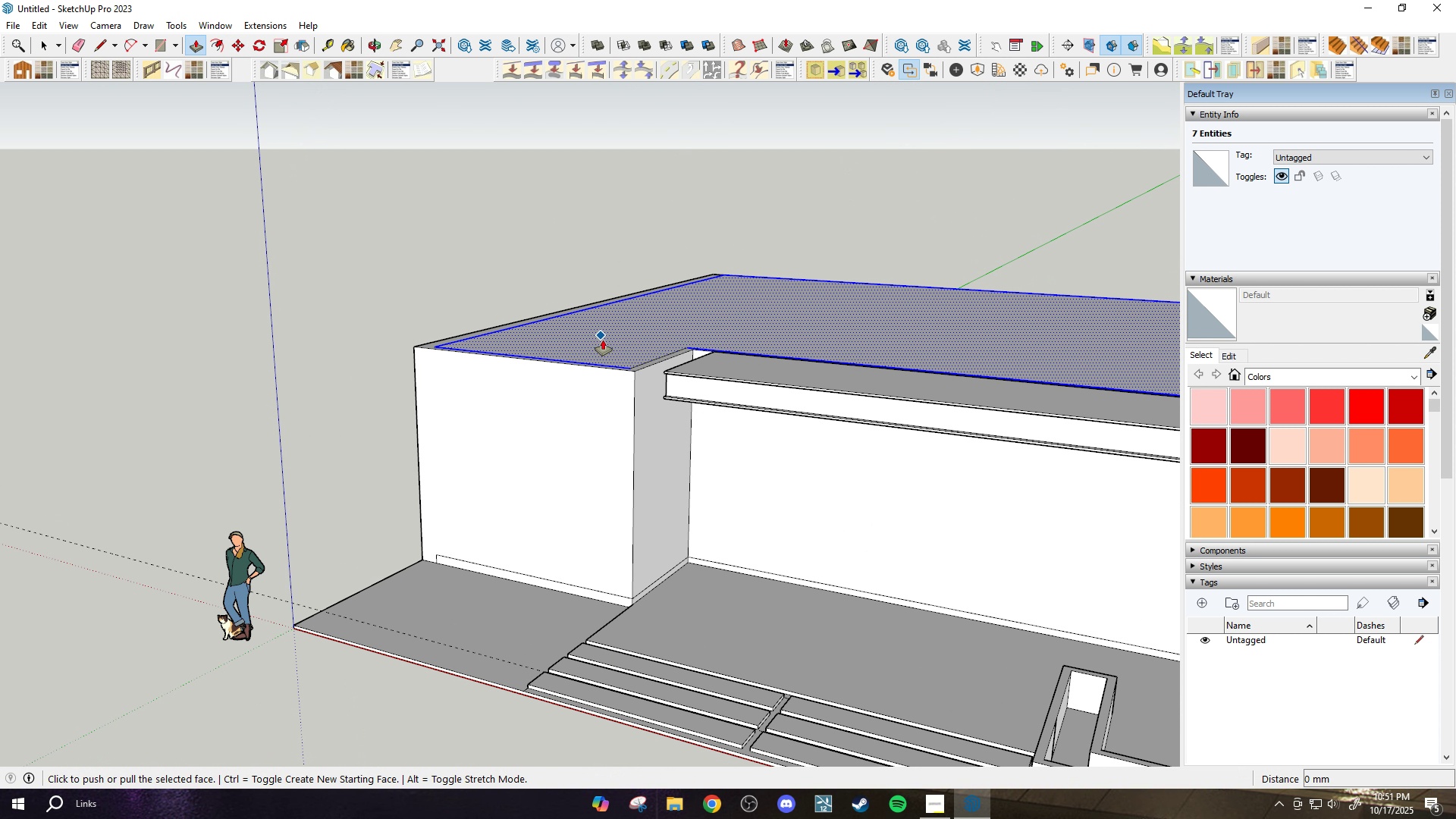 
scroll: coordinate [604, 341], scroll_direction: up, amount: 2.0
 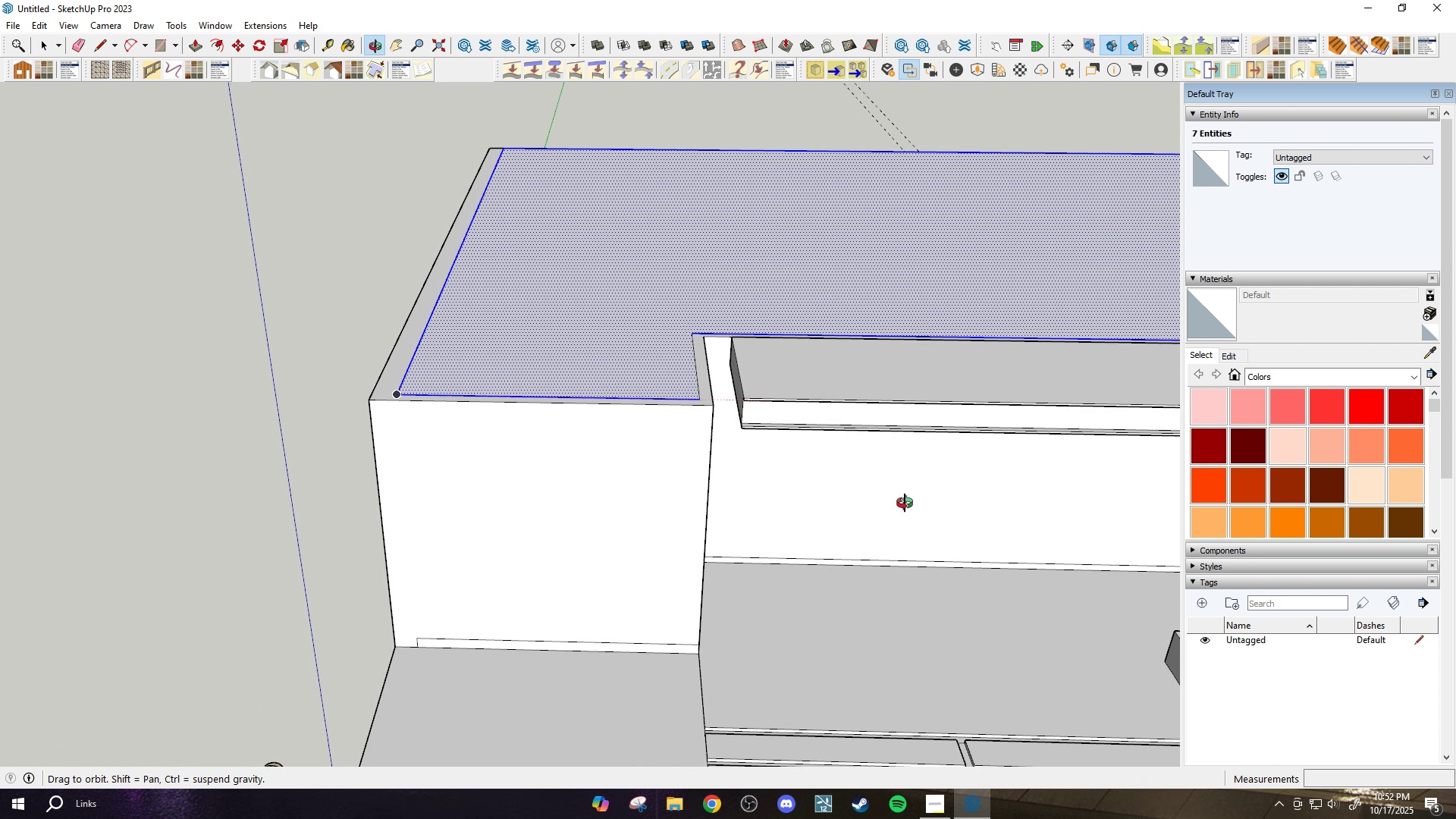 
scroll: coordinate [543, 413], scroll_direction: down, amount: 9.0
 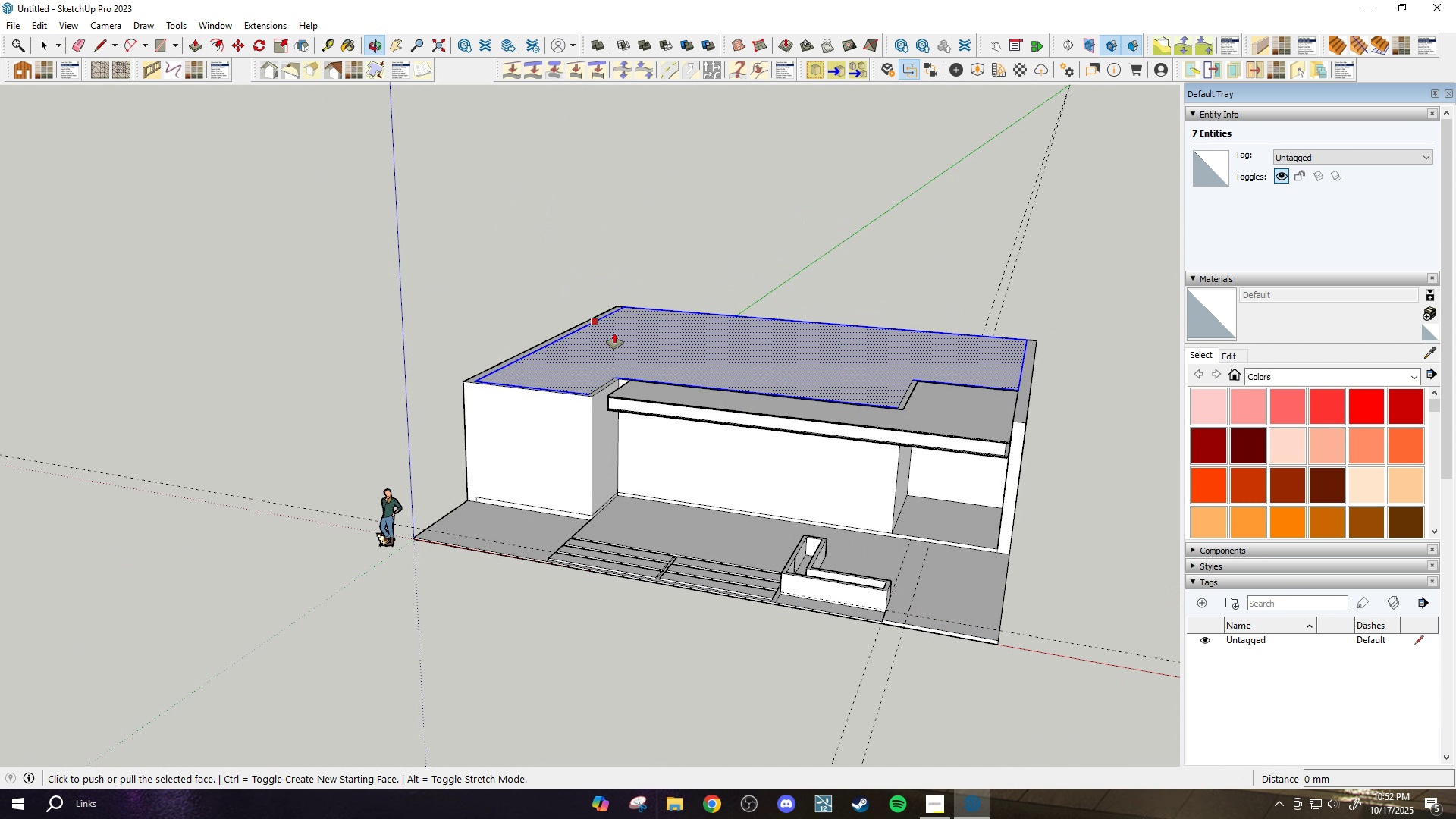 
scroll: coordinate [638, 351], scroll_direction: up, amount: 3.0
 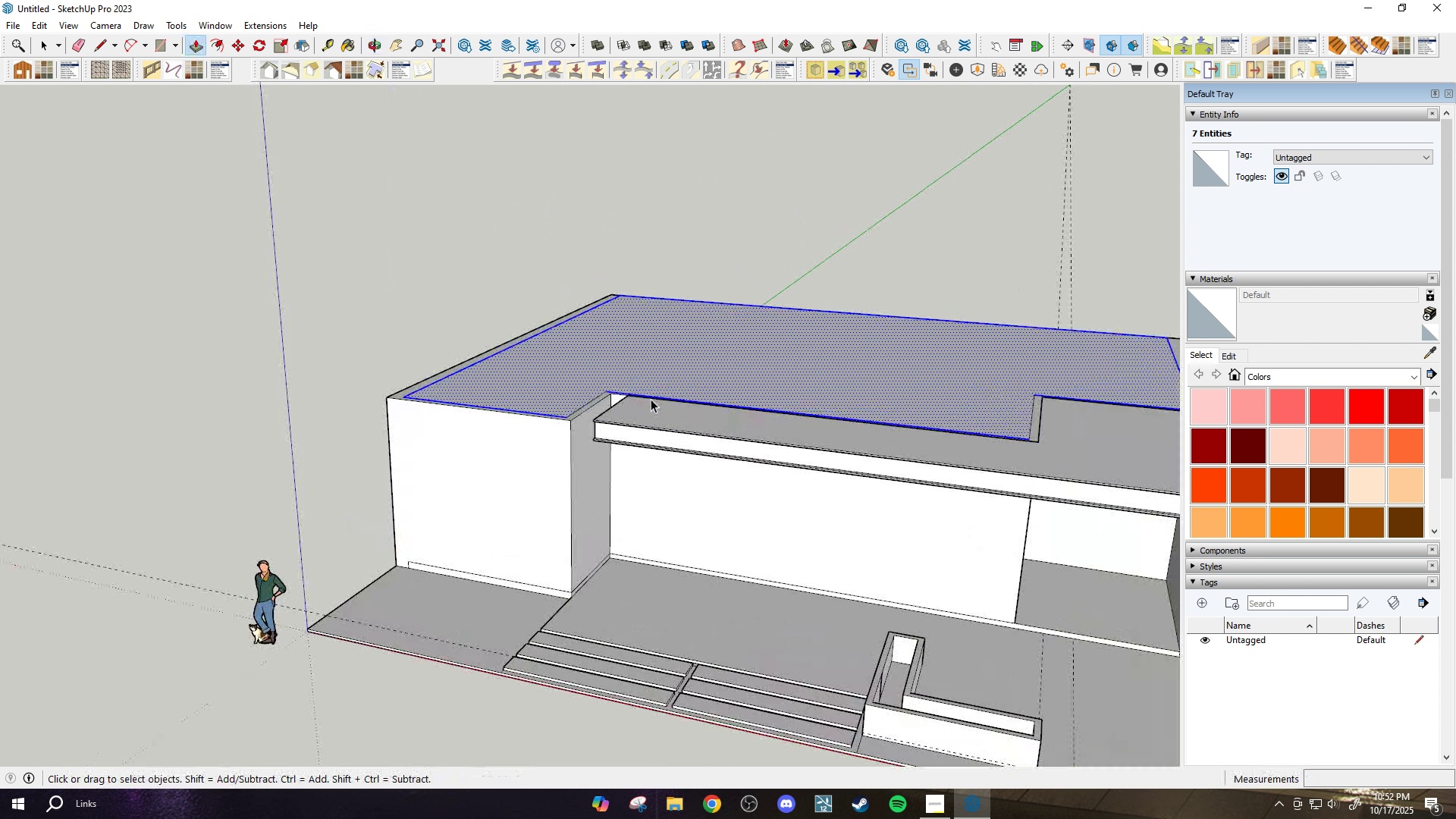 
key(Space)
 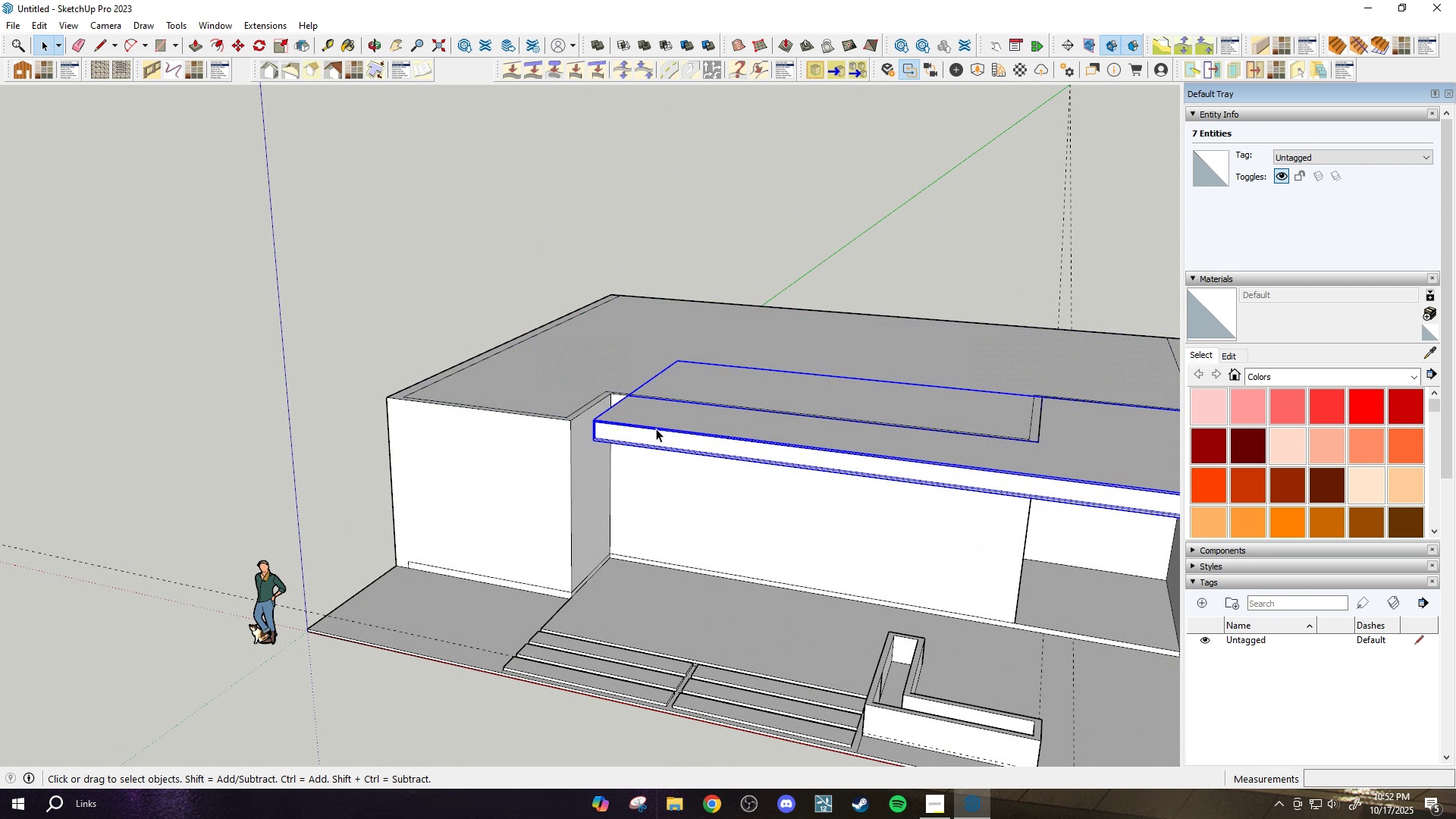 
left_click([661, 430])
 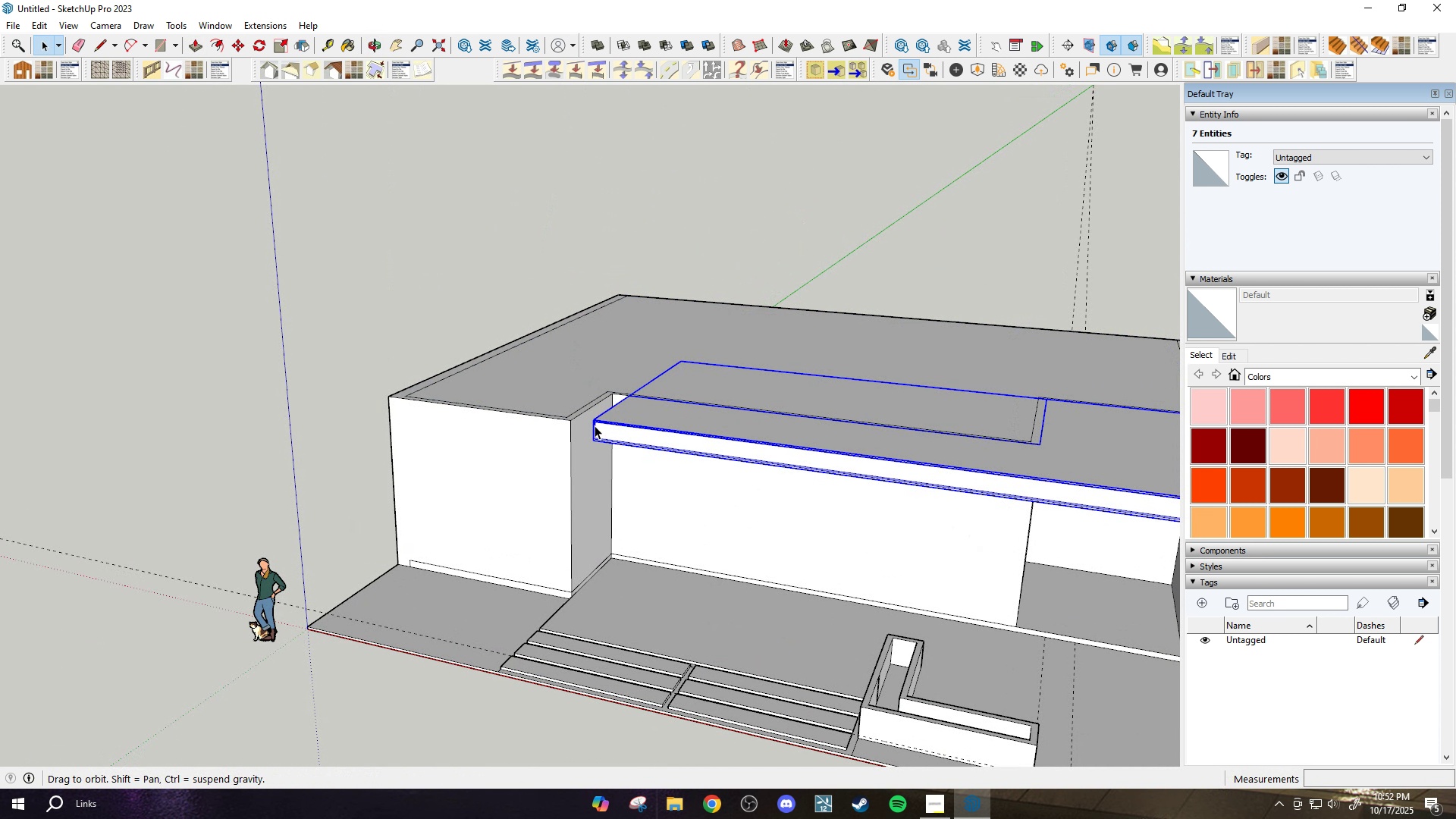 
scroll: coordinate [595, 425], scroll_direction: up, amount: 3.0
 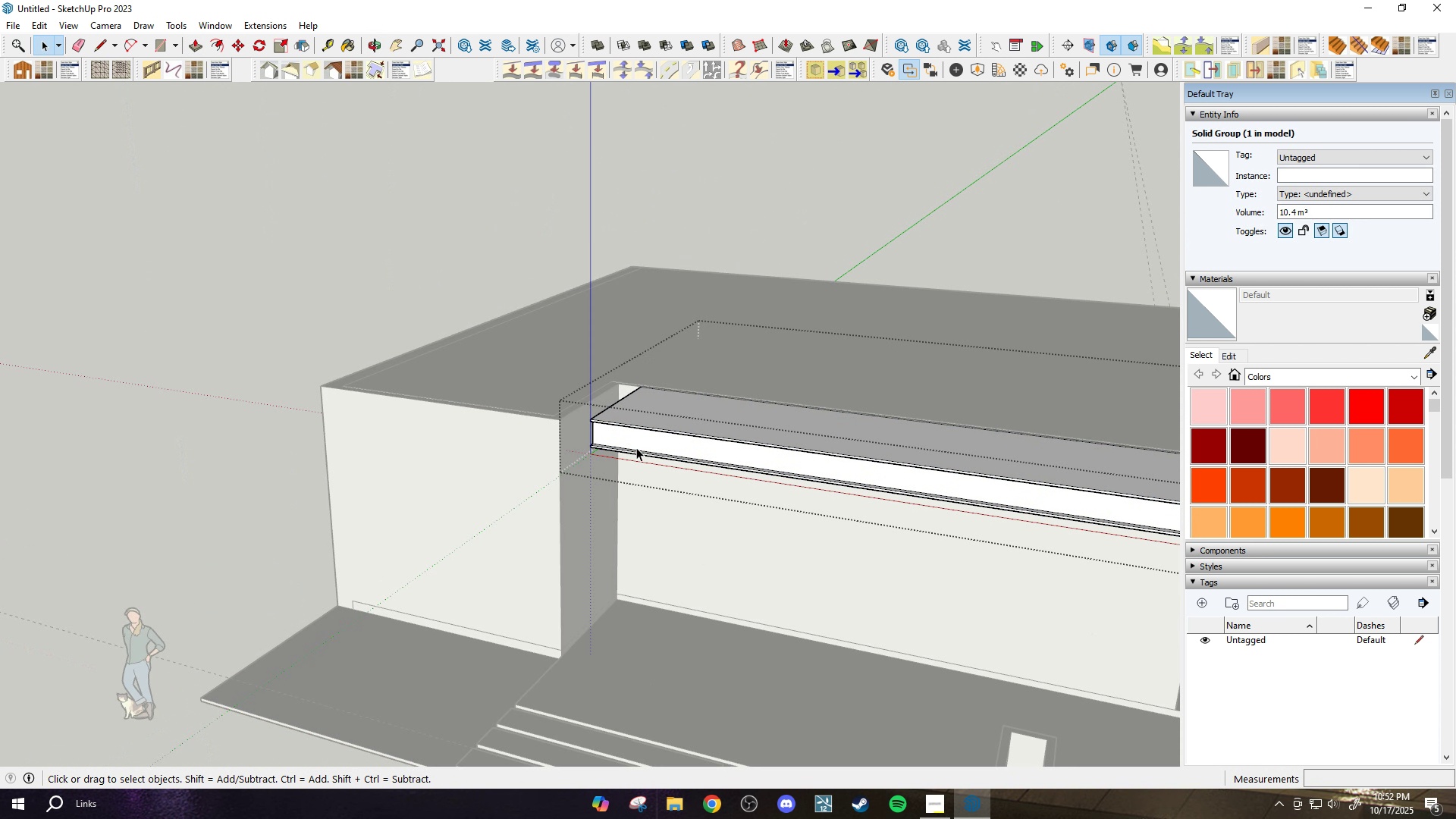 
double_click([636, 447])
 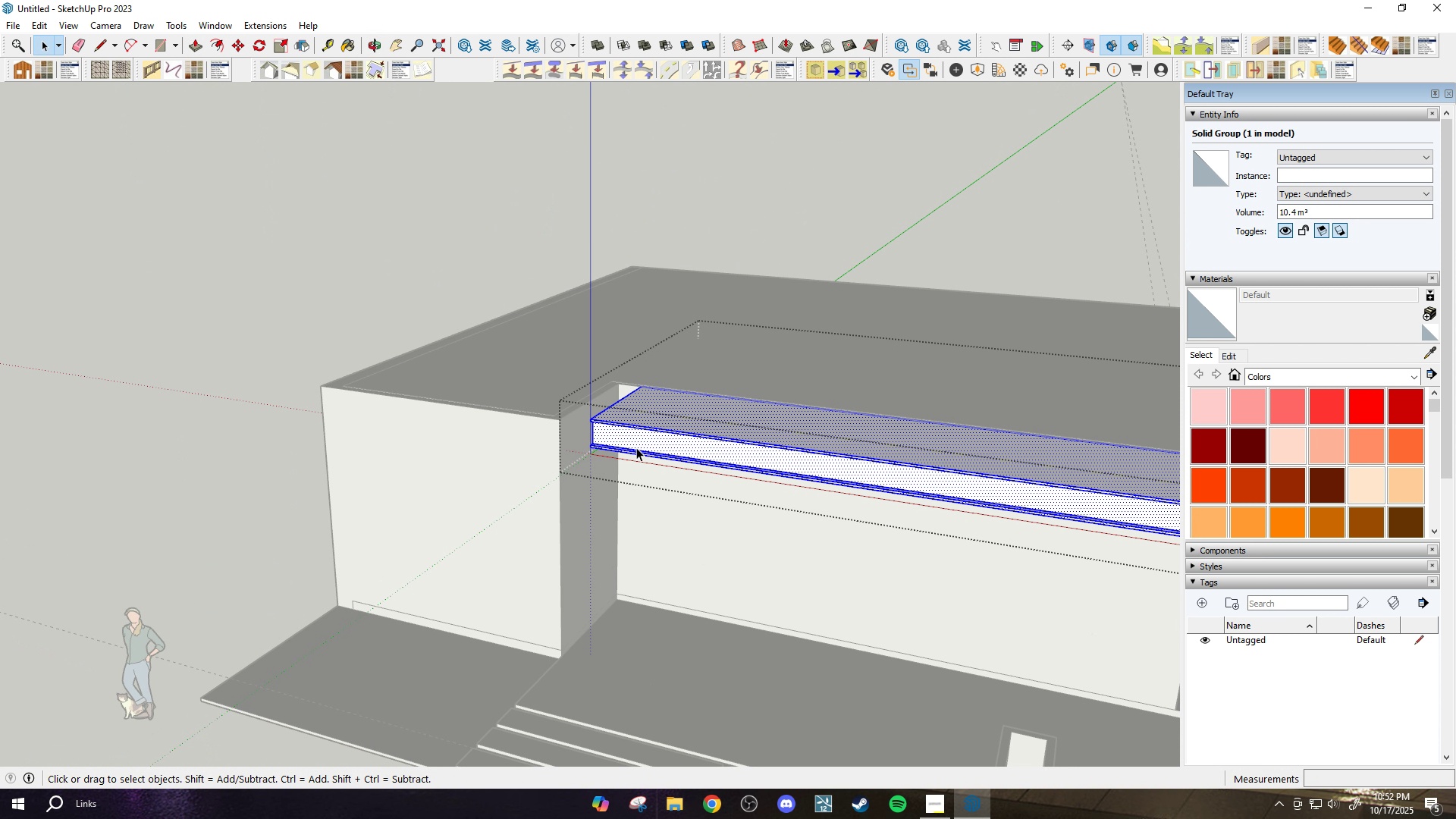 
triple_click([636, 447])
 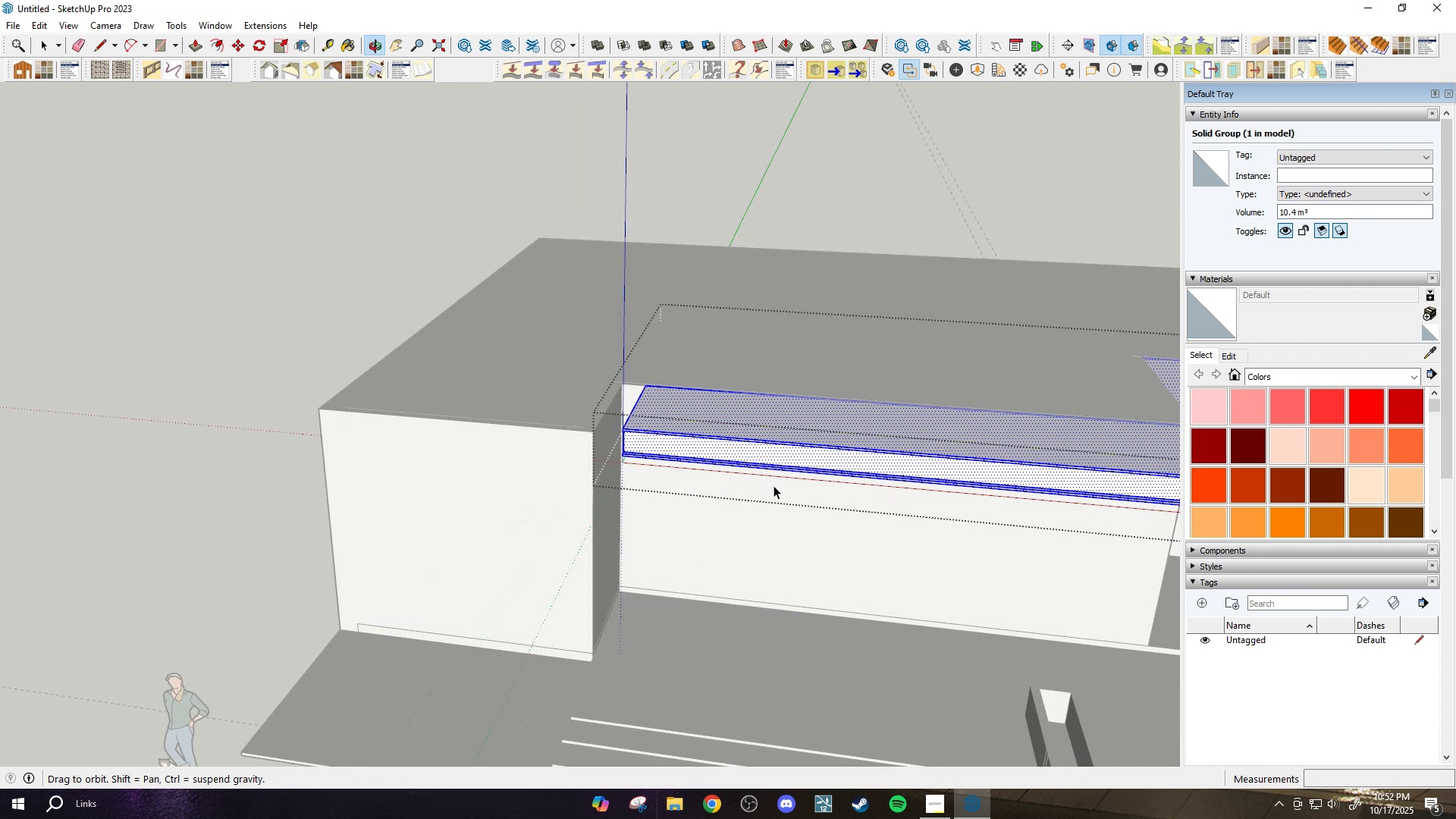 
scroll: coordinate [753, 482], scroll_direction: up, amount: 1.0
 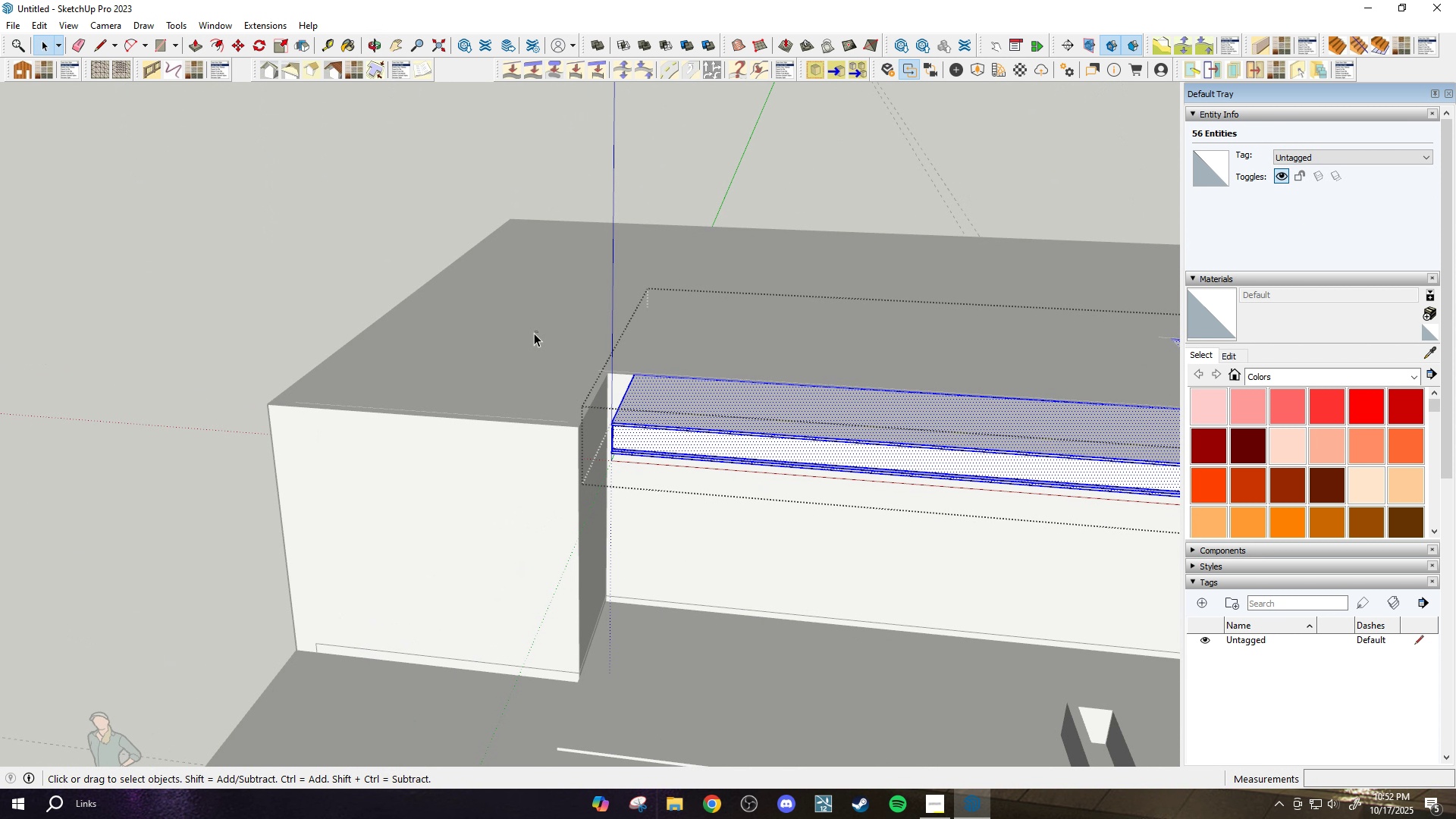 
left_click_drag(start_coordinate=[538, 331], to_coordinate=[707, 535])
 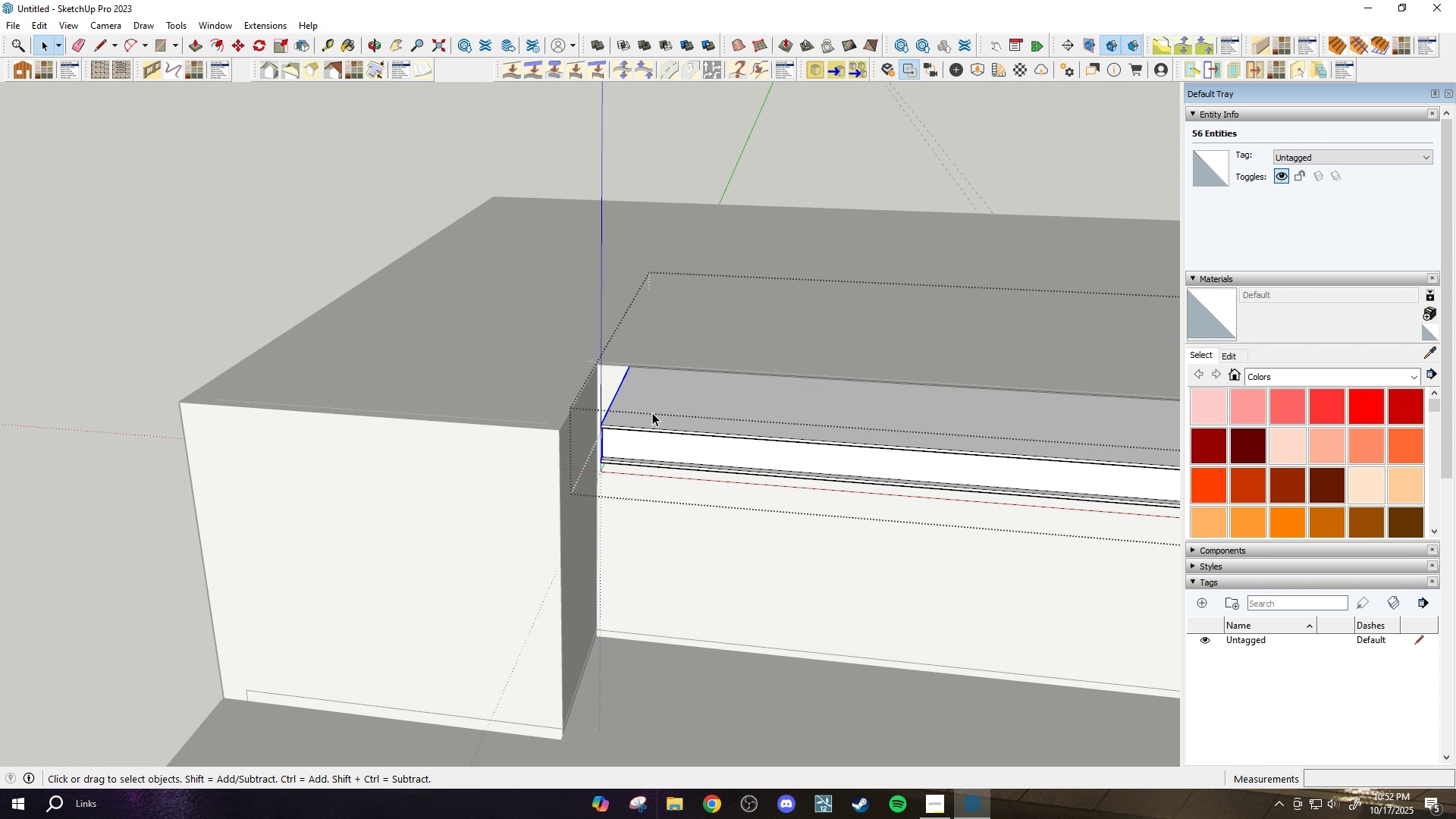 
scroll: coordinate [624, 372], scroll_direction: up, amount: 7.0
 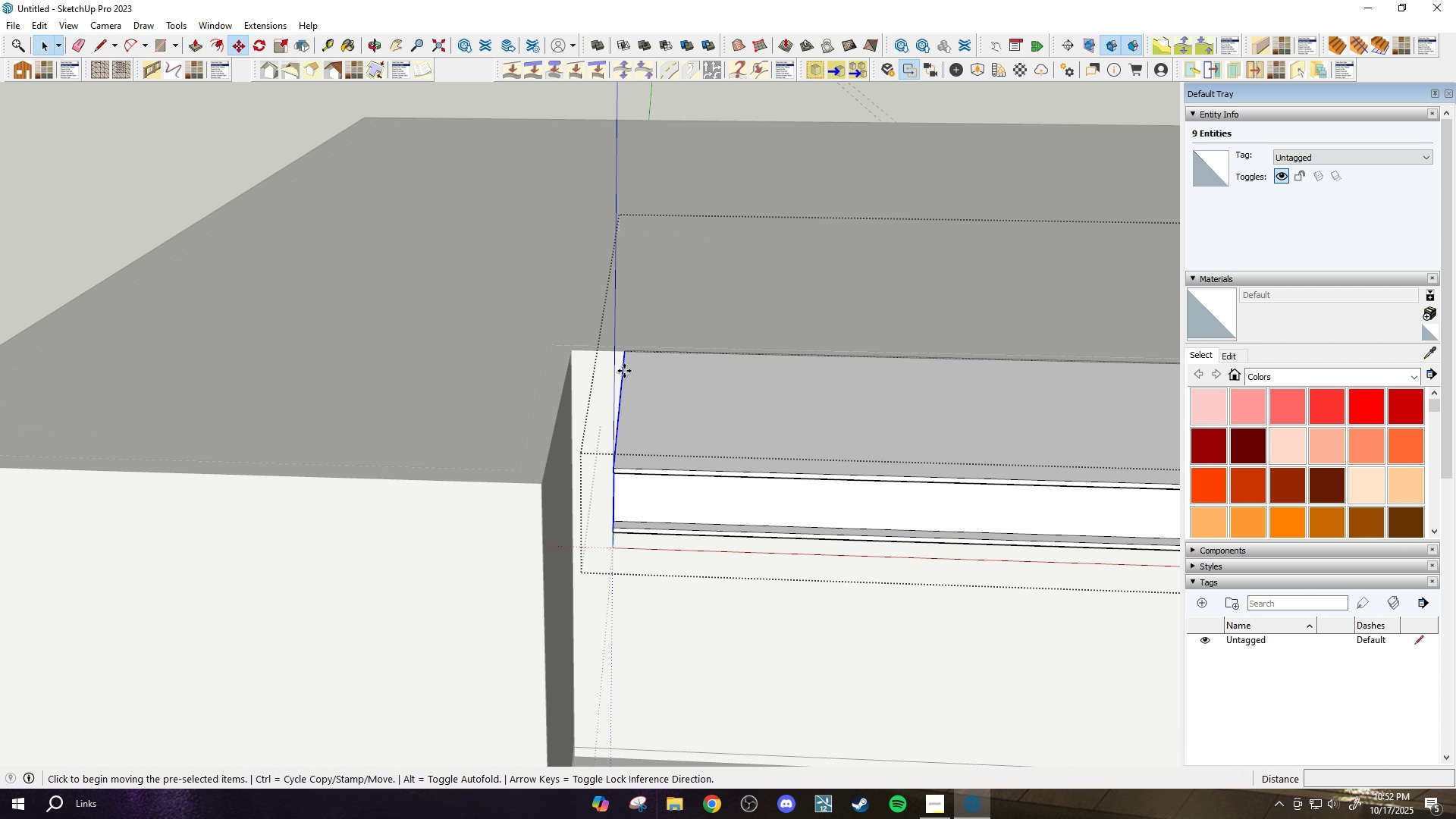 
key(M)
 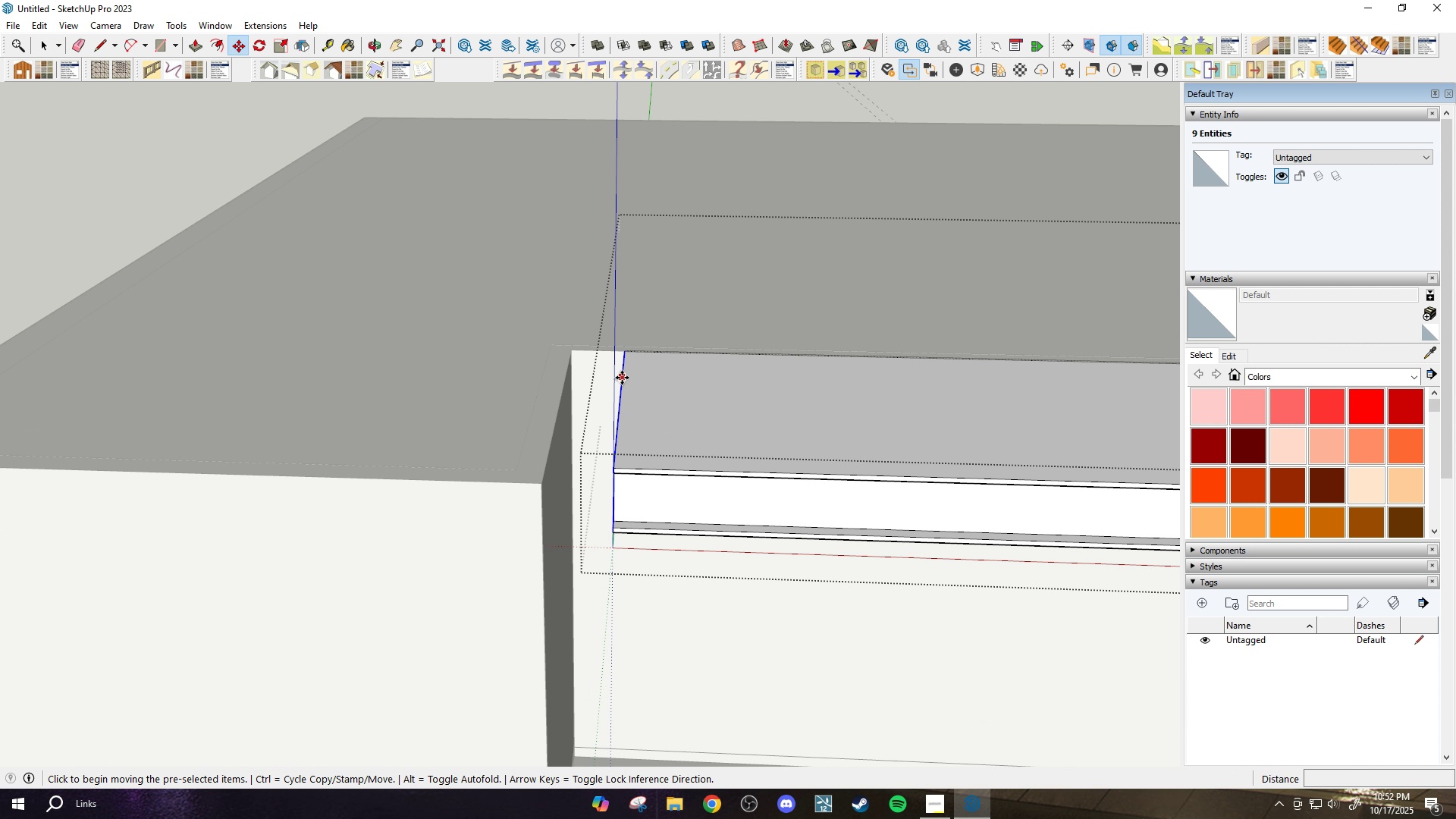 
left_click_drag(start_coordinate=[622, 378], to_coordinate=[610, 375])
 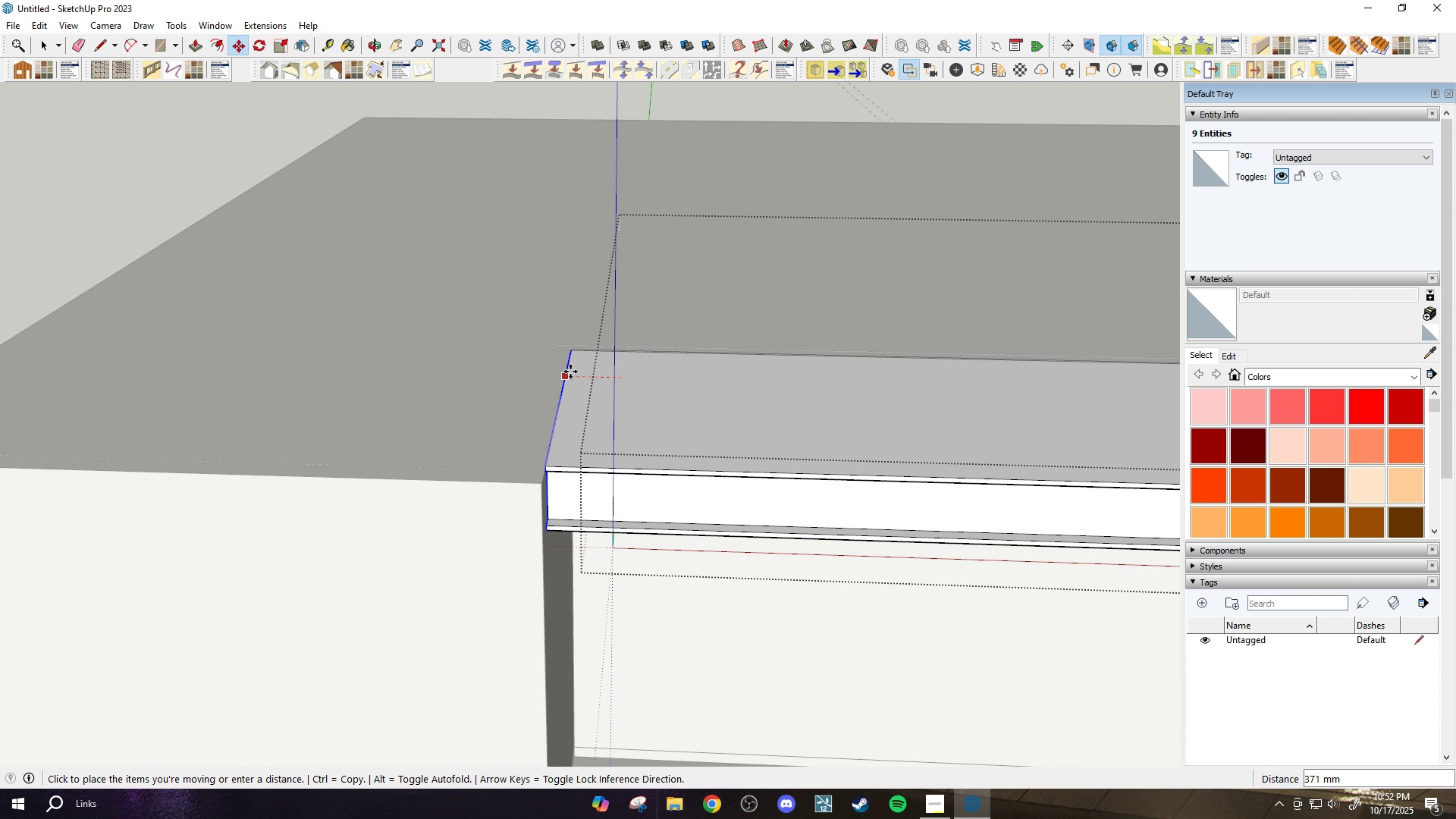 
hold_key(key=ShiftLeft, duration=0.82)
left_click([567, 372])
 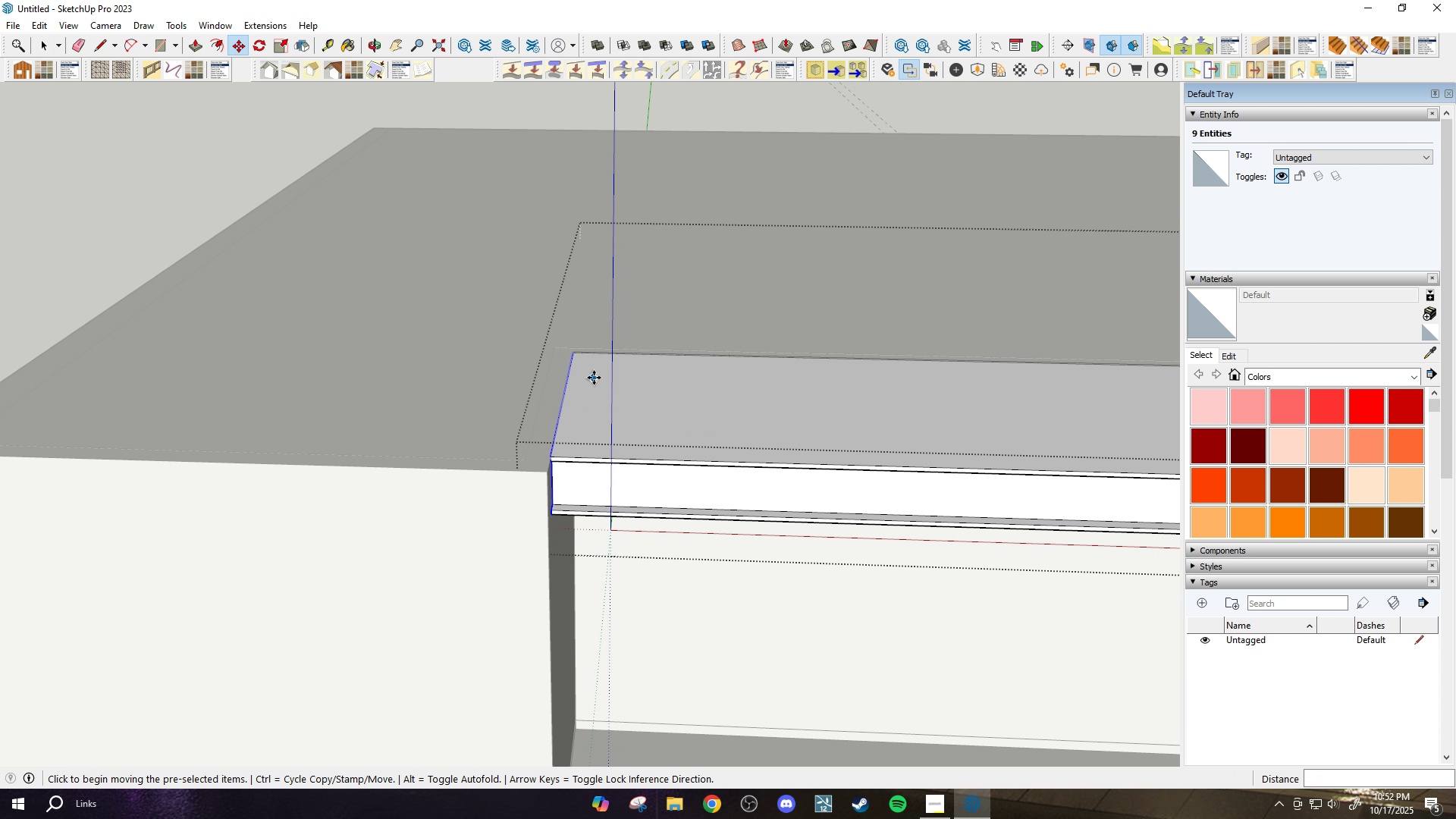 
scroll: coordinate [579, 366], scroll_direction: down, amount: 9.0
 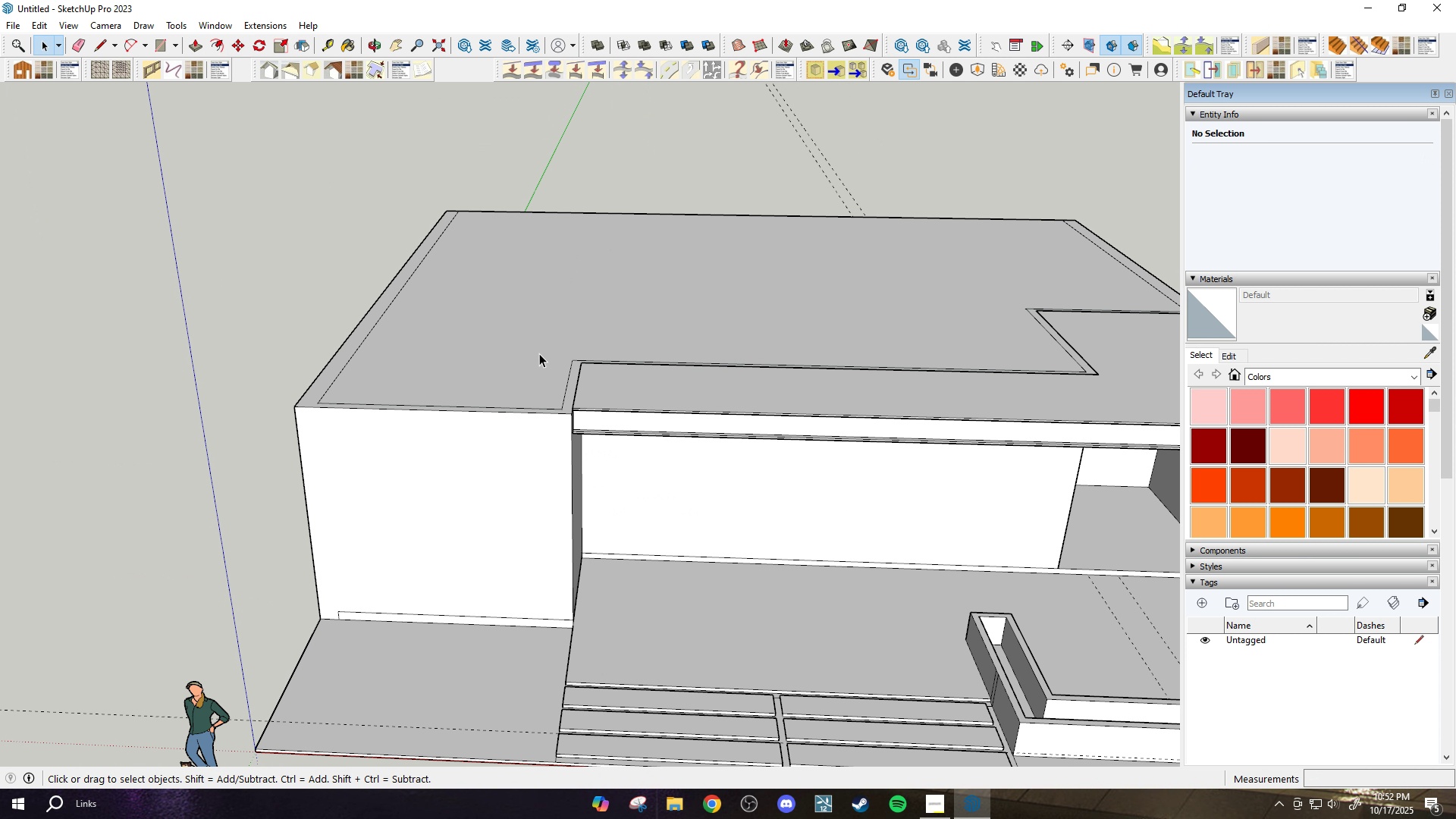 
type( )
key(Escape)
type(p100)
 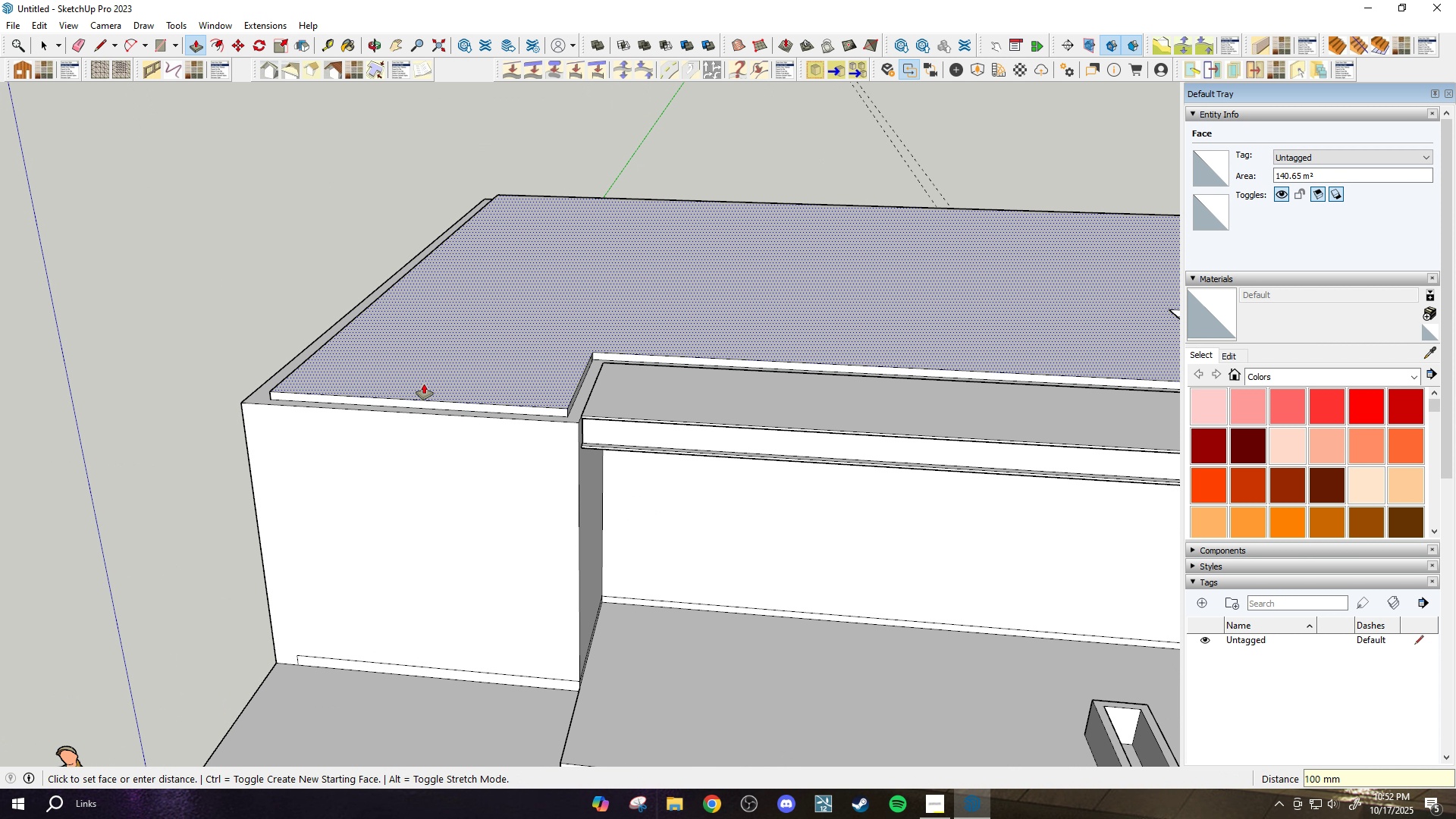 
scroll: coordinate [496, 362], scroll_direction: up, amount: 2.0
 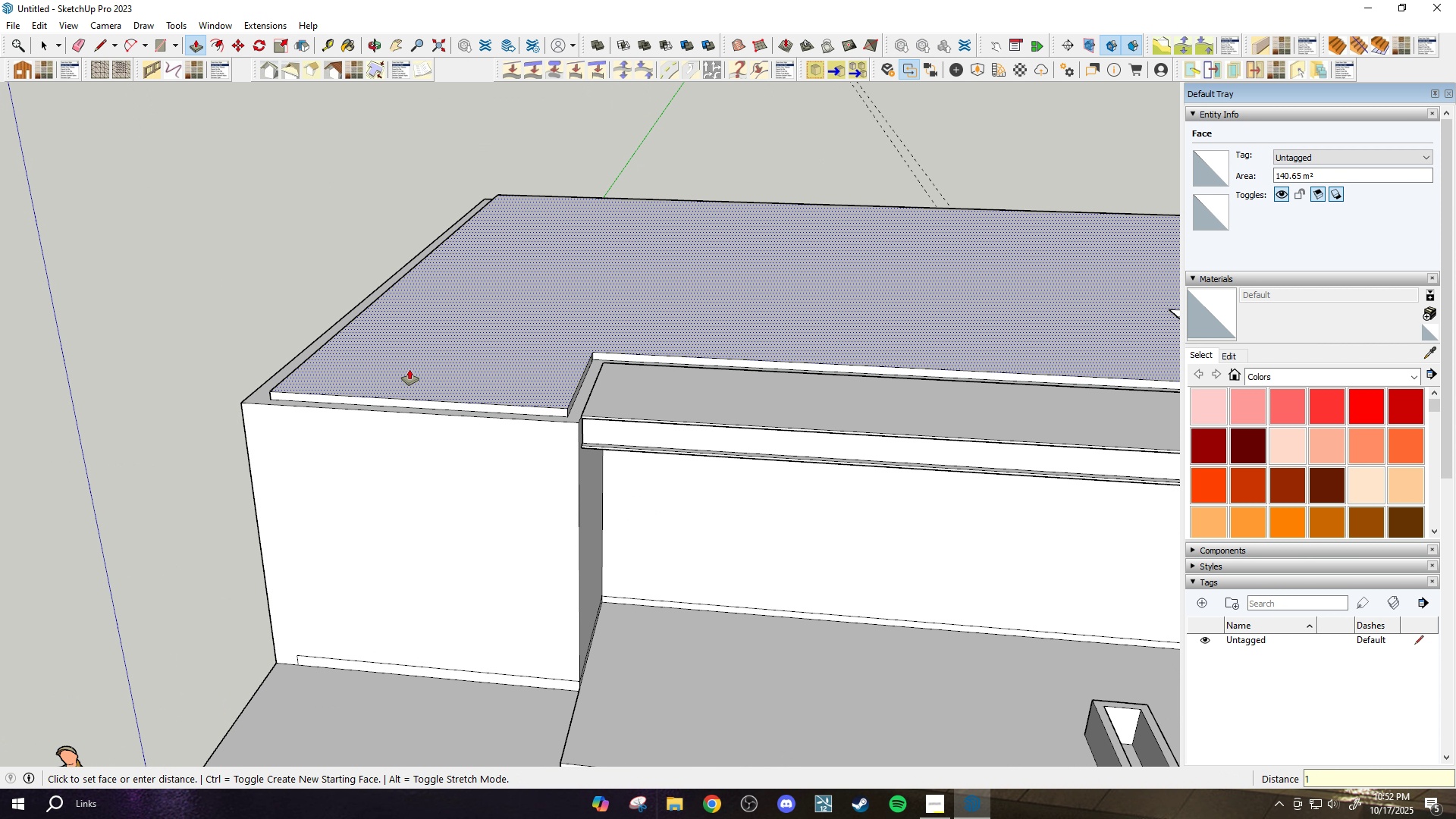 
key(Enter)
 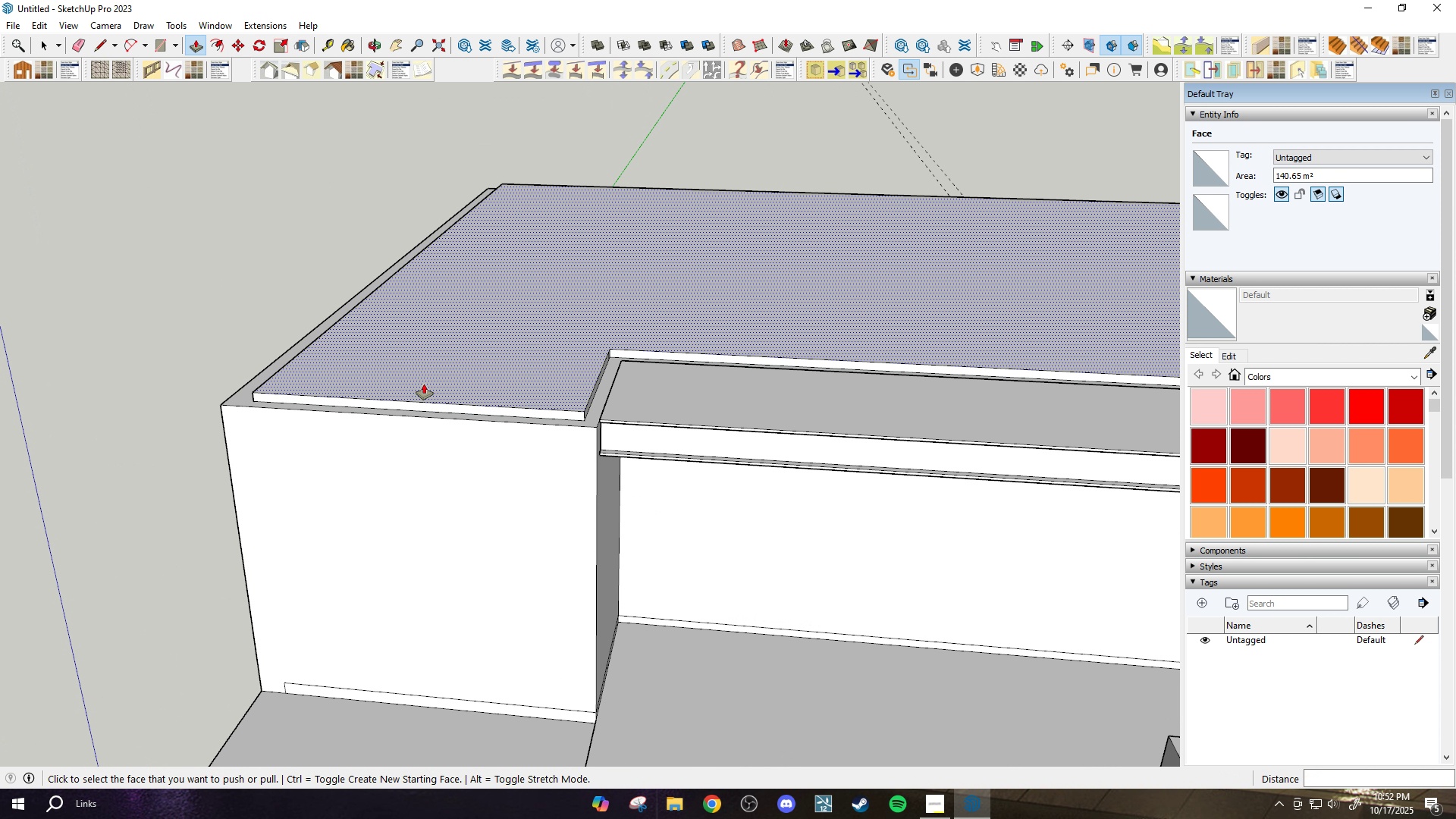 
scroll: coordinate [447, 368], scroll_direction: up, amount: 7.0
 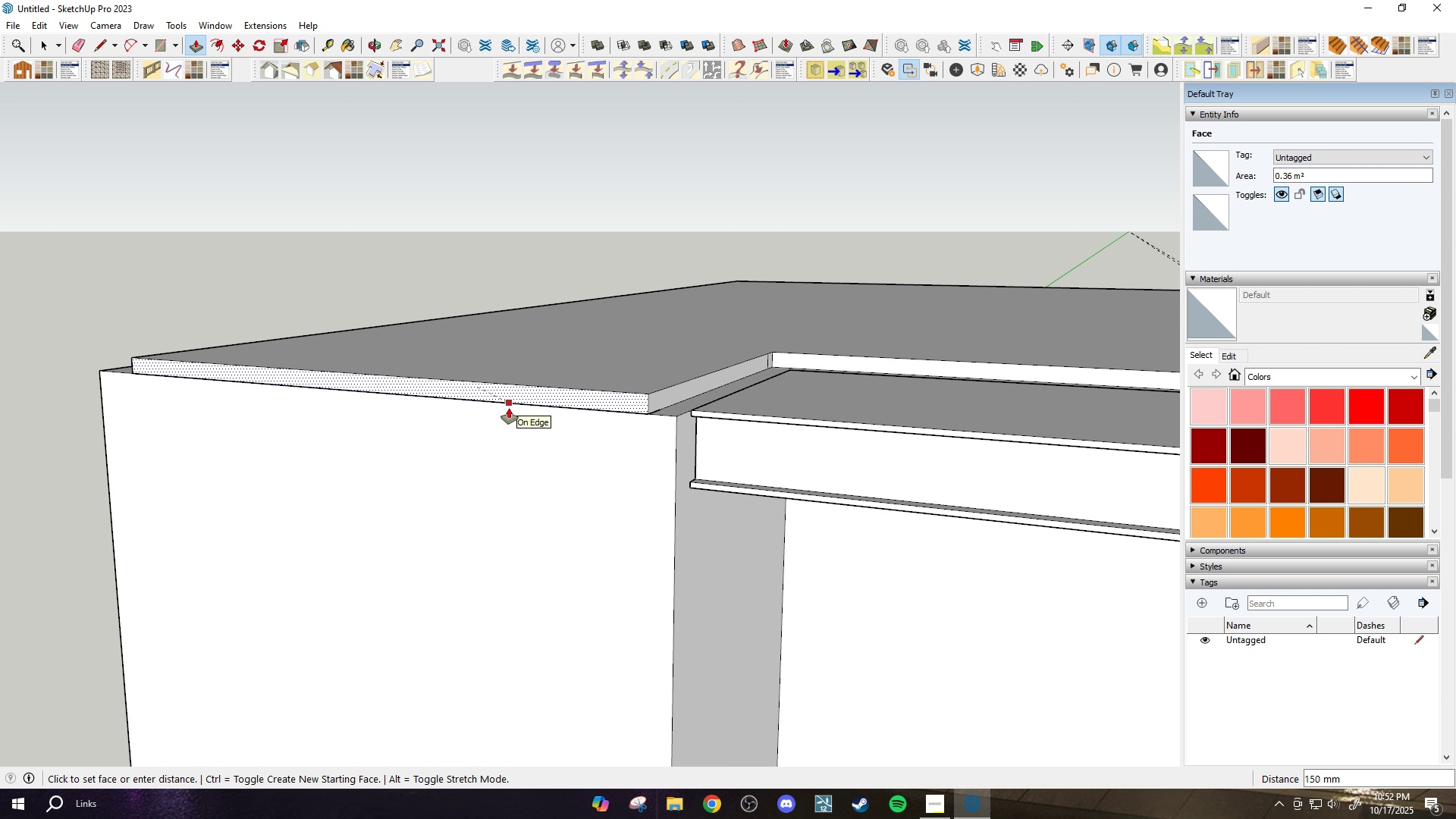 
left_click([509, 408])
 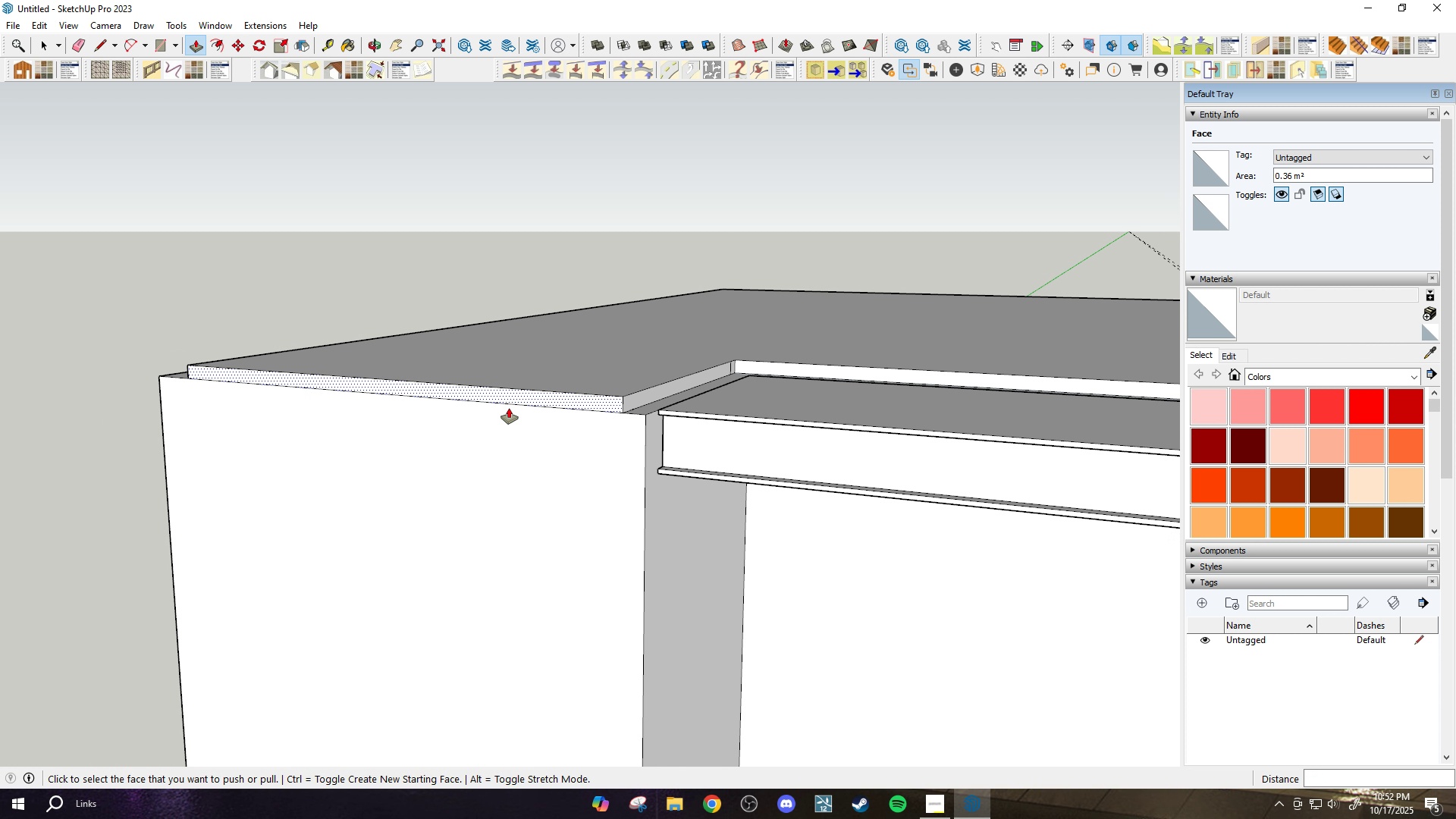 
scroll: coordinate [605, 401], scroll_direction: none, amount: 0.0
 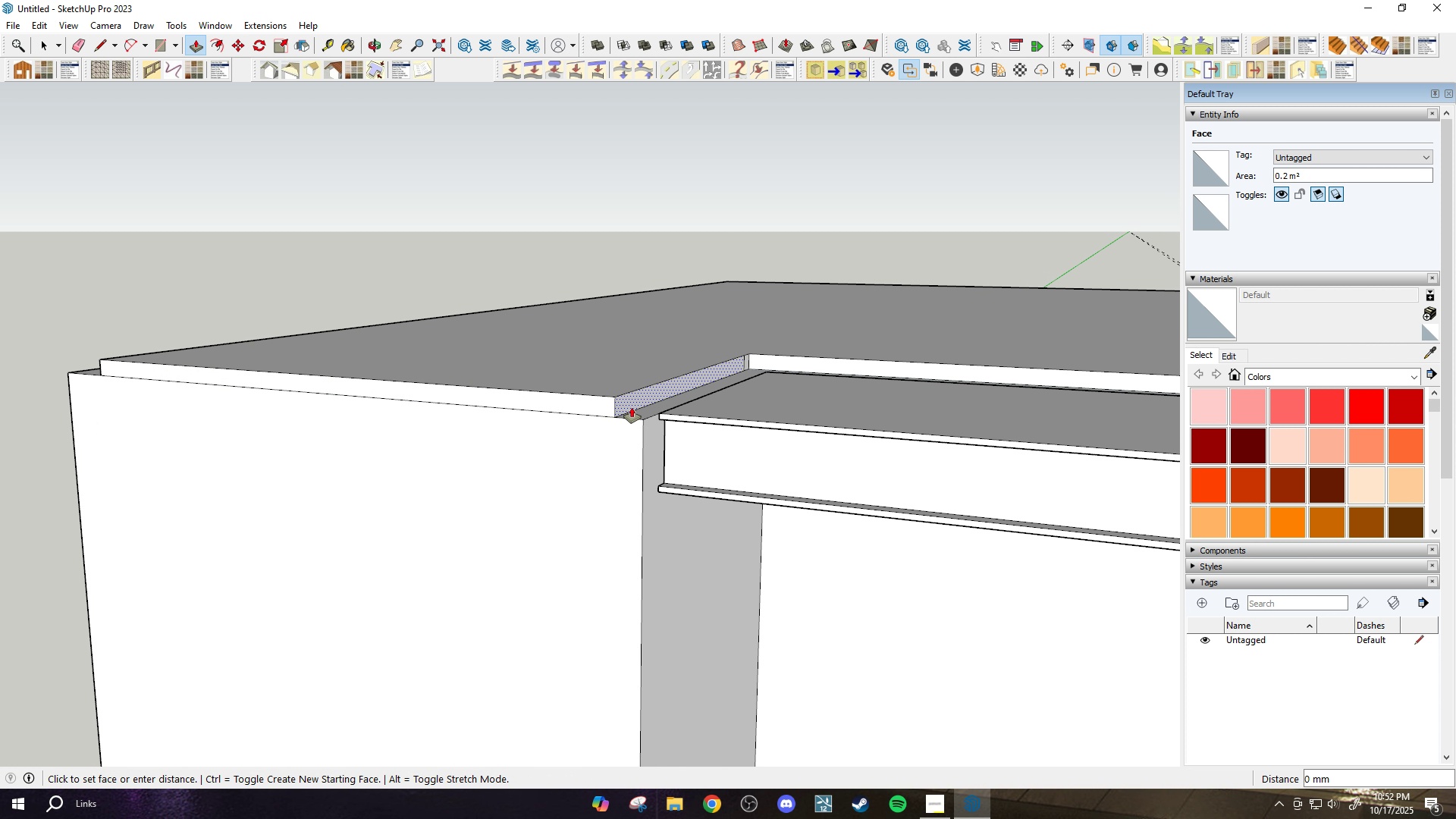 
double_click([632, 407])
 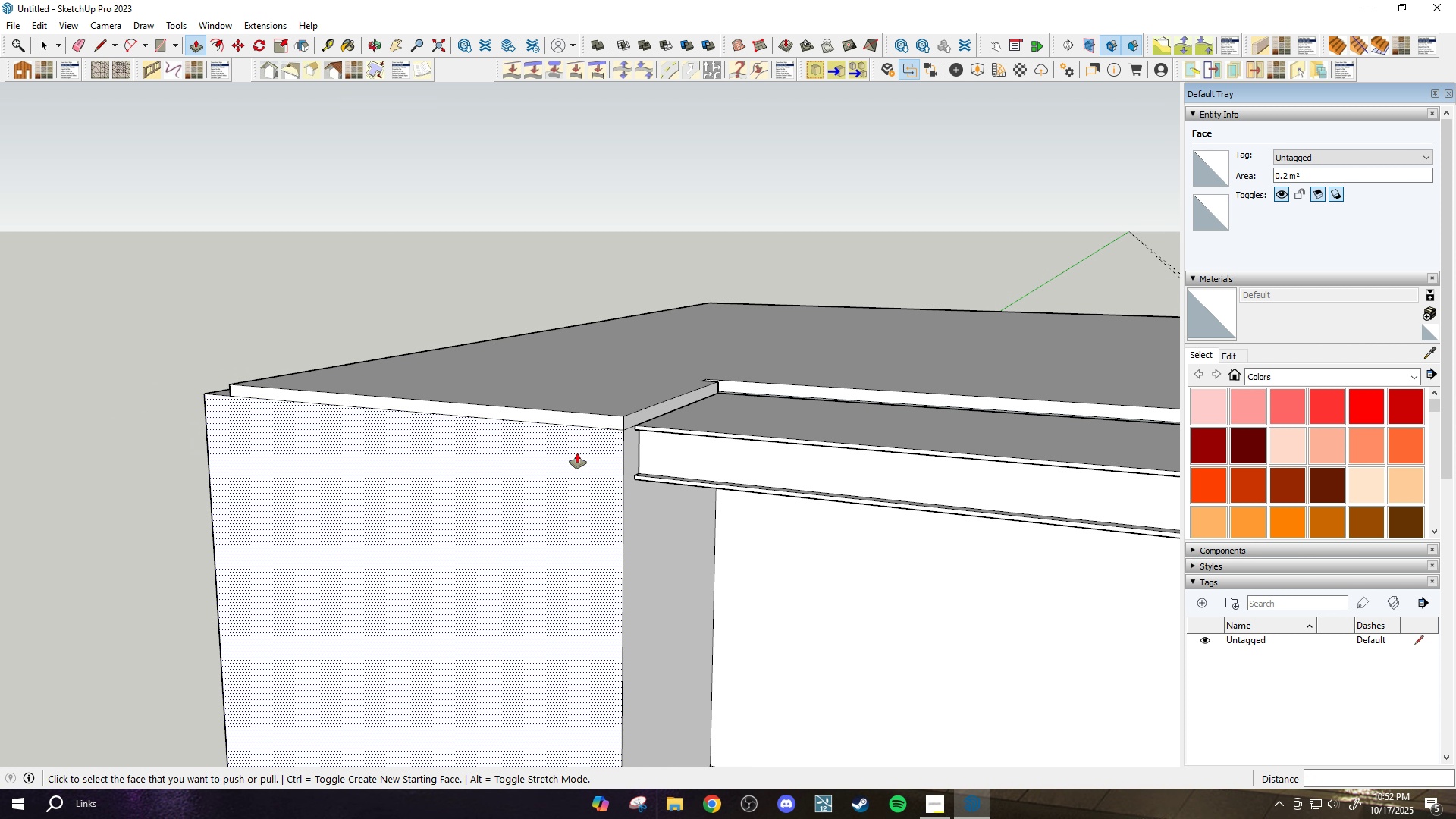 
scroll: coordinate [752, 388], scroll_direction: down, amount: 3.0
 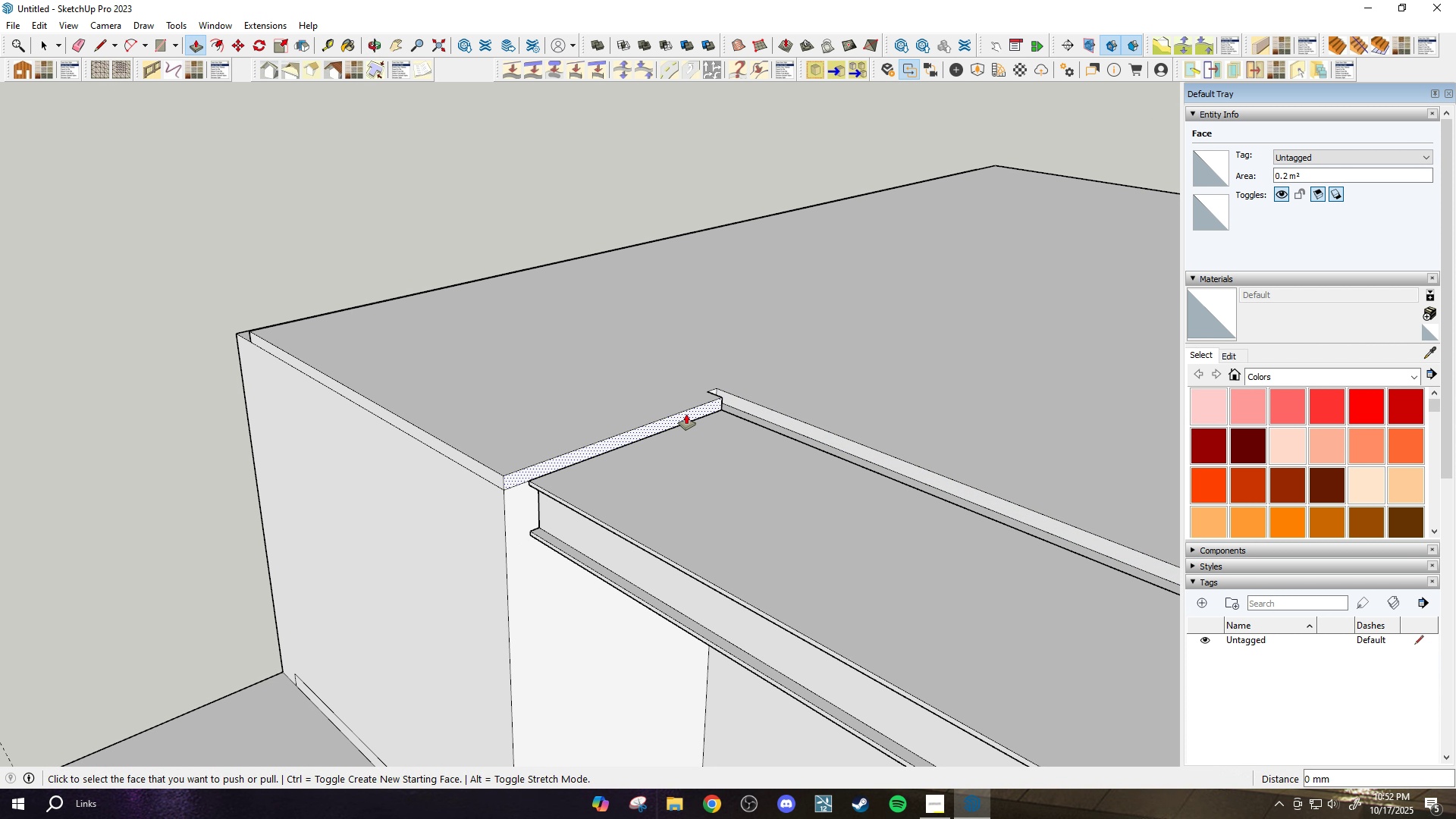 
scroll: coordinate [711, 394], scroll_direction: up, amount: 7.0
 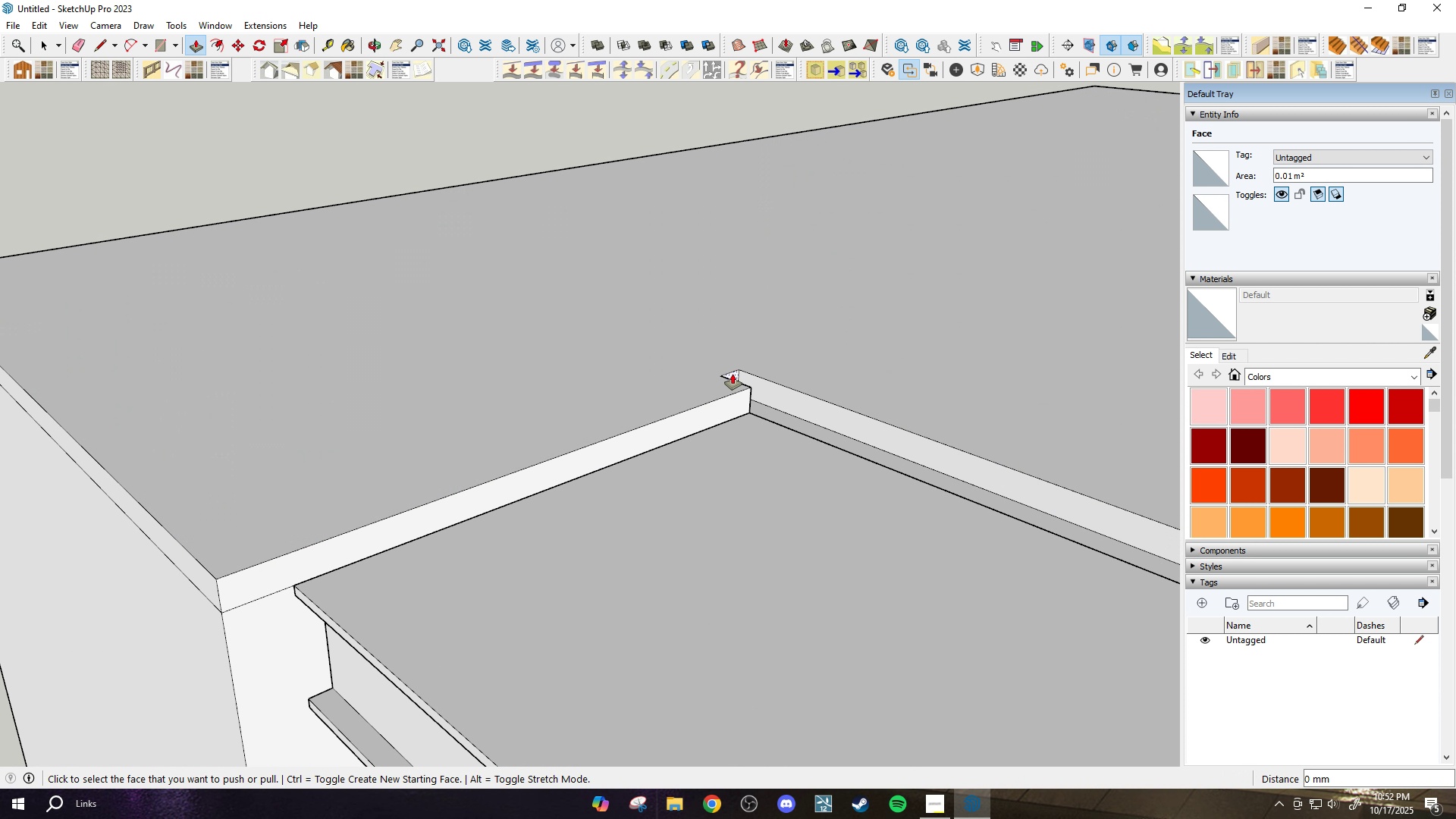 
double_click([733, 374])
 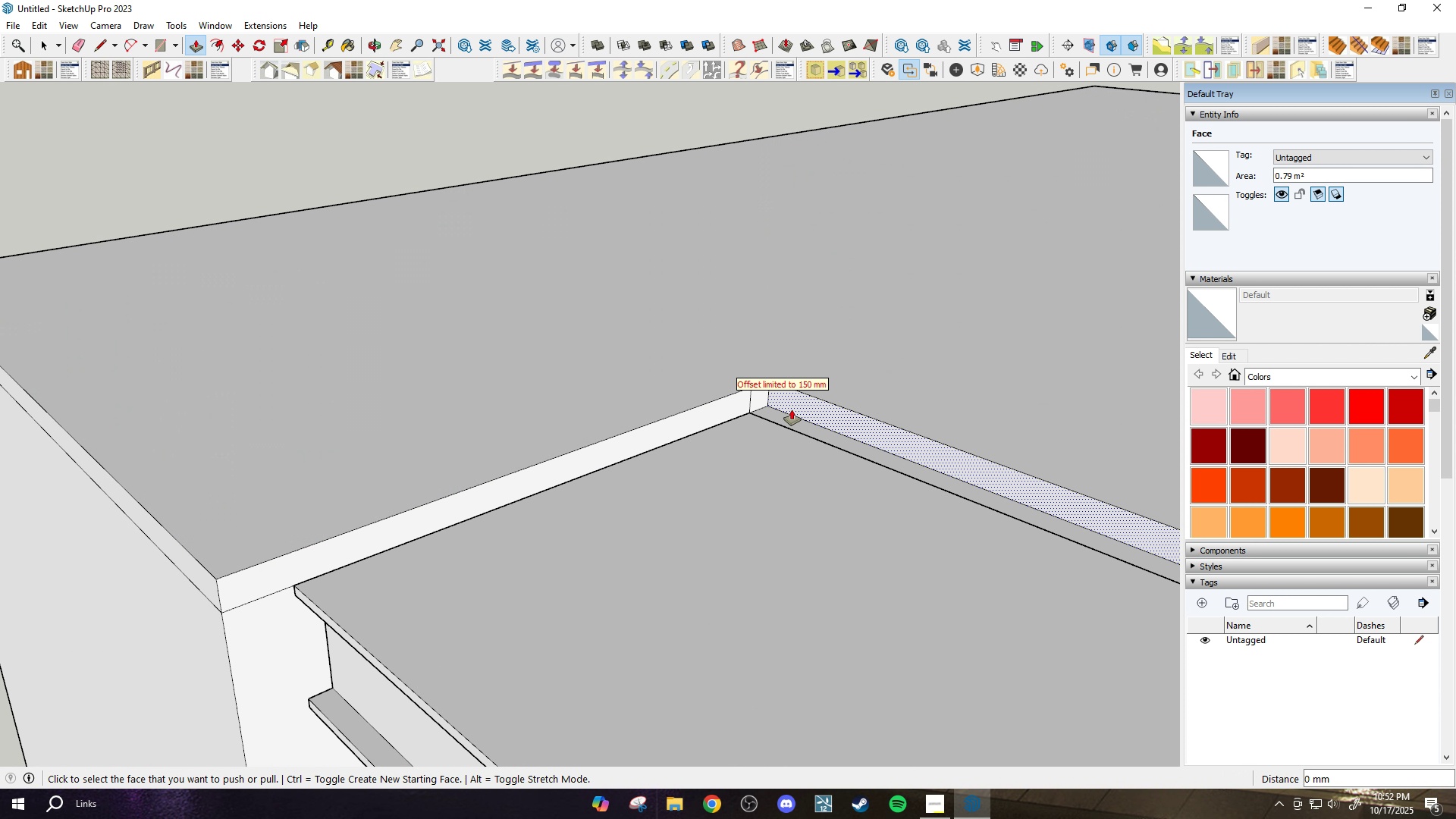 
scroll: coordinate [613, 378], scroll_direction: down, amount: 6.0
 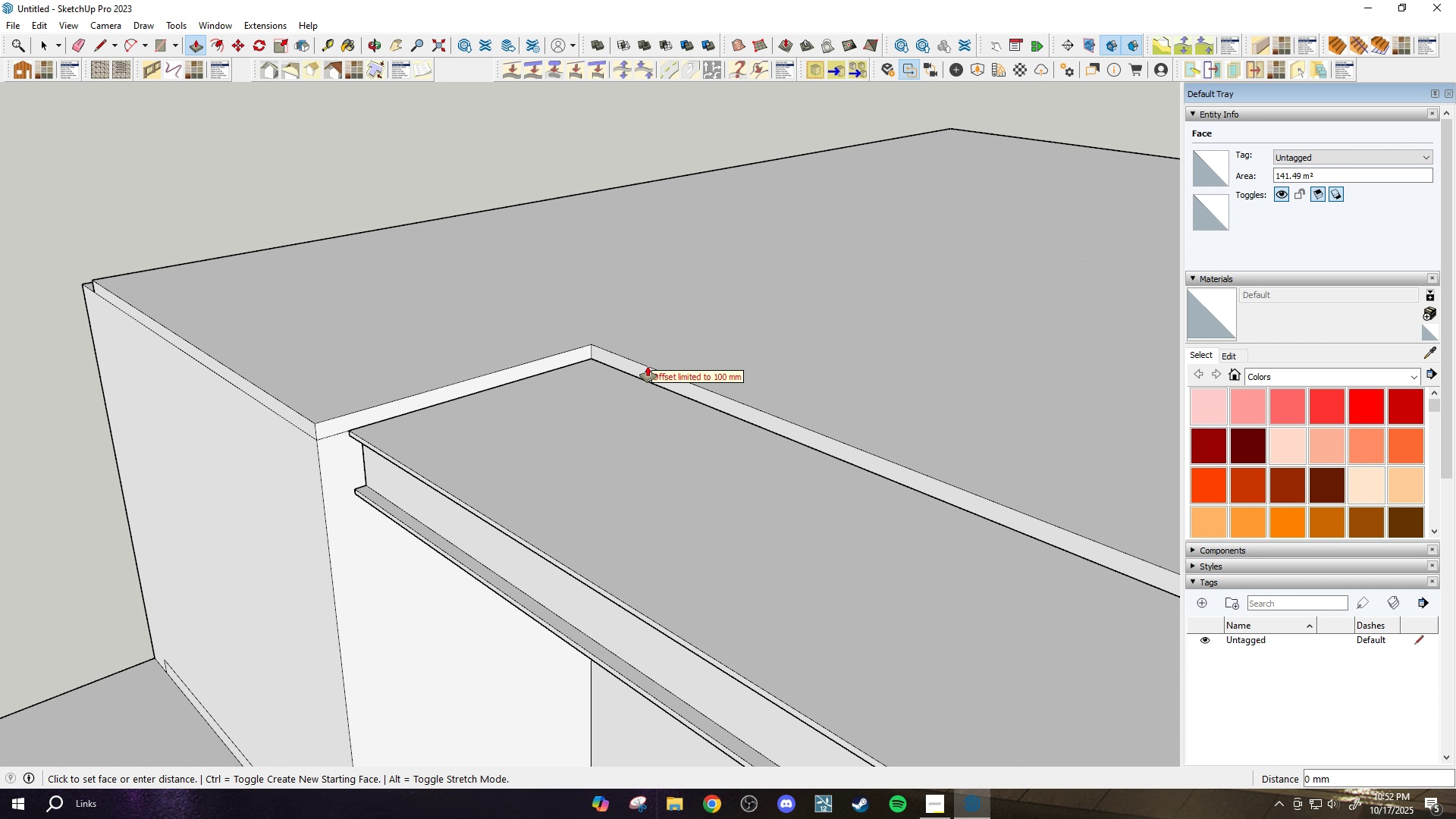 
double_click([648, 366])
 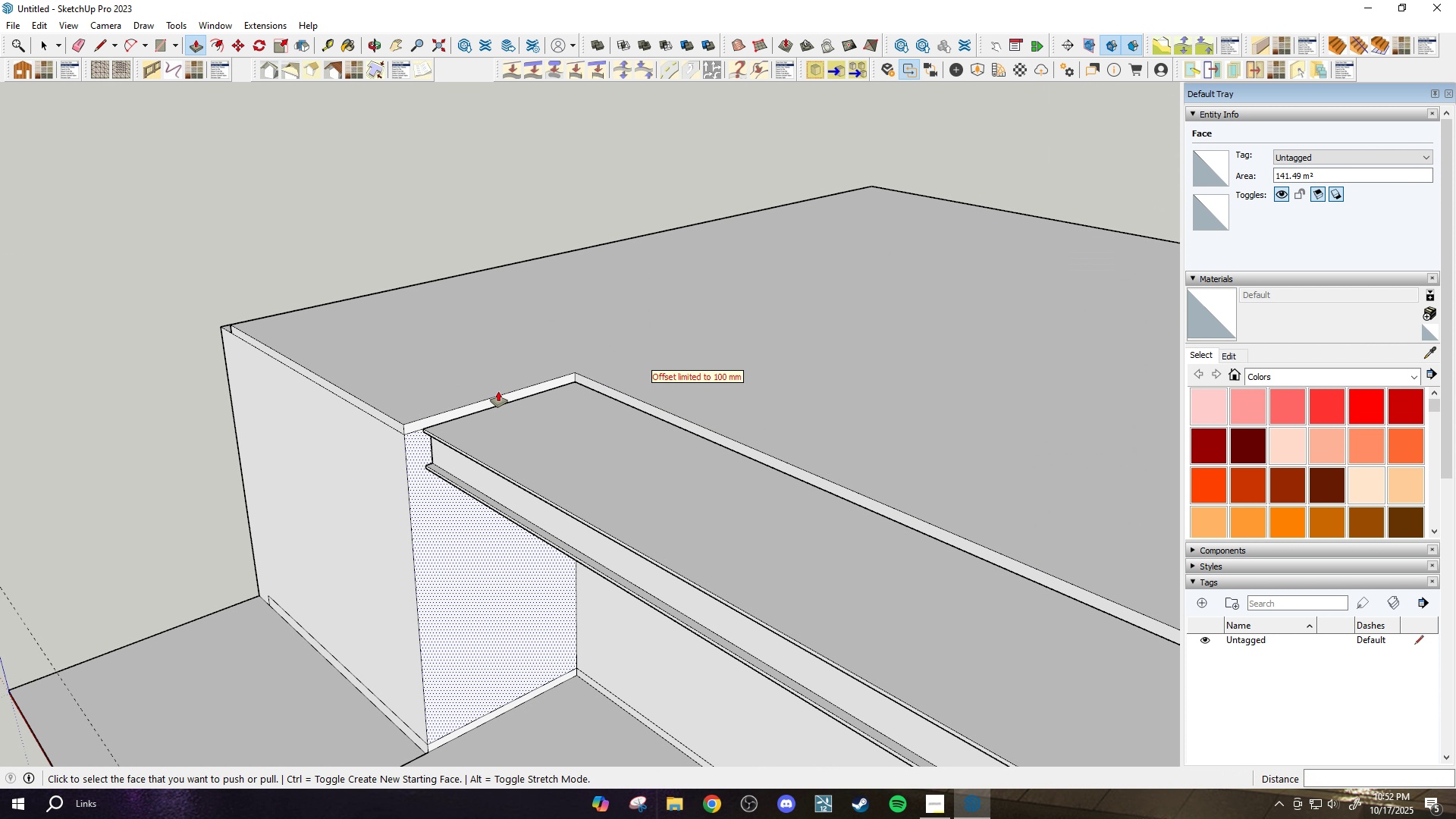 
scroll: coordinate [767, 421], scroll_direction: down, amount: 7.0
 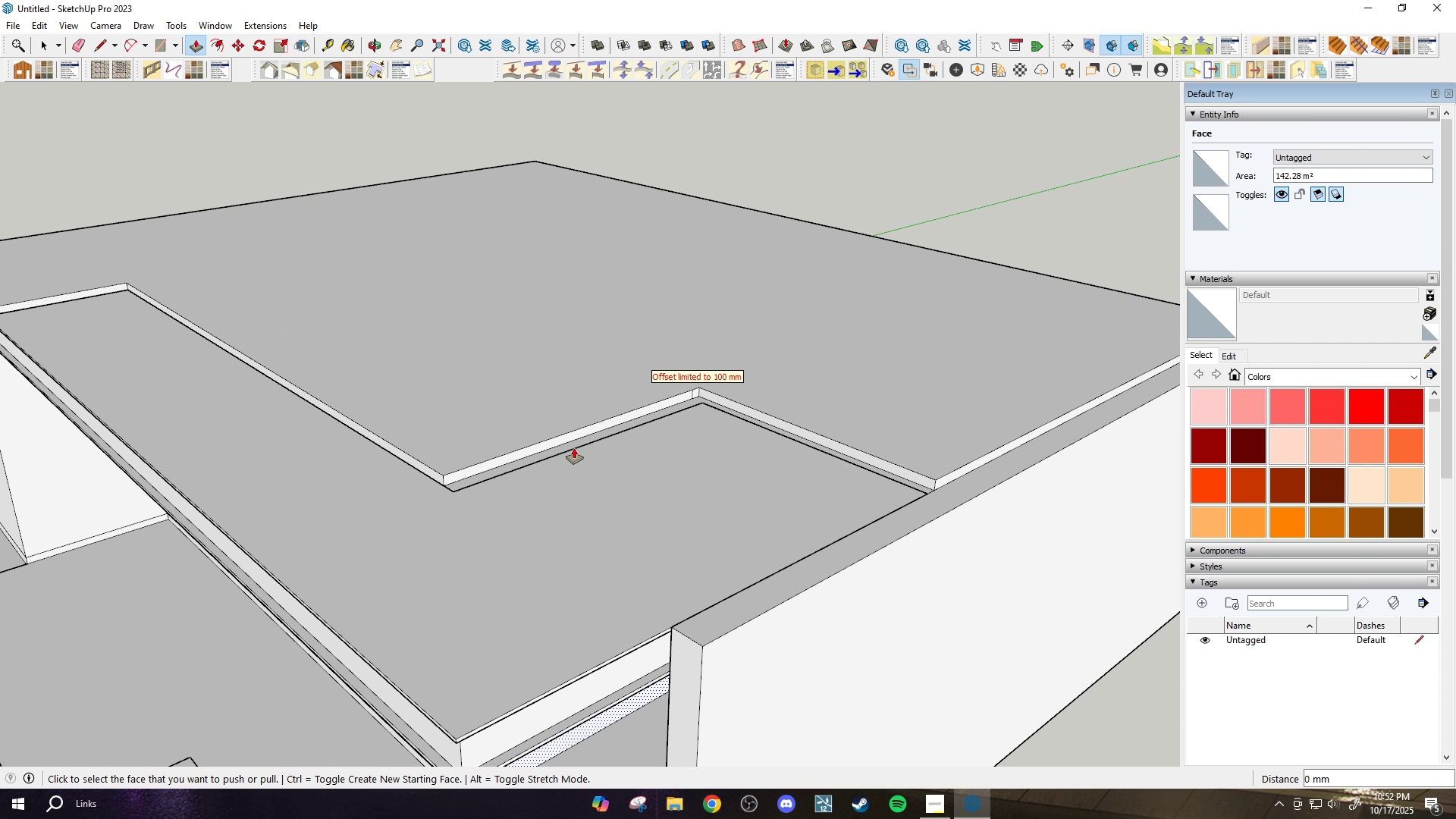 
scroll: coordinate [562, 441], scroll_direction: up, amount: 3.0
 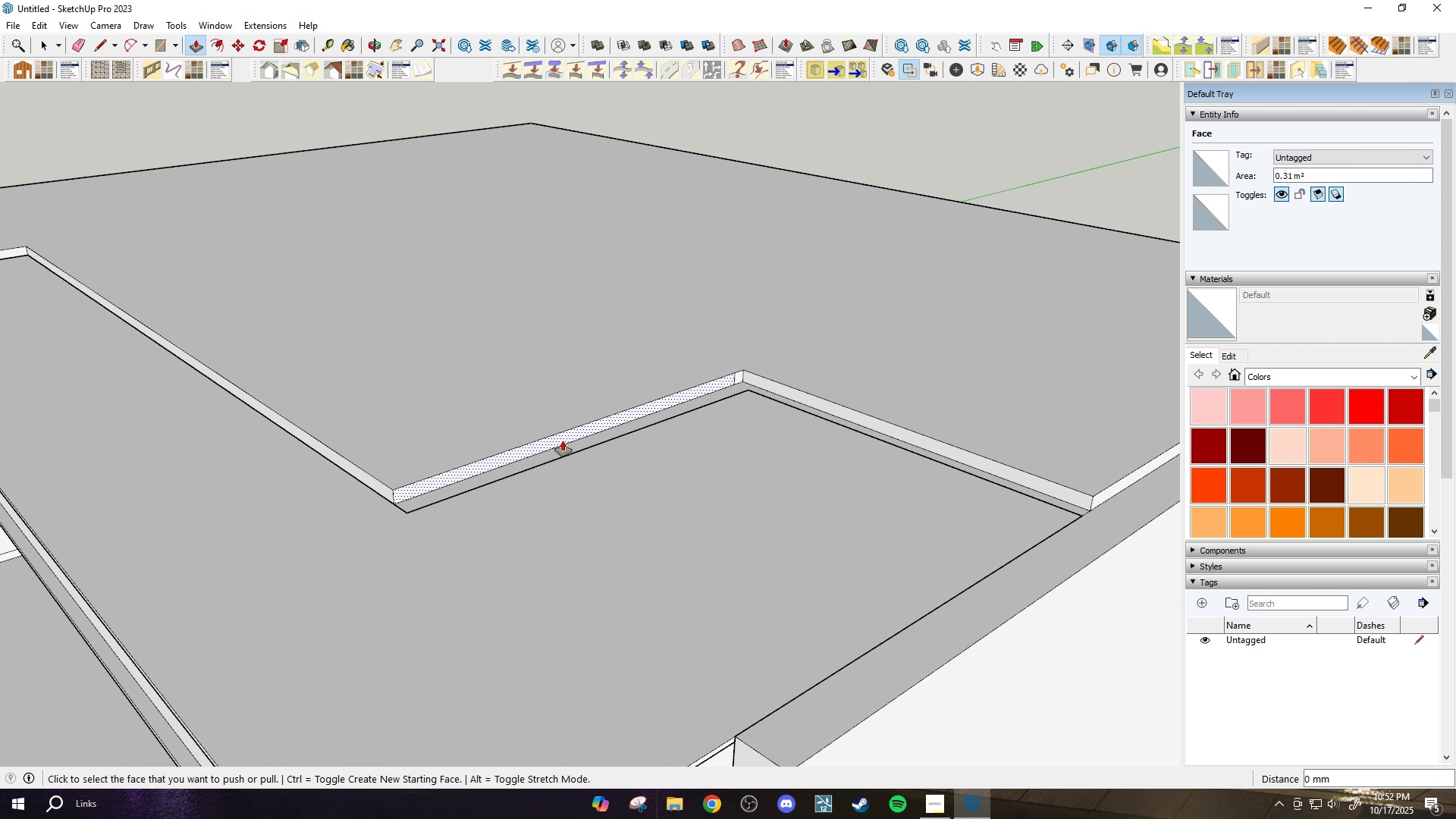 
double_click([563, 441])
 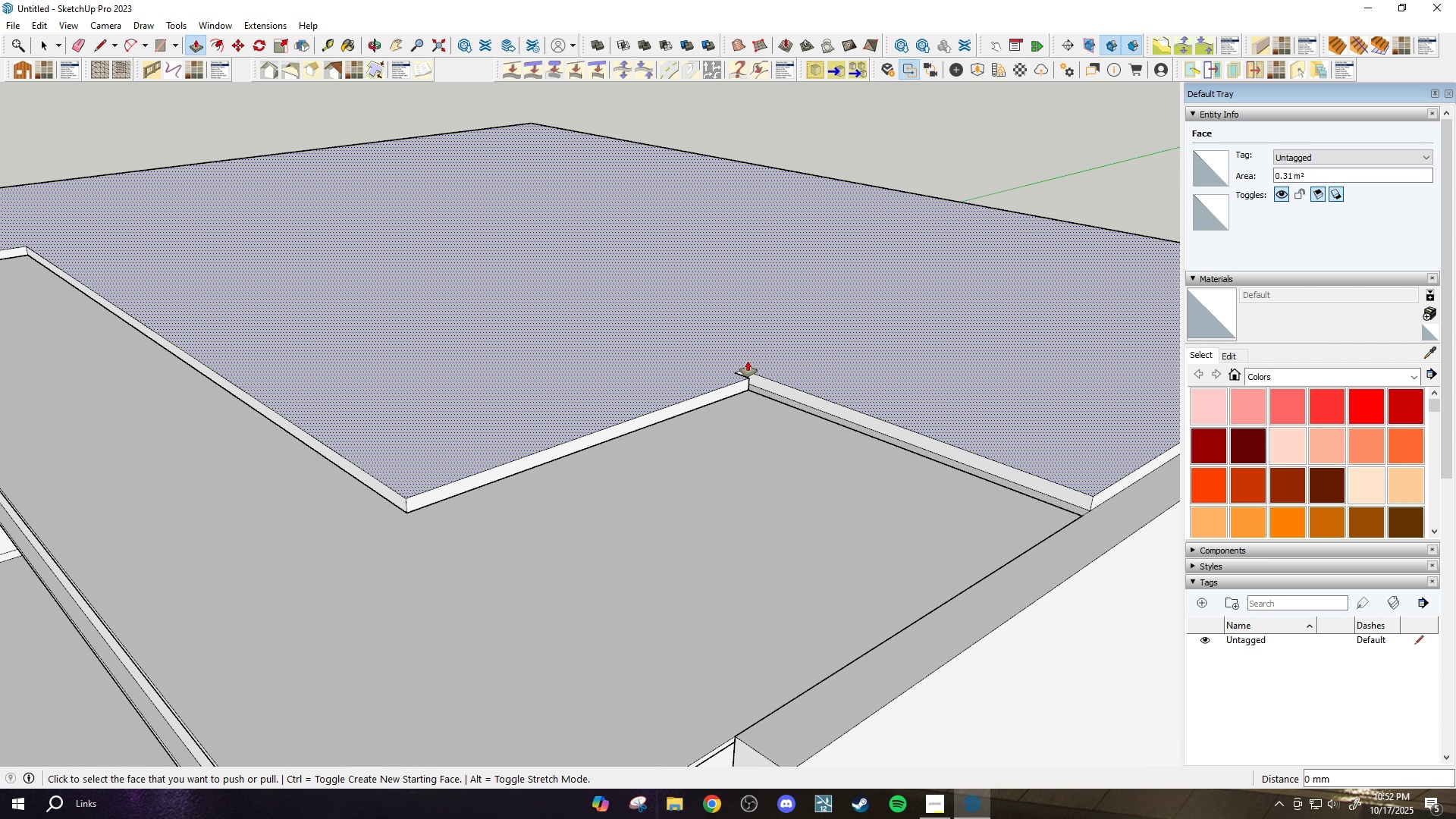 
scroll: coordinate [714, 403], scroll_direction: up, amount: 10.0
 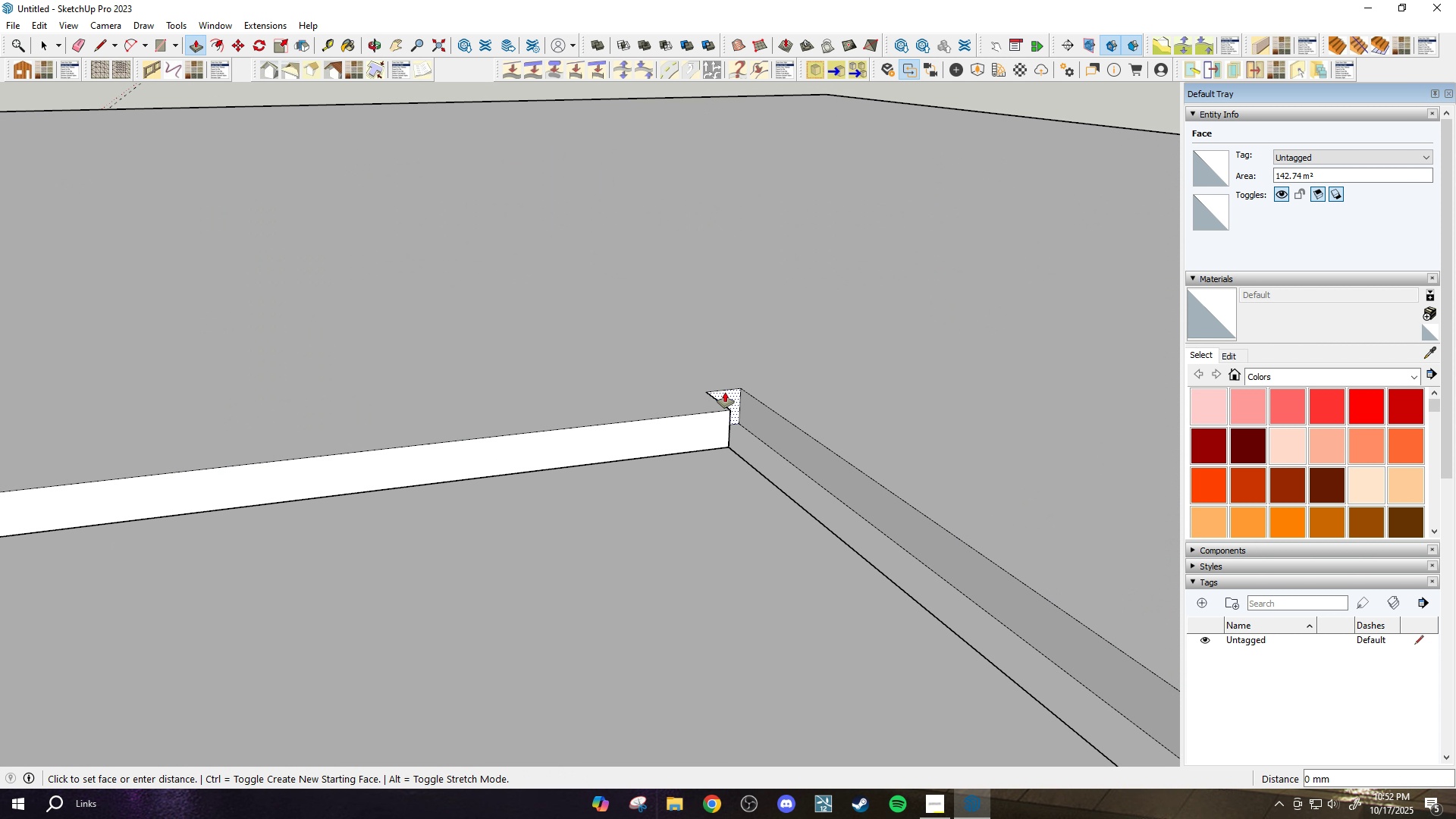 
left_click_drag(start_coordinate=[725, 392], to_coordinate=[730, 394])
 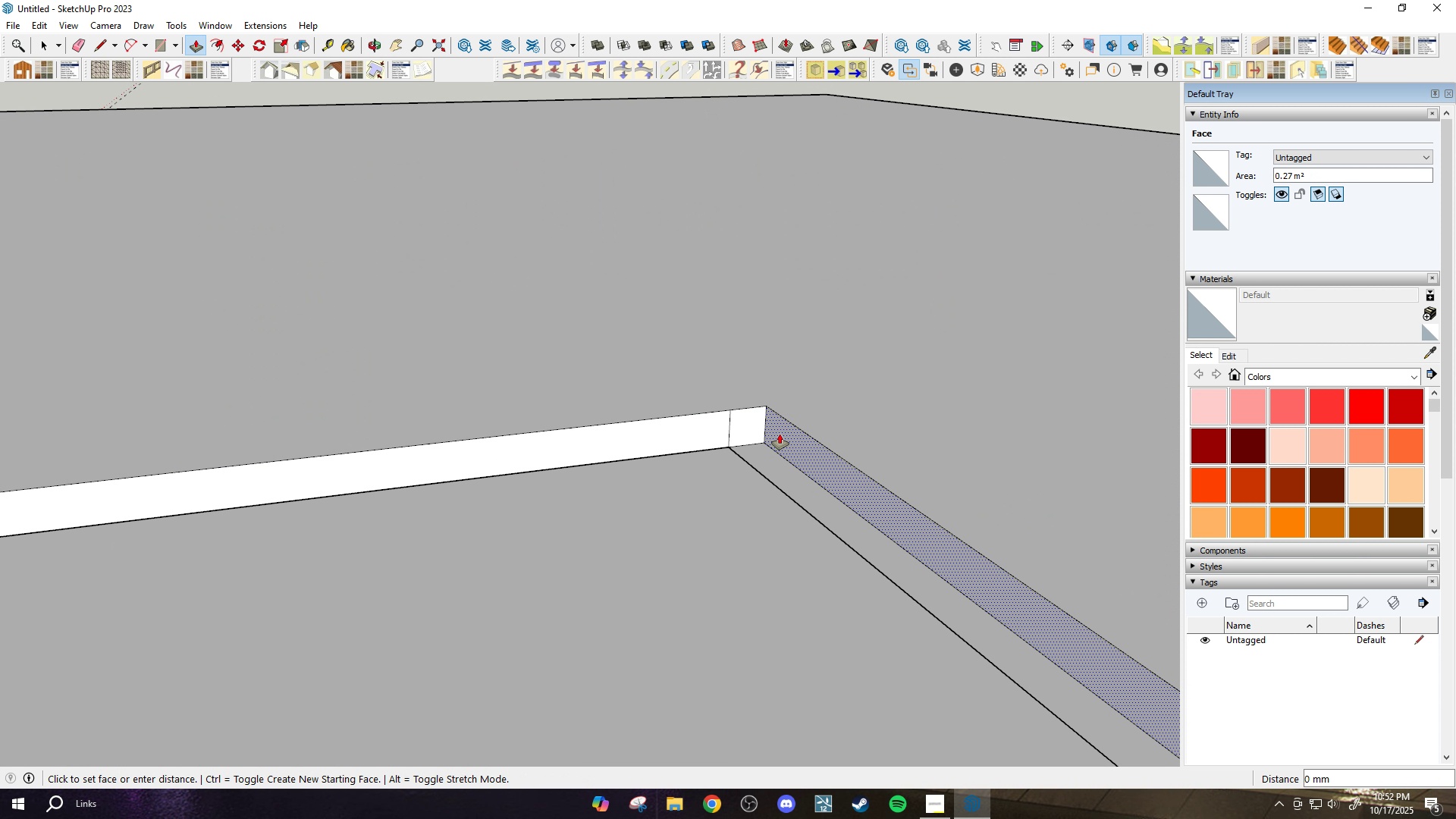 
double_click([780, 434])
 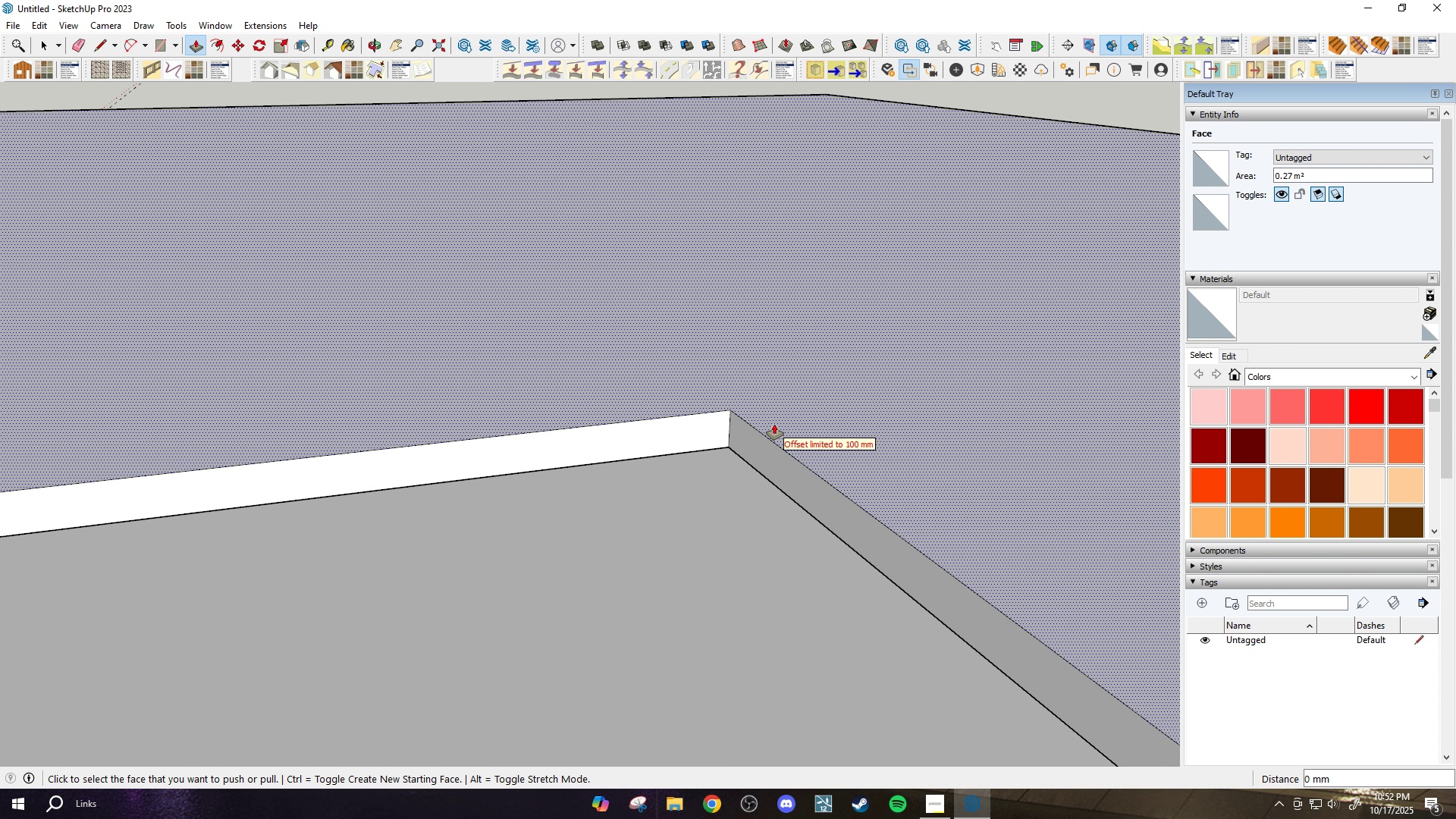 
scroll: coordinate [331, 487], scroll_direction: down, amount: 19.0
 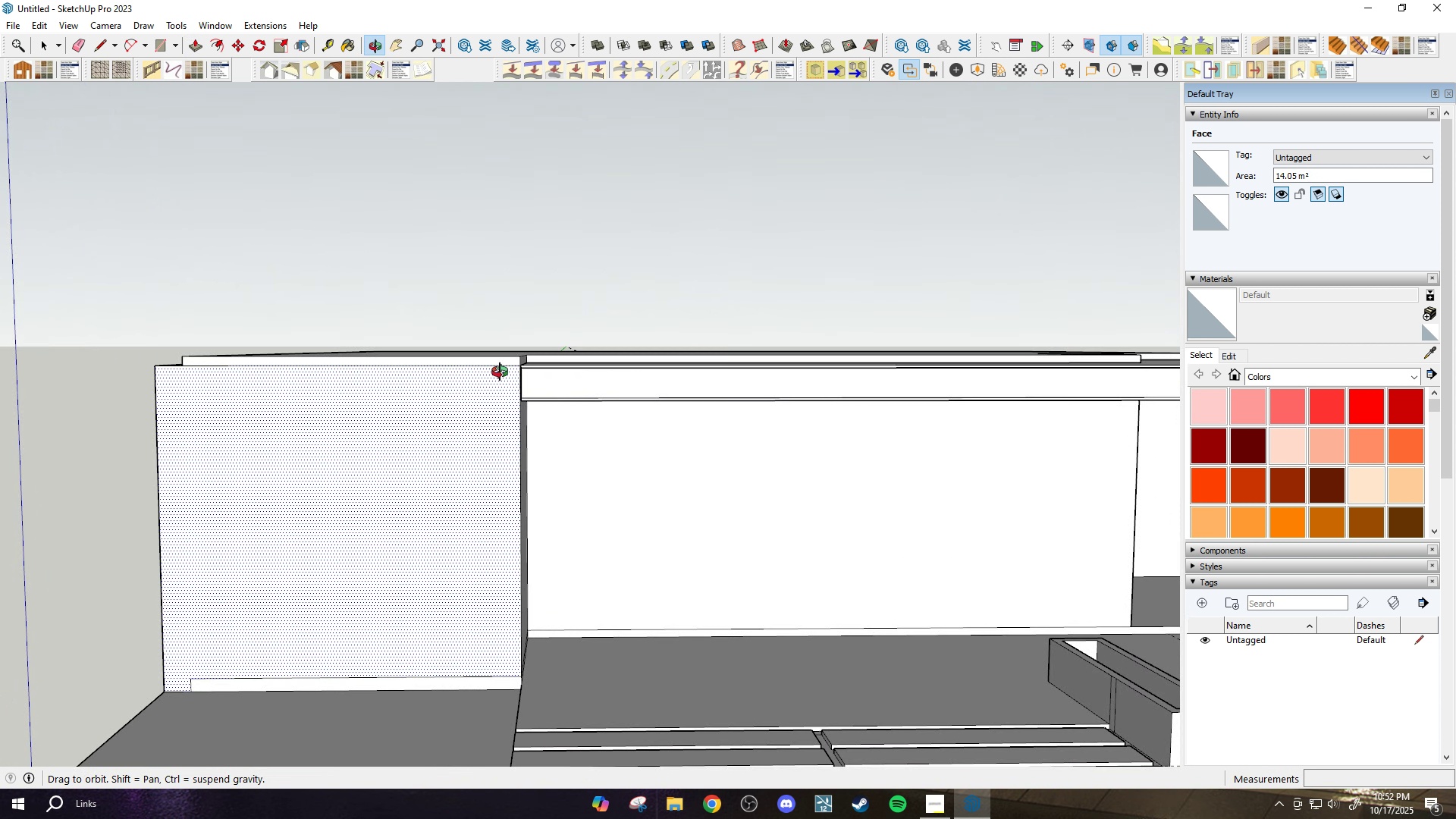 
scroll: coordinate [339, 400], scroll_direction: up, amount: 2.0
 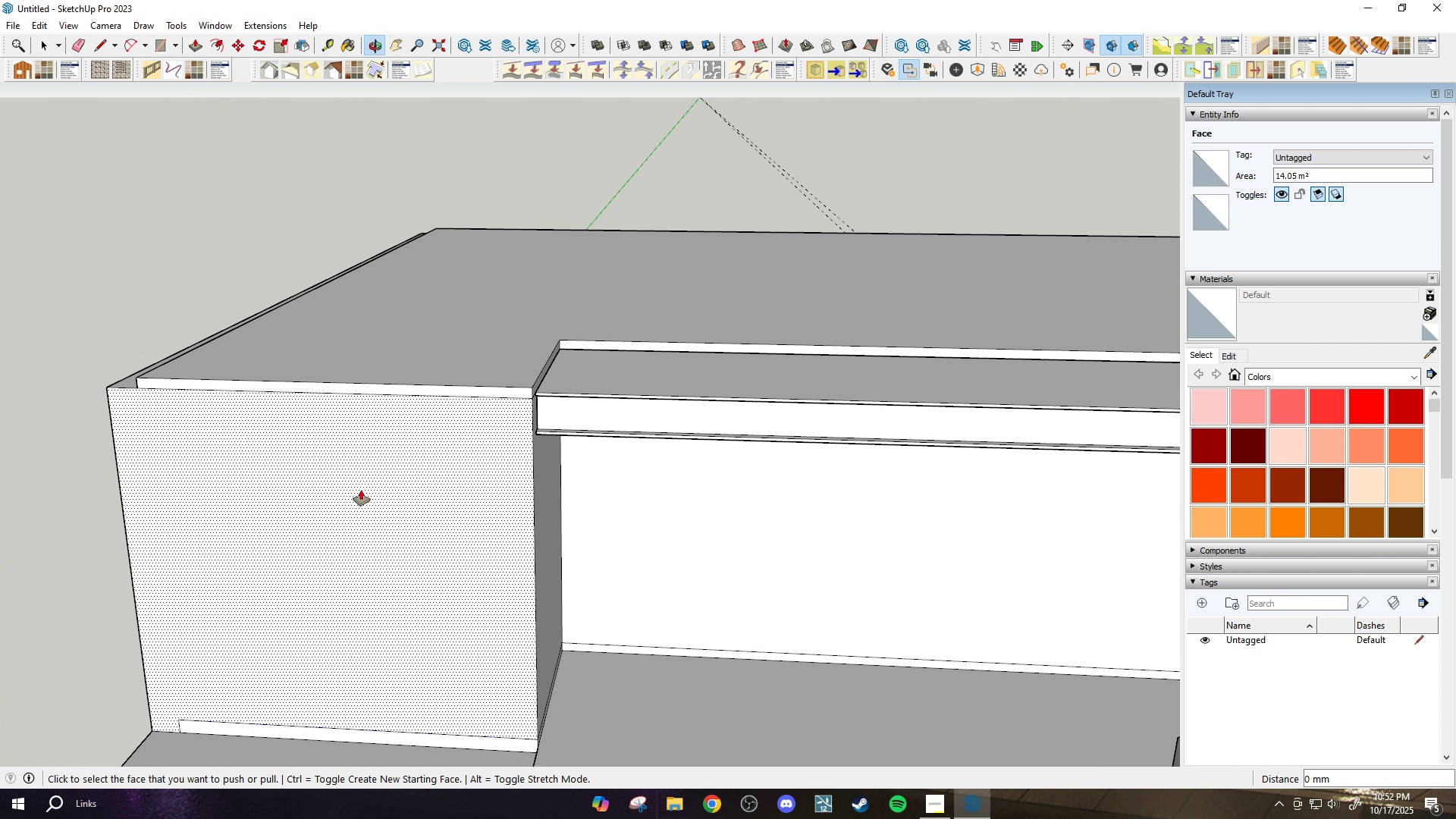 
scroll: coordinate [480, 419], scroll_direction: none, amount: 0.0
 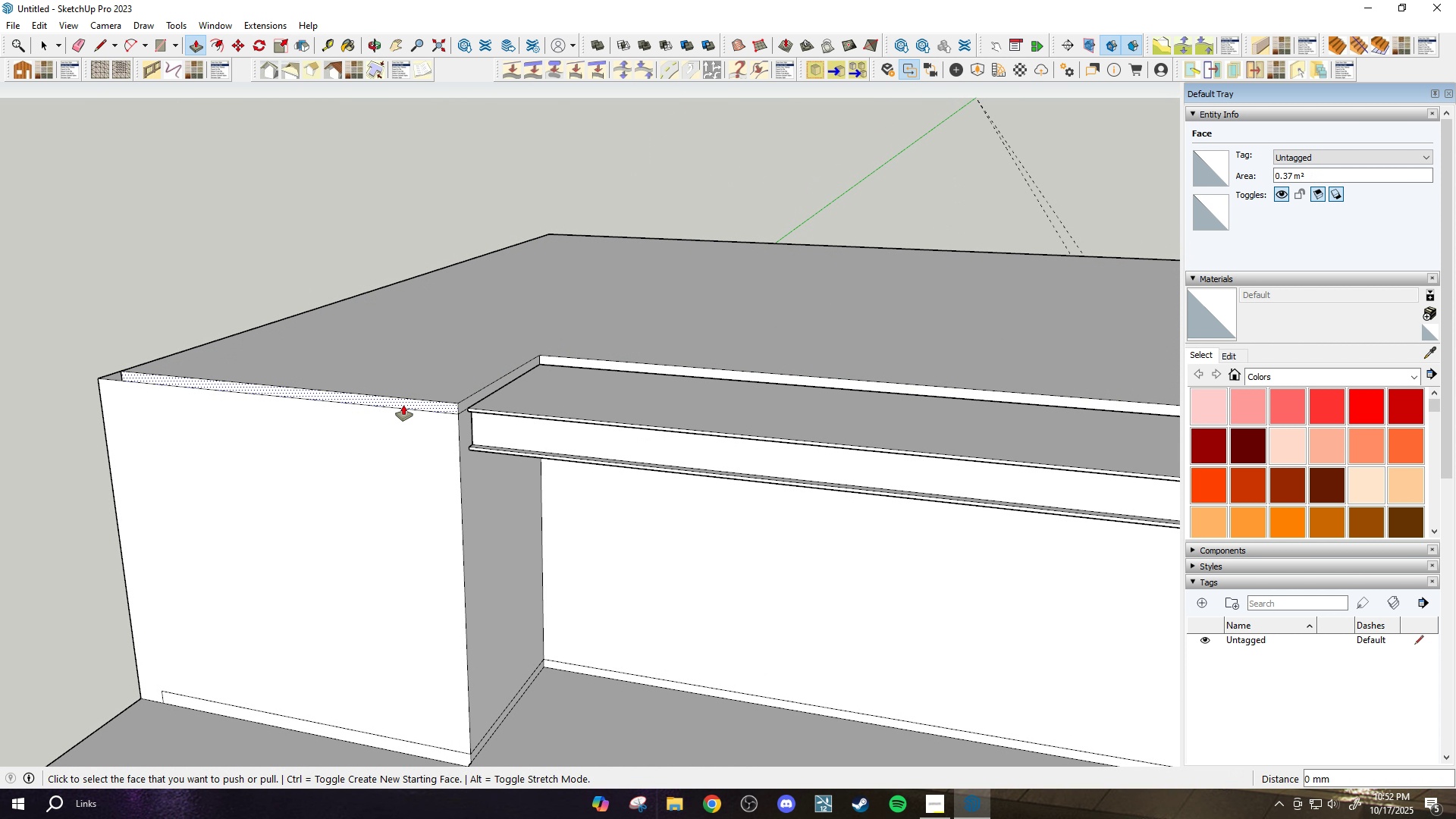 
left_click([405, 403])
 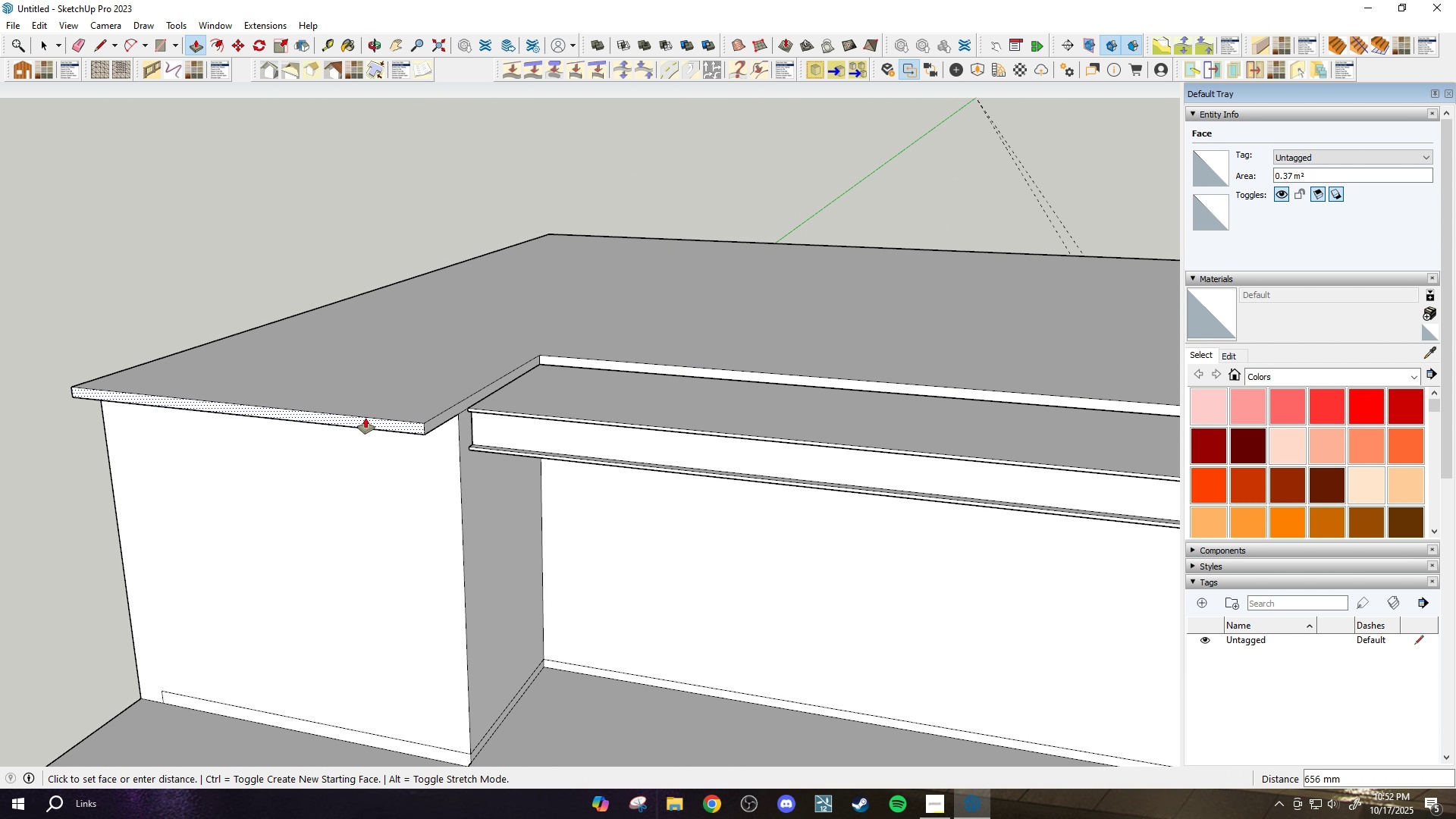 
type(600)
 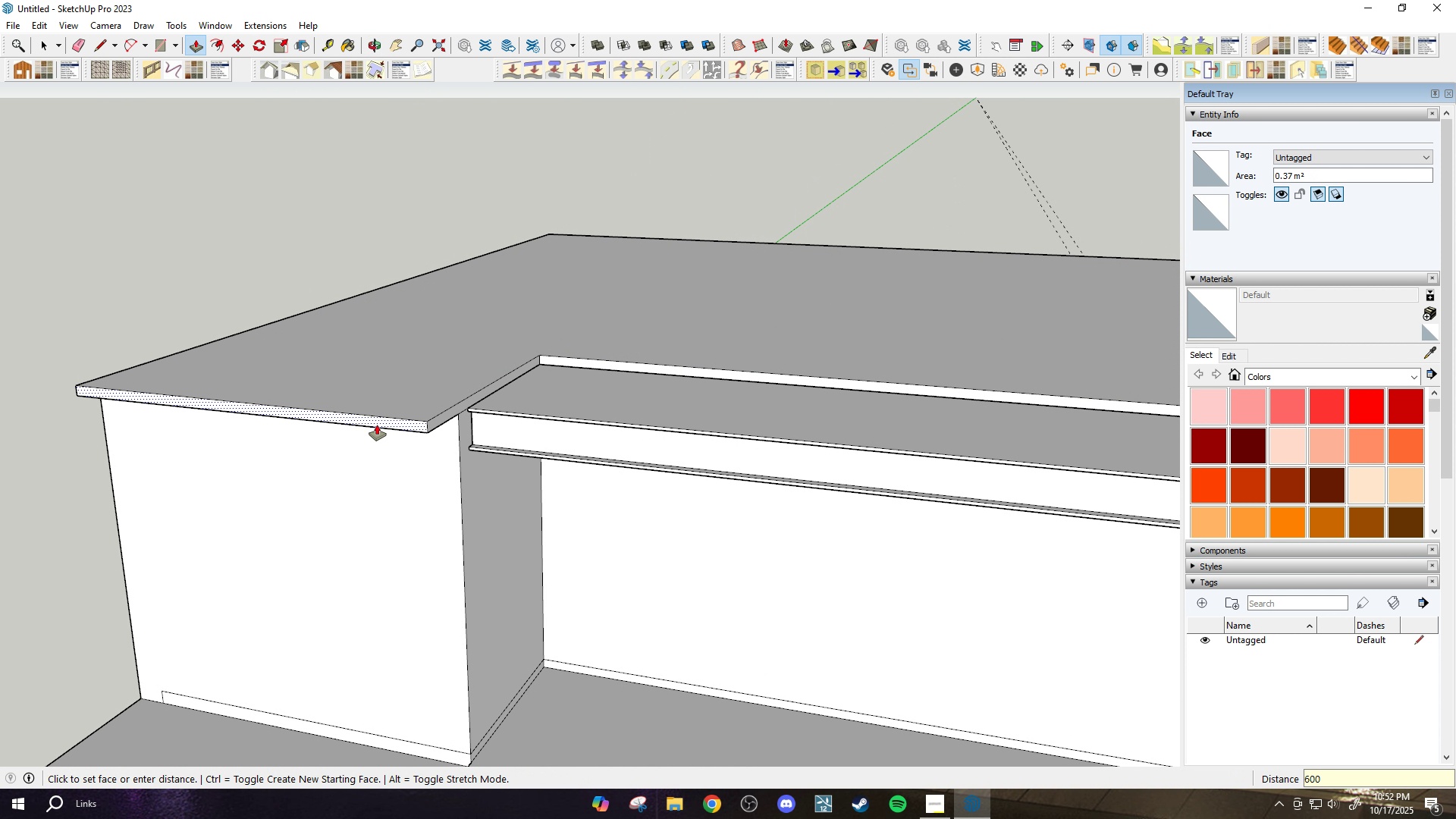 
key(Enter)
 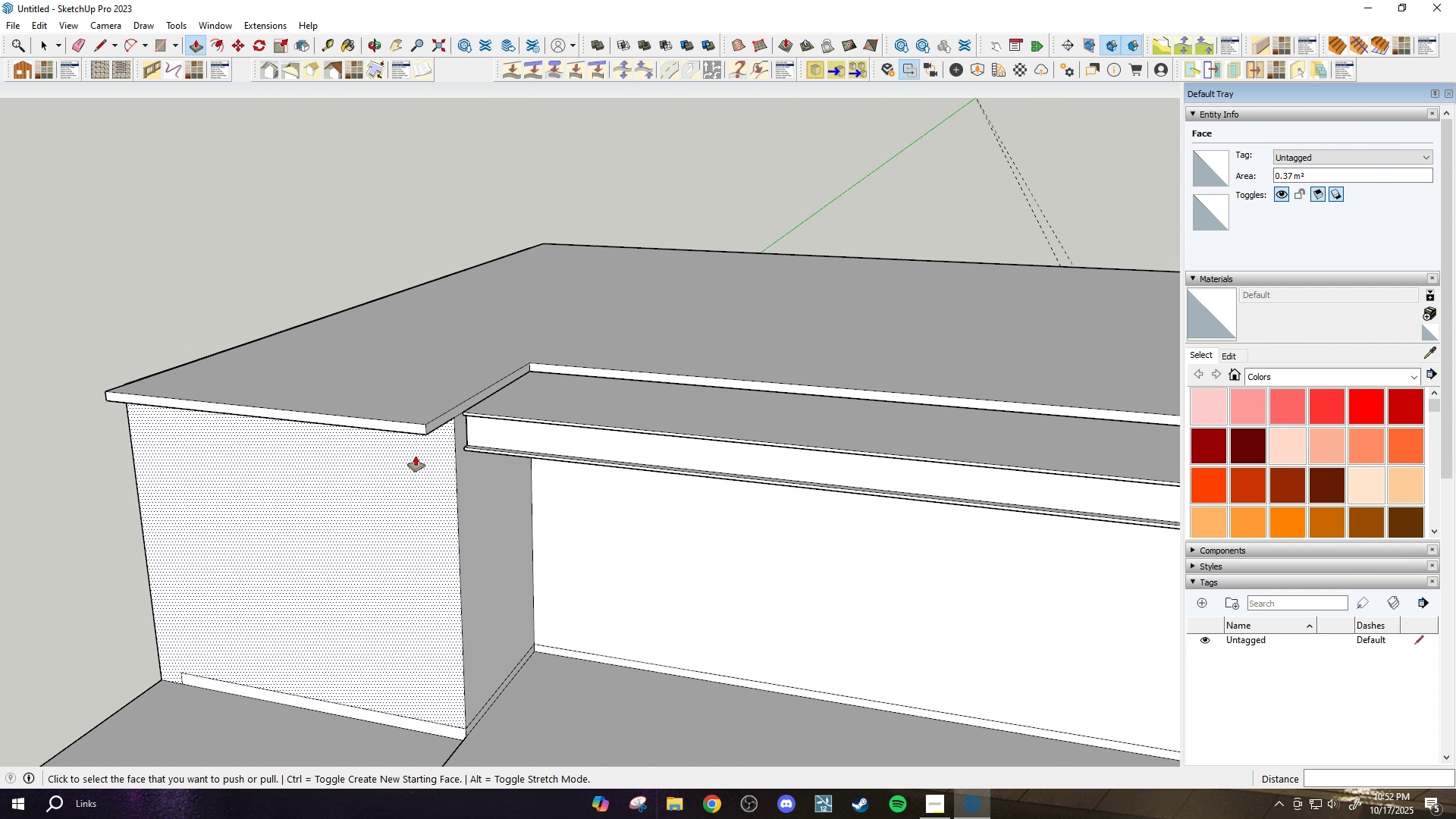 
scroll: coordinate [416, 456], scroll_direction: down, amount: 3.0
 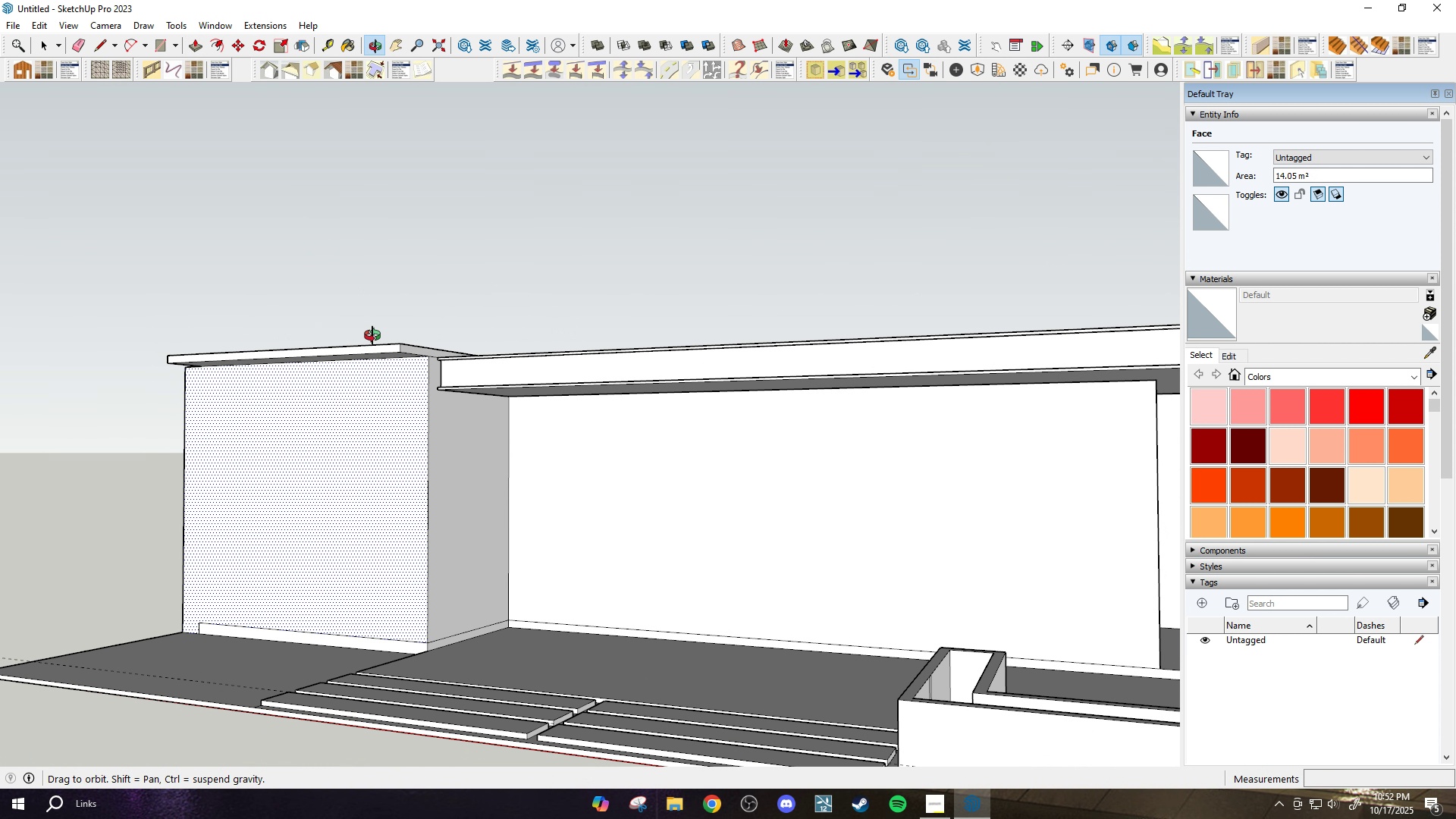 
key(Control+Z)
 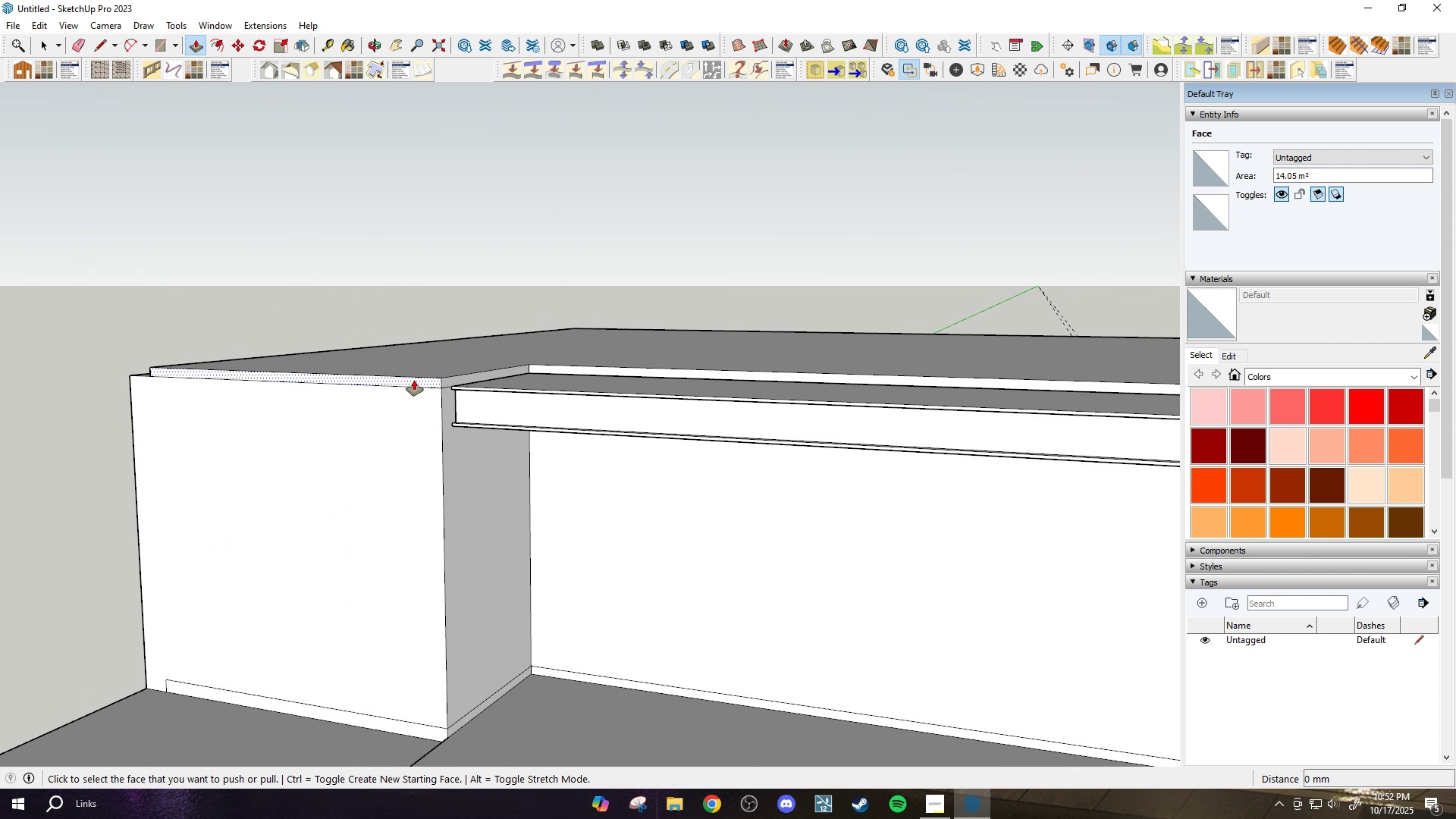 
scroll: coordinate [414, 380], scroll_direction: up, amount: 3.0
 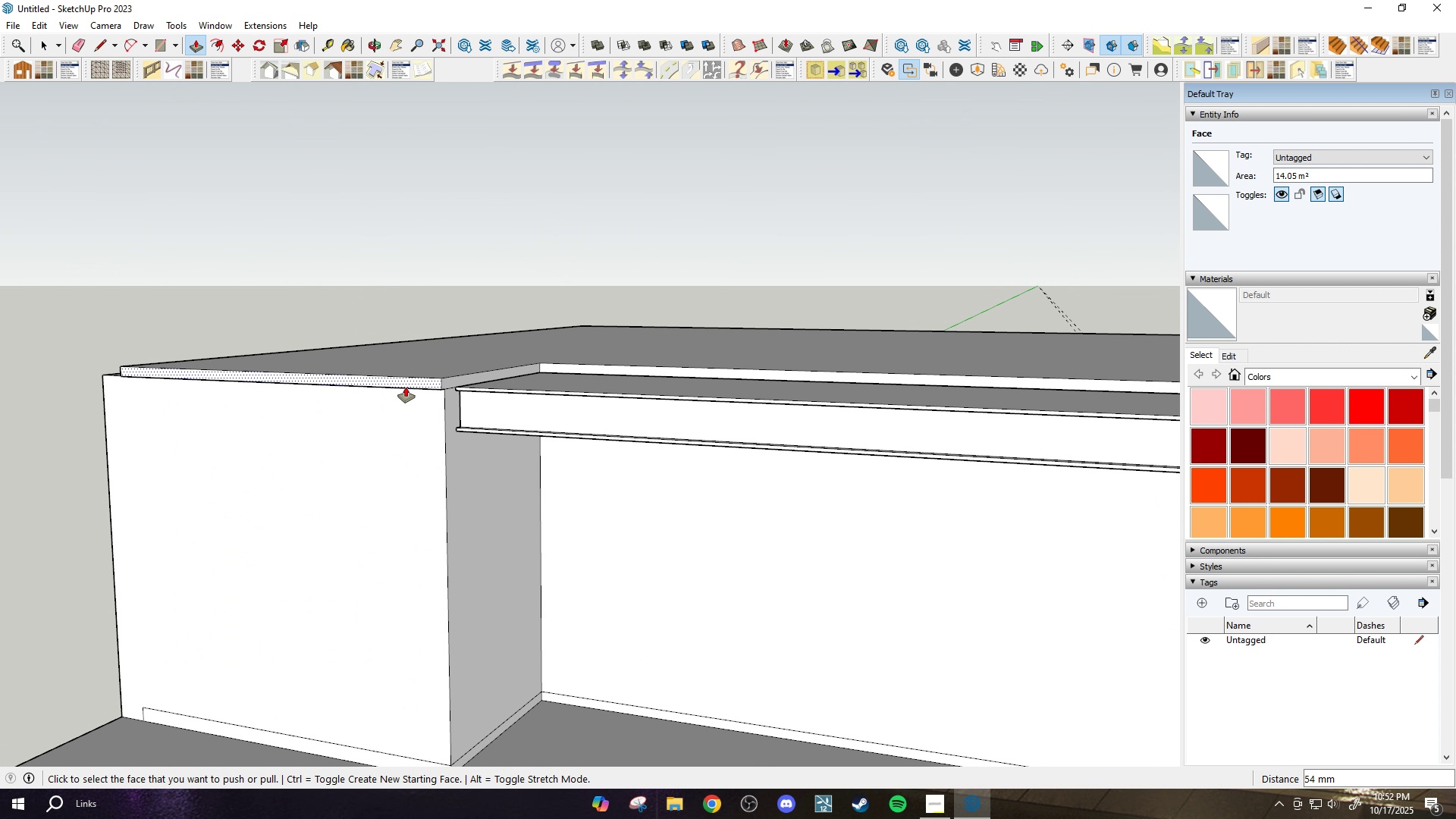 
key(Control+ControlLeft)
 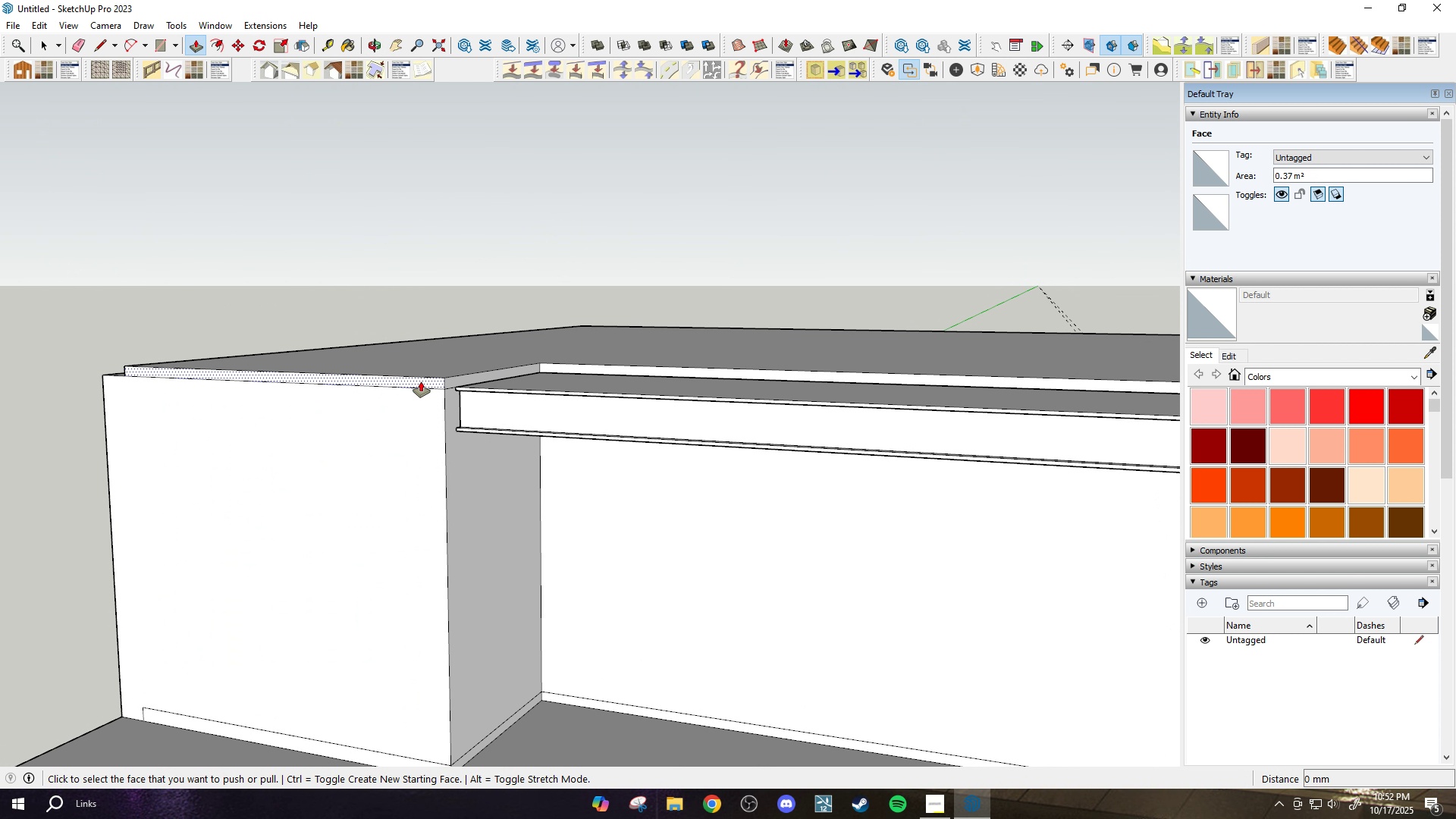 
key(Control+Z)
 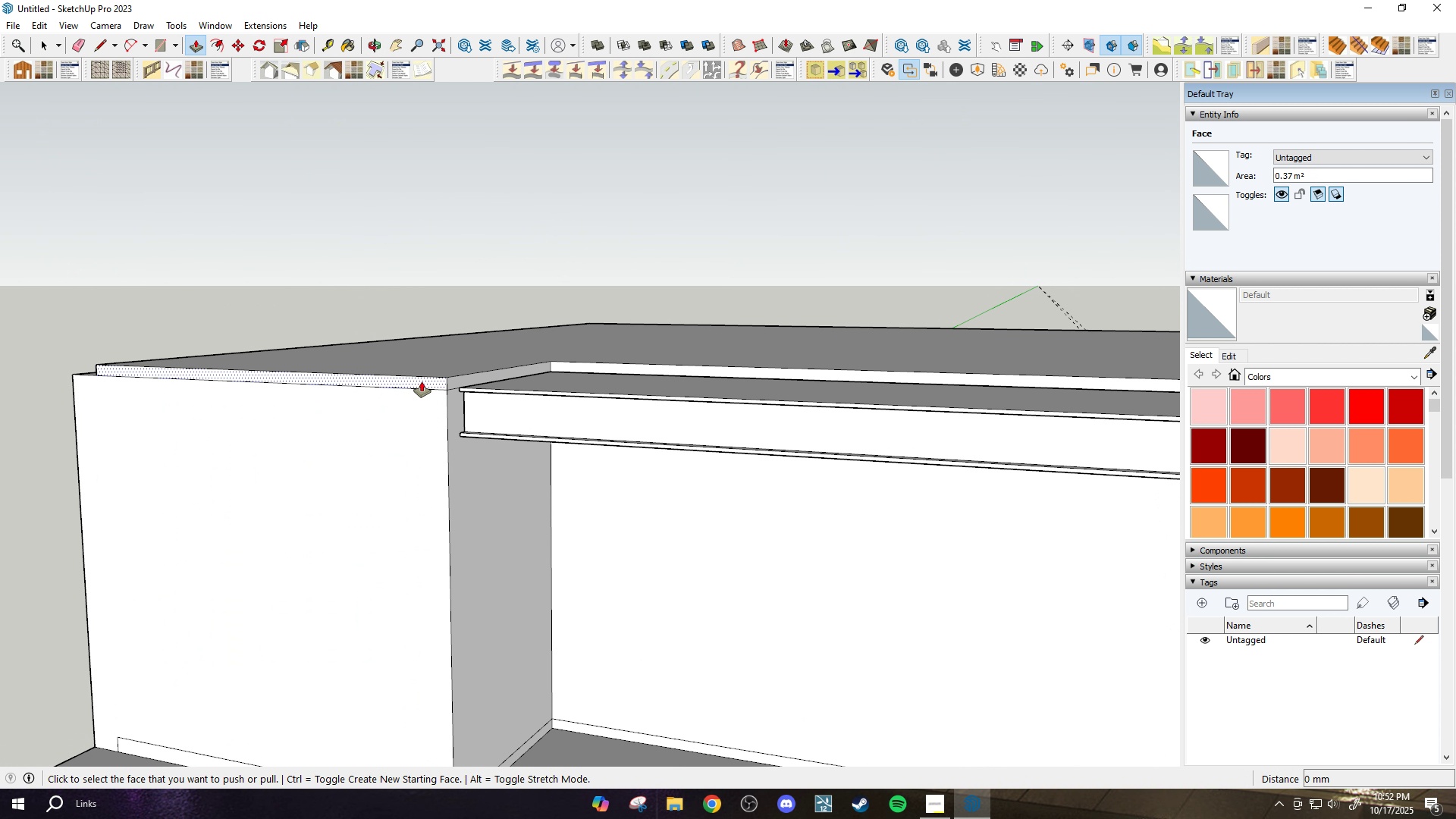 
scroll: coordinate [422, 381], scroll_direction: up, amount: 1.0
 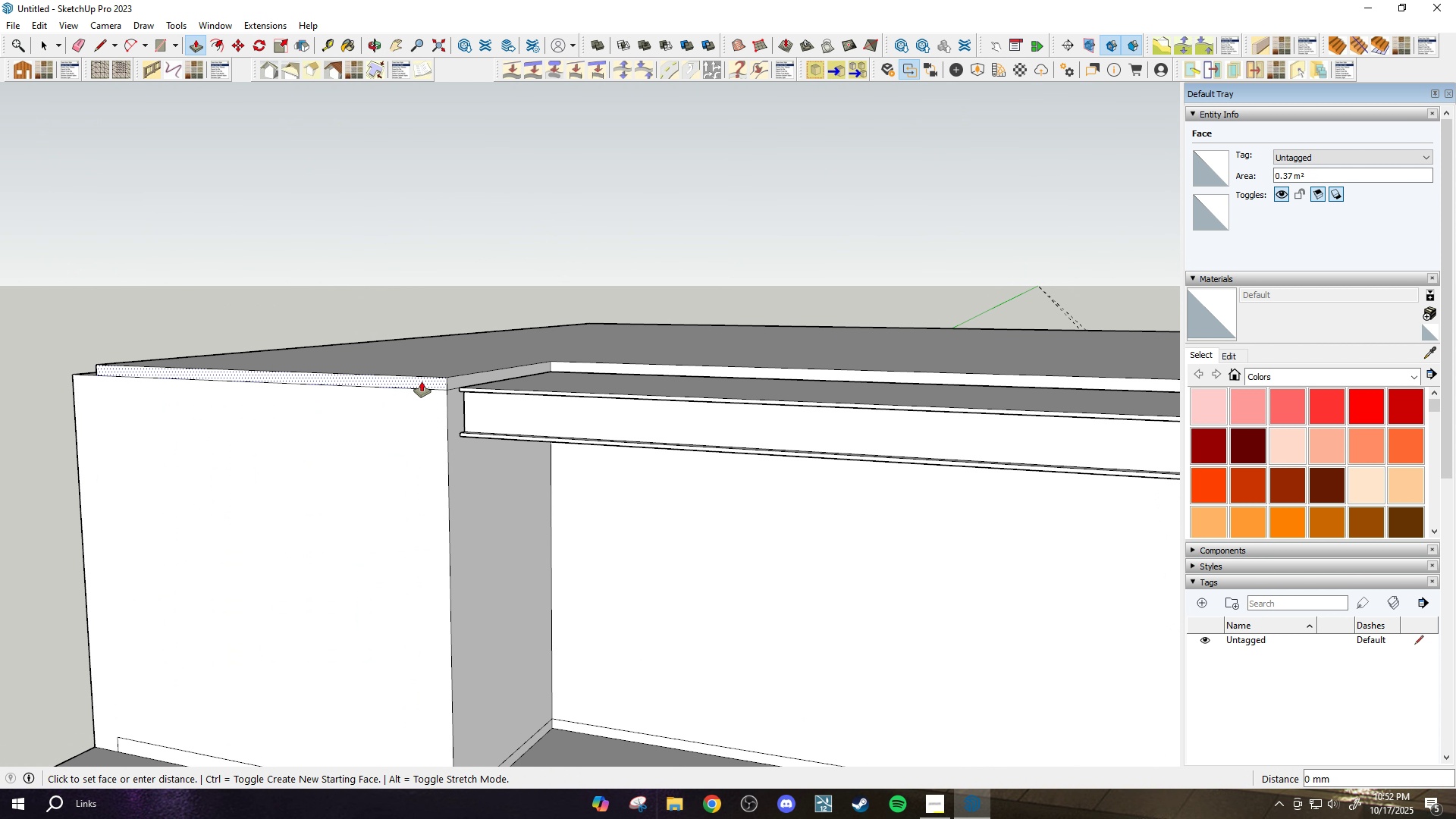 
left_click([422, 381])
 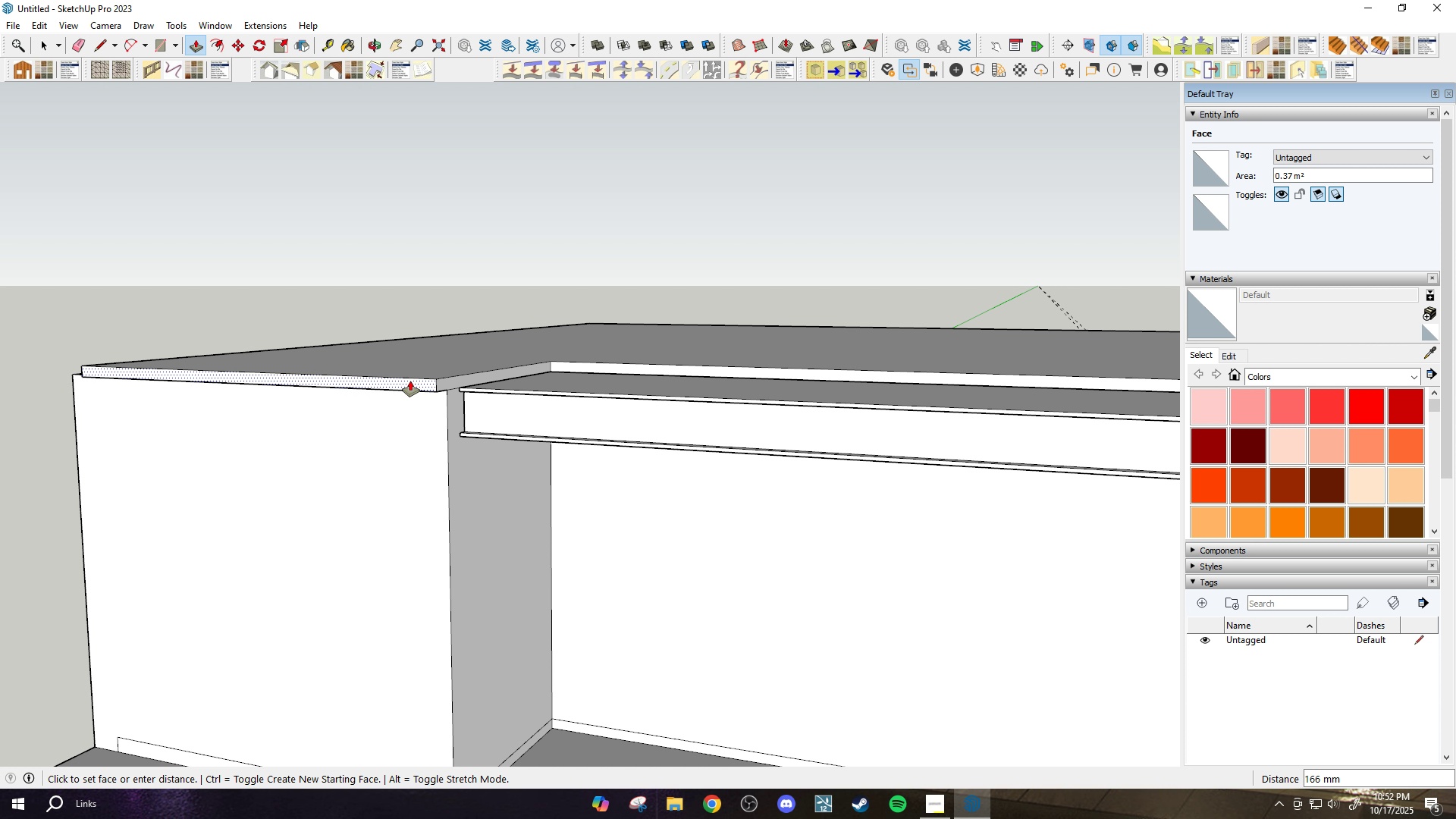 
type(800)
 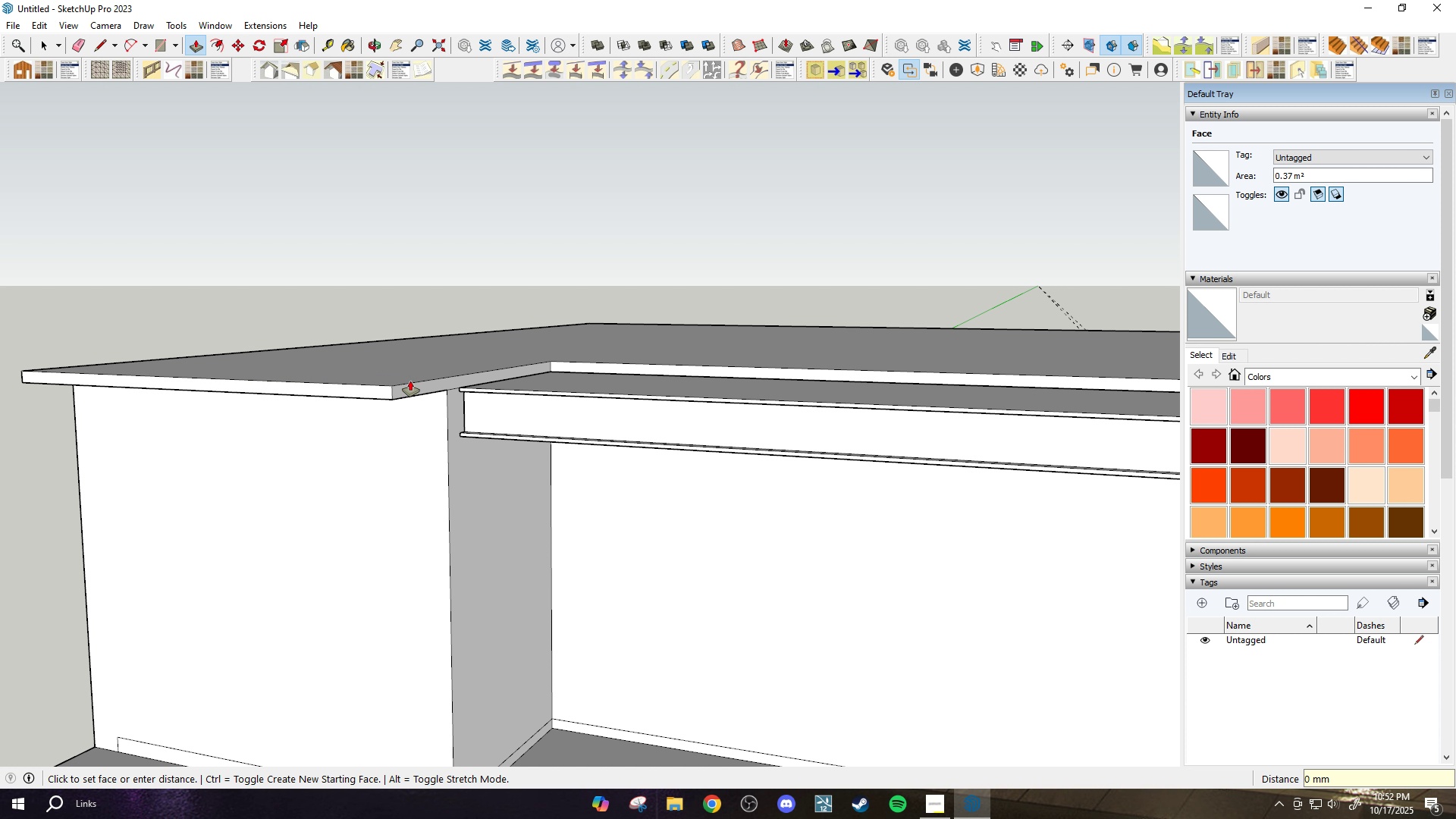 
key(Enter)
 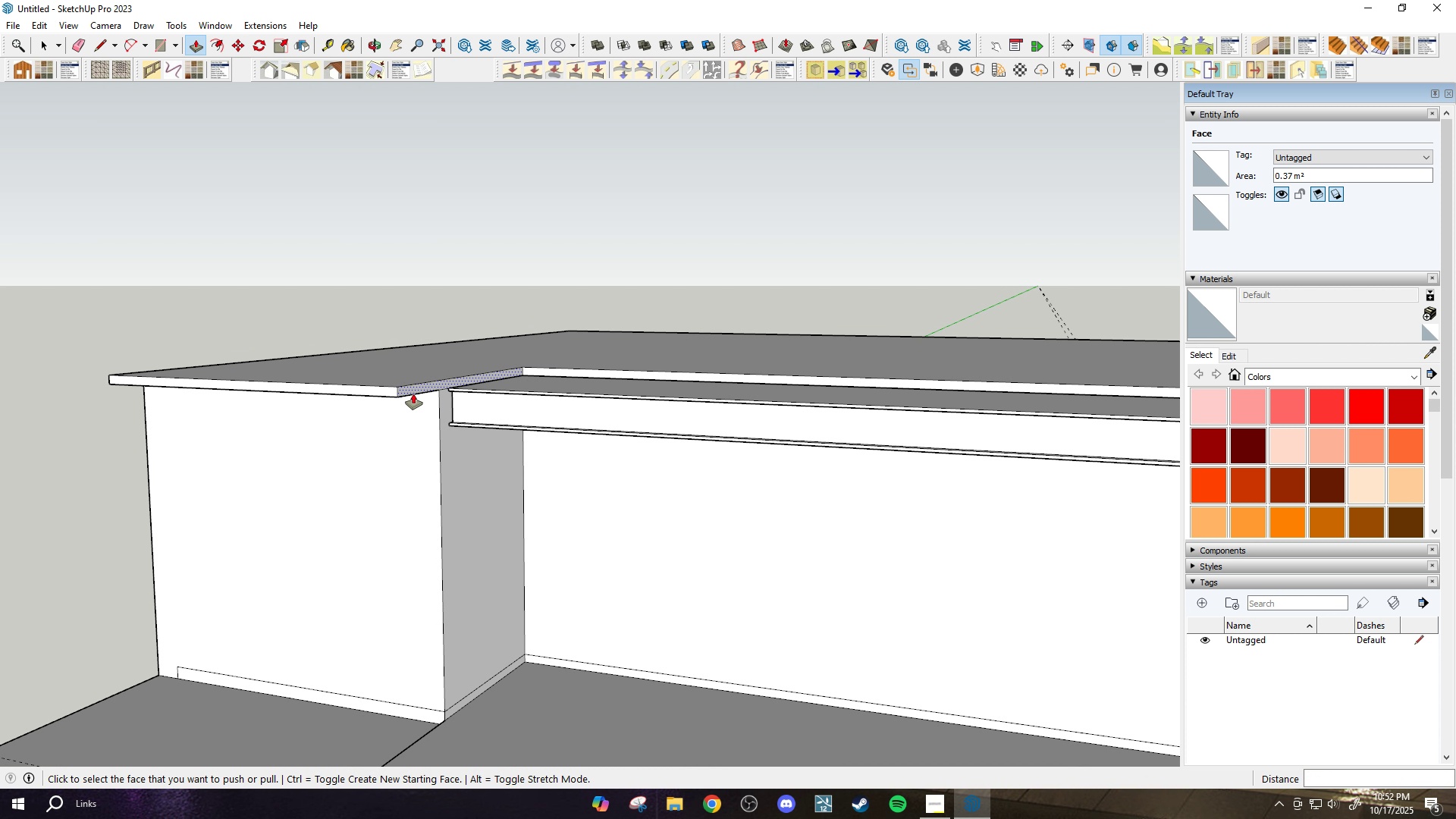 
scroll: coordinate [425, 413], scroll_direction: down, amount: 7.0
 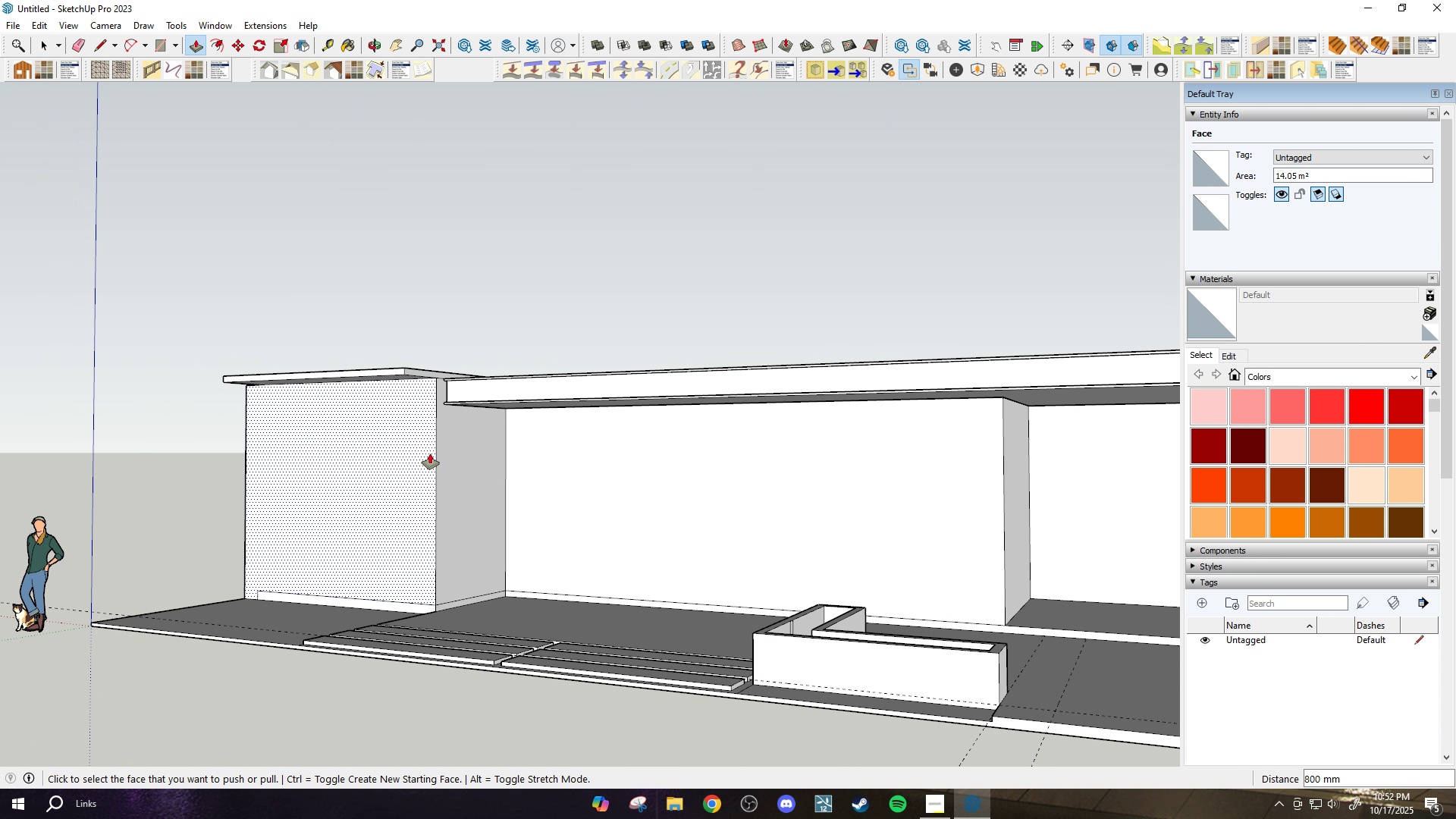 
scroll: coordinate [409, 388], scroll_direction: up, amount: 6.0
 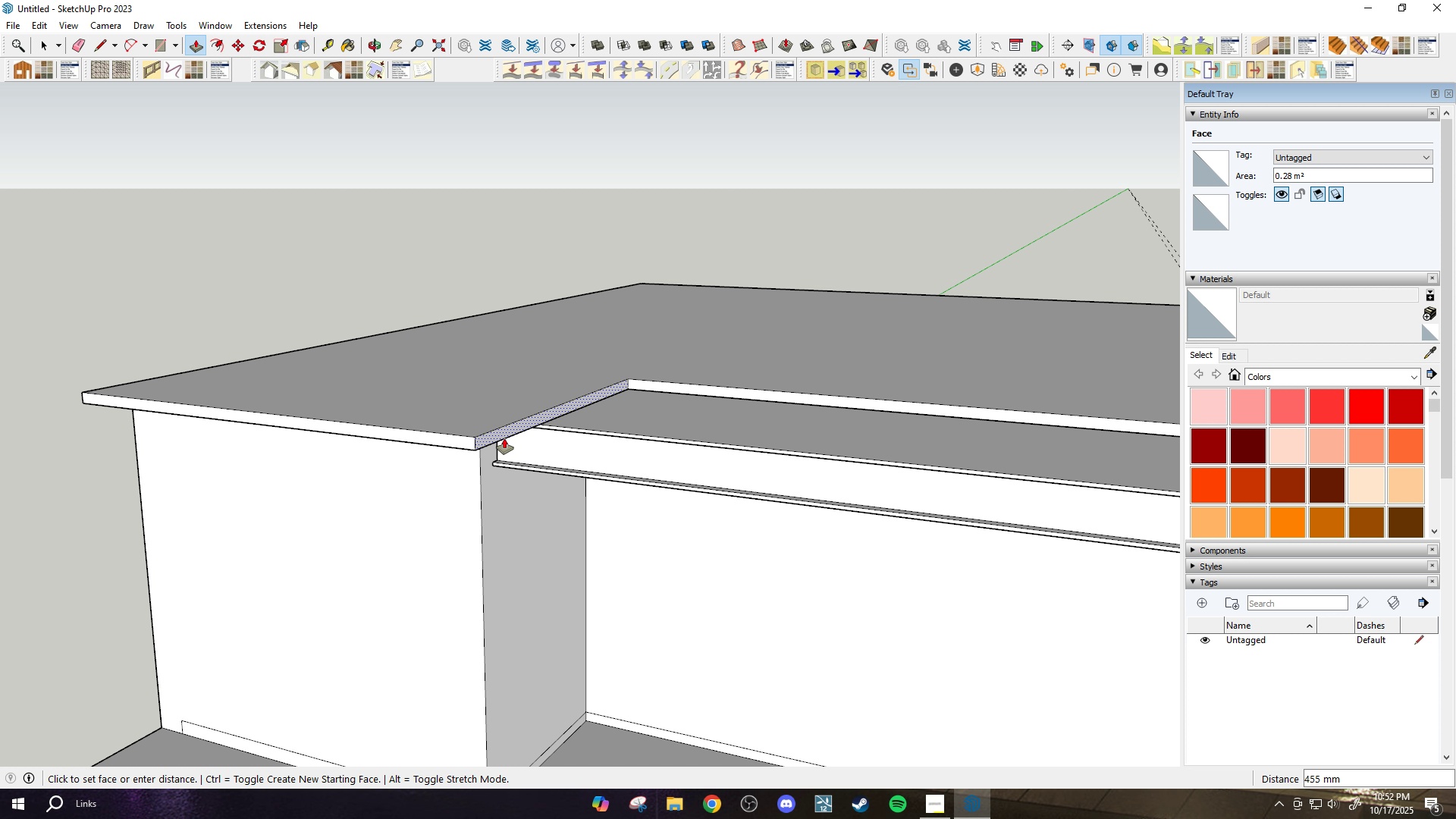 
wait(5.42)
 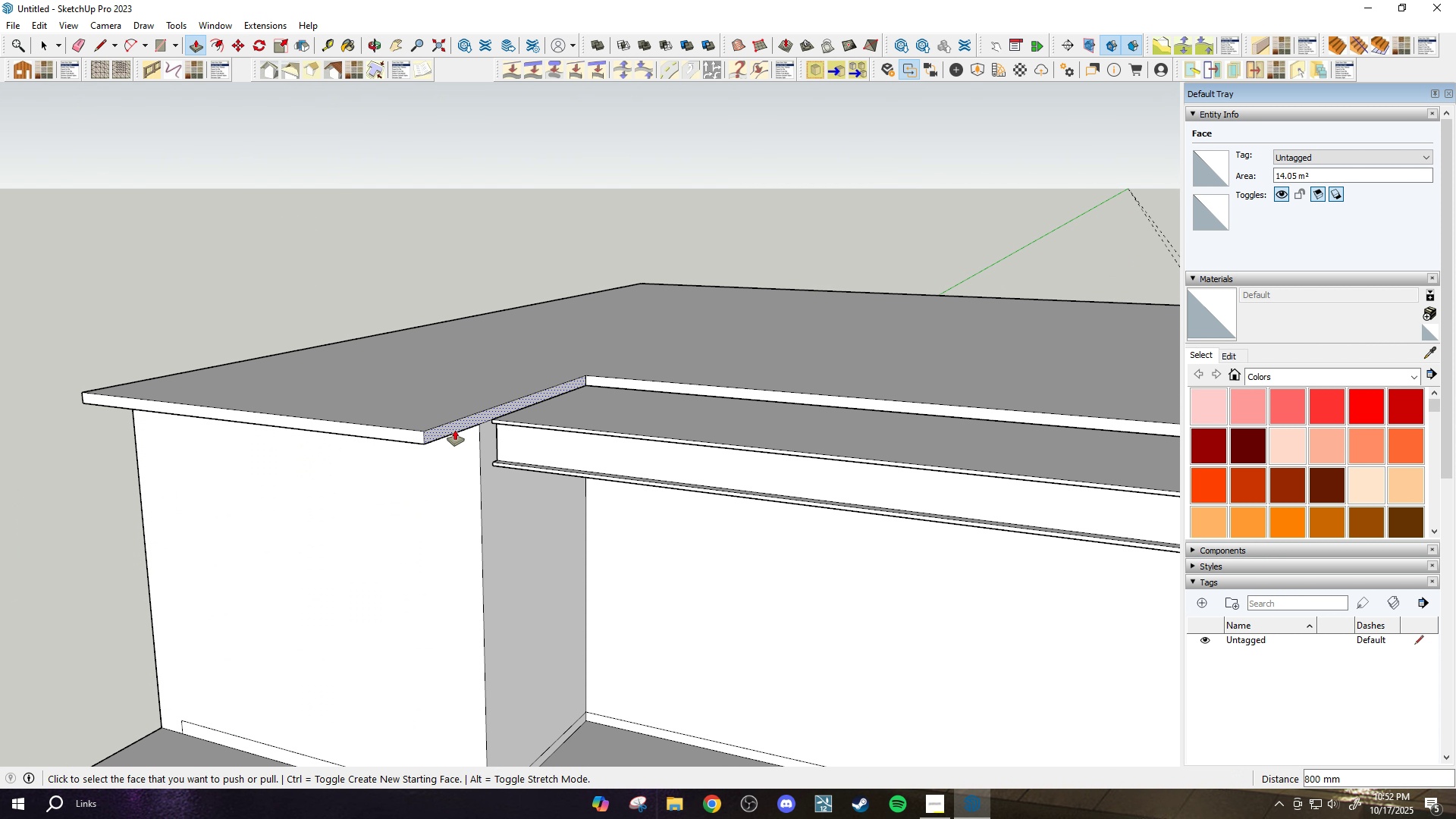 
type(800)
key(Backspace)
key(Backspace)
key(Backspace)
type(2000)
 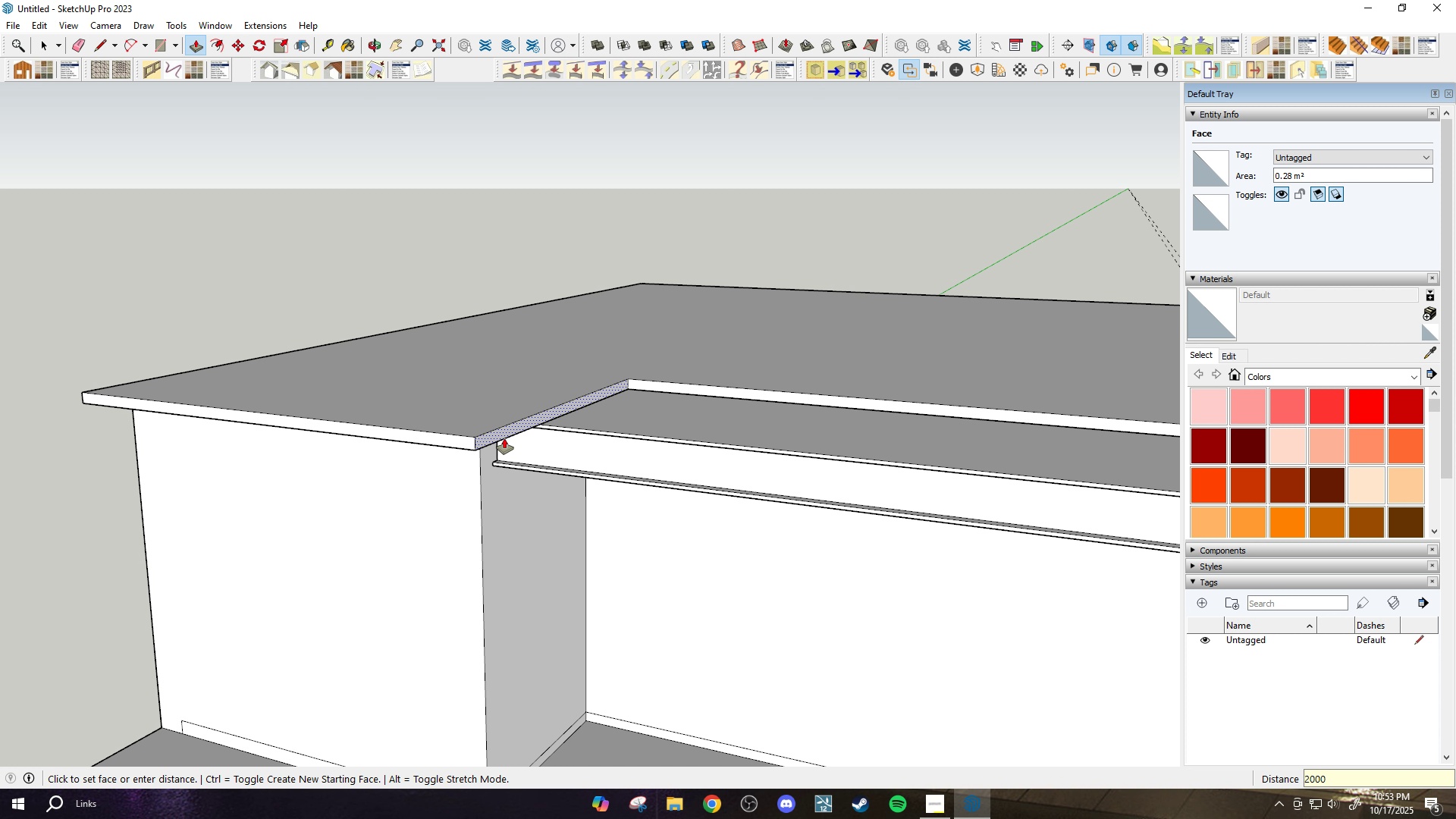 
key(Enter)
 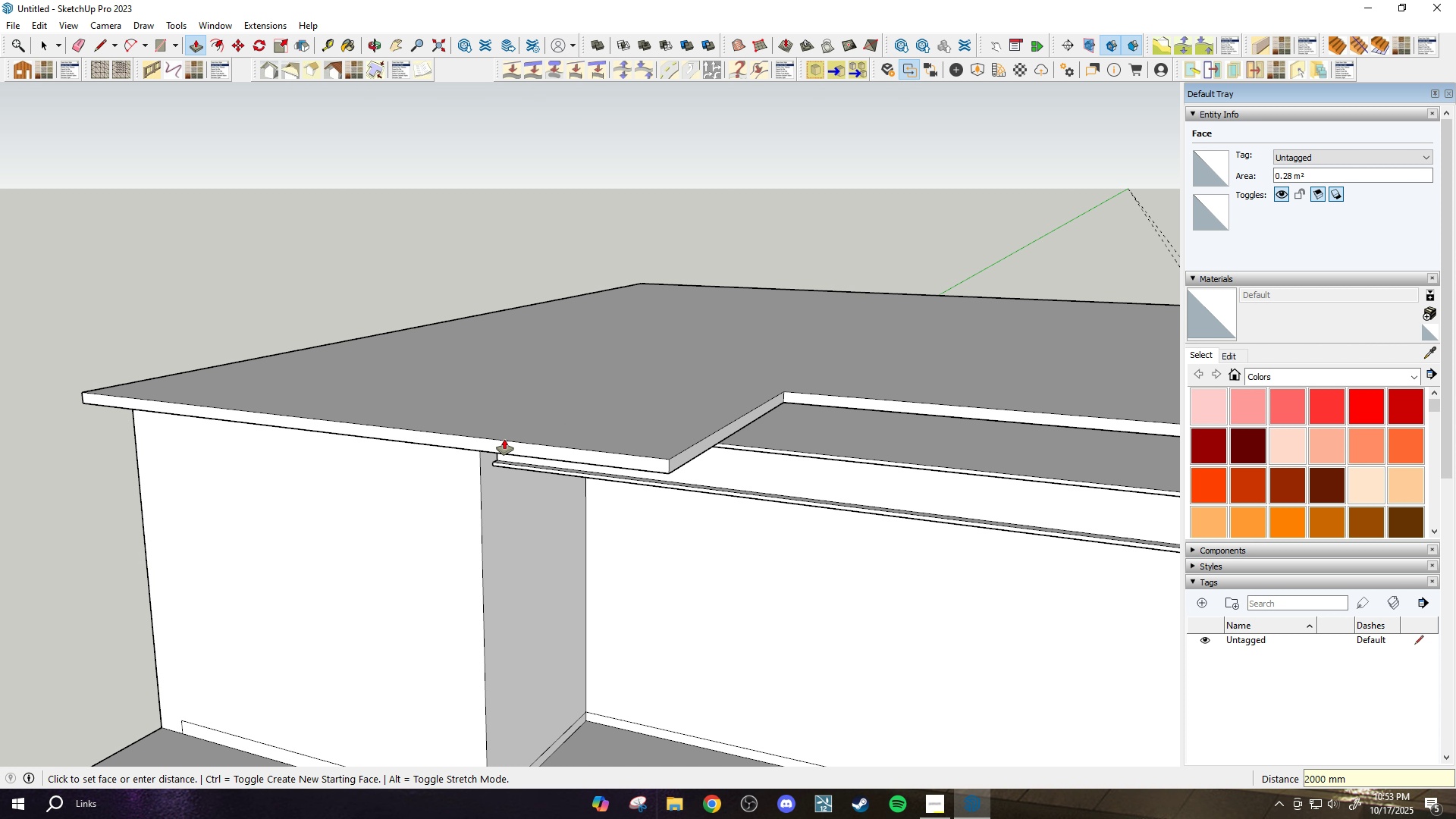 
scroll: coordinate [505, 444], scroll_direction: down, amount: 3.0
 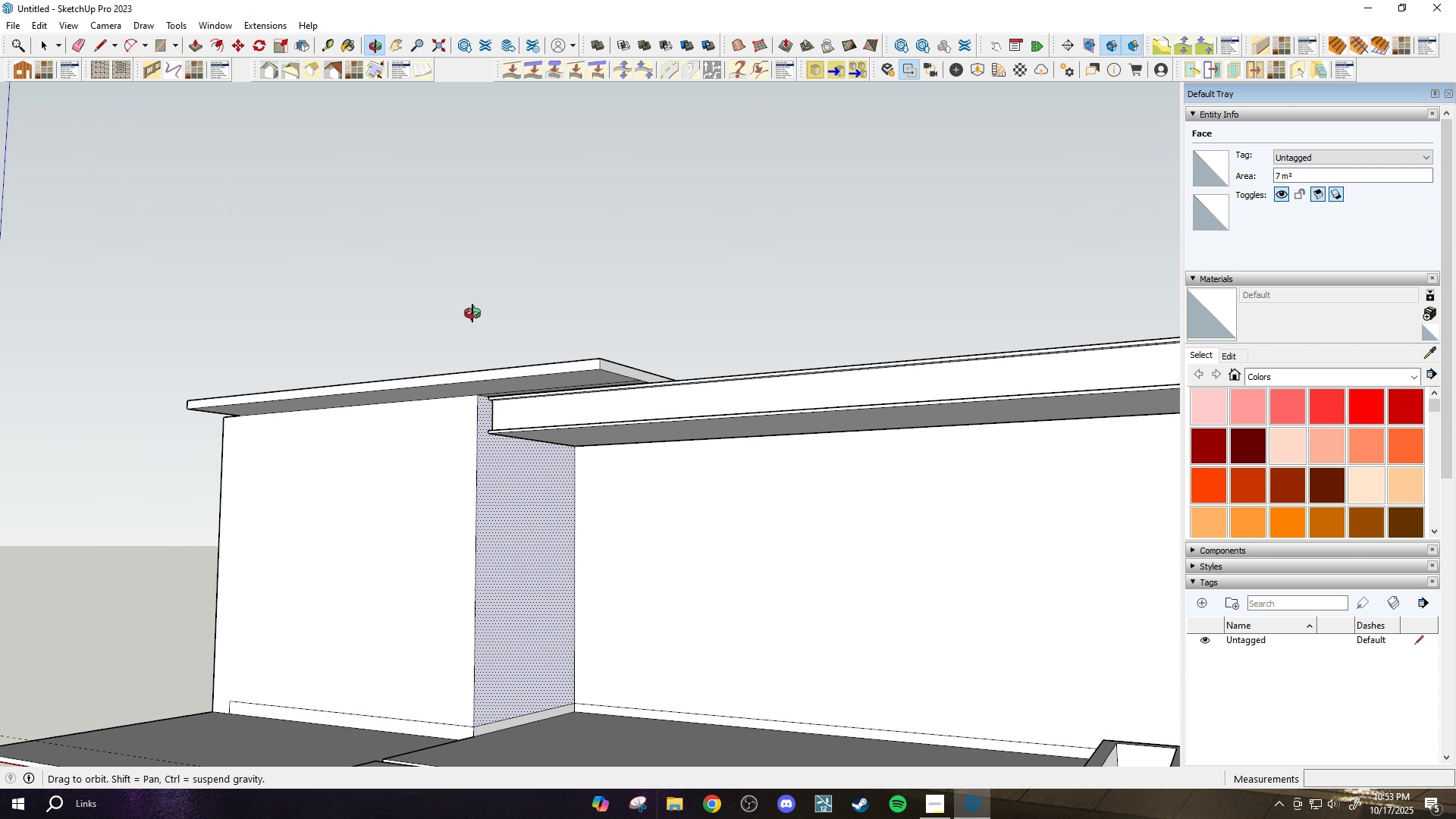 
scroll: coordinate [472, 313], scroll_direction: up, amount: 1.0
 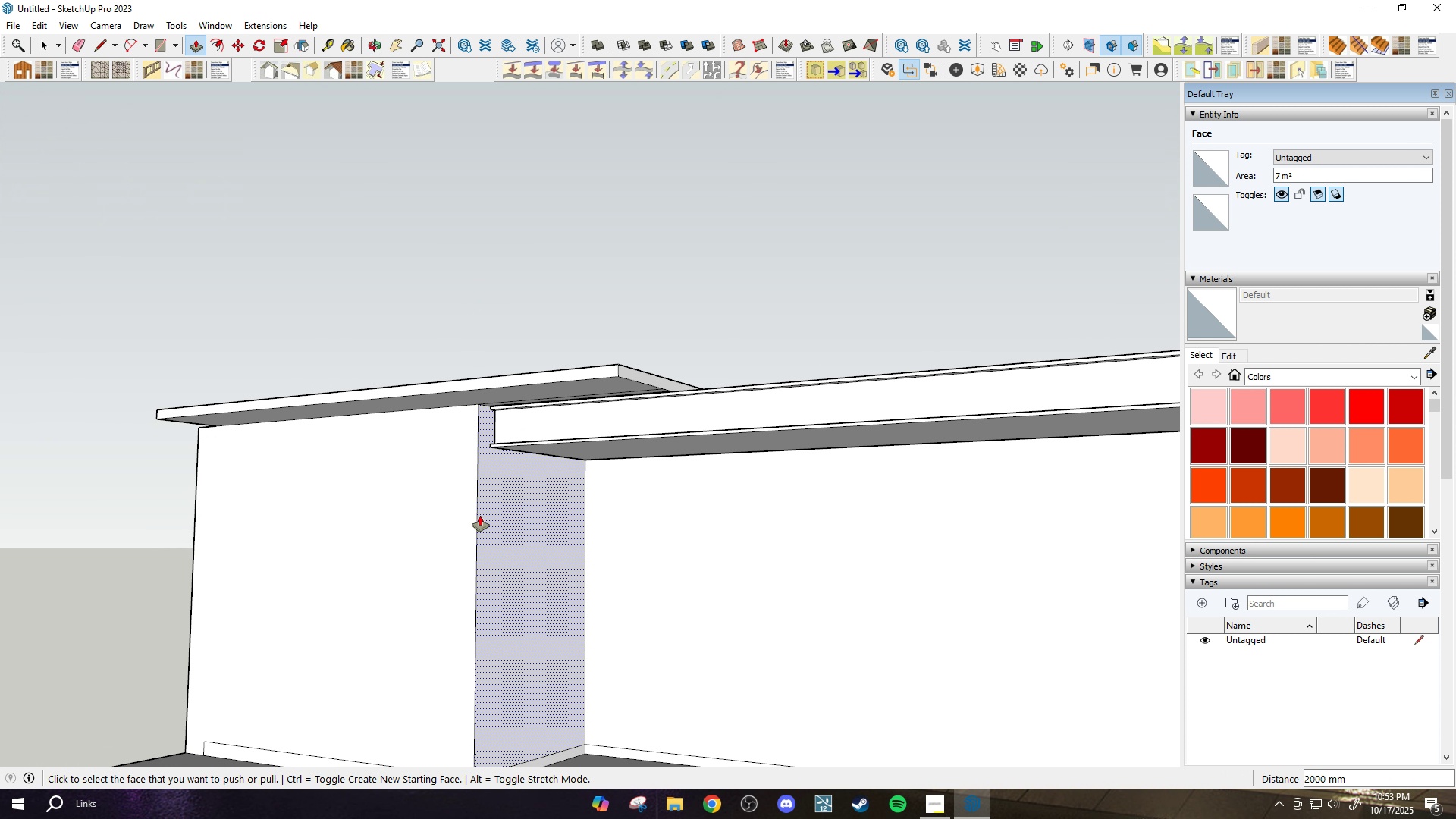 
scroll: coordinate [475, 588], scroll_direction: down, amount: 10.0
 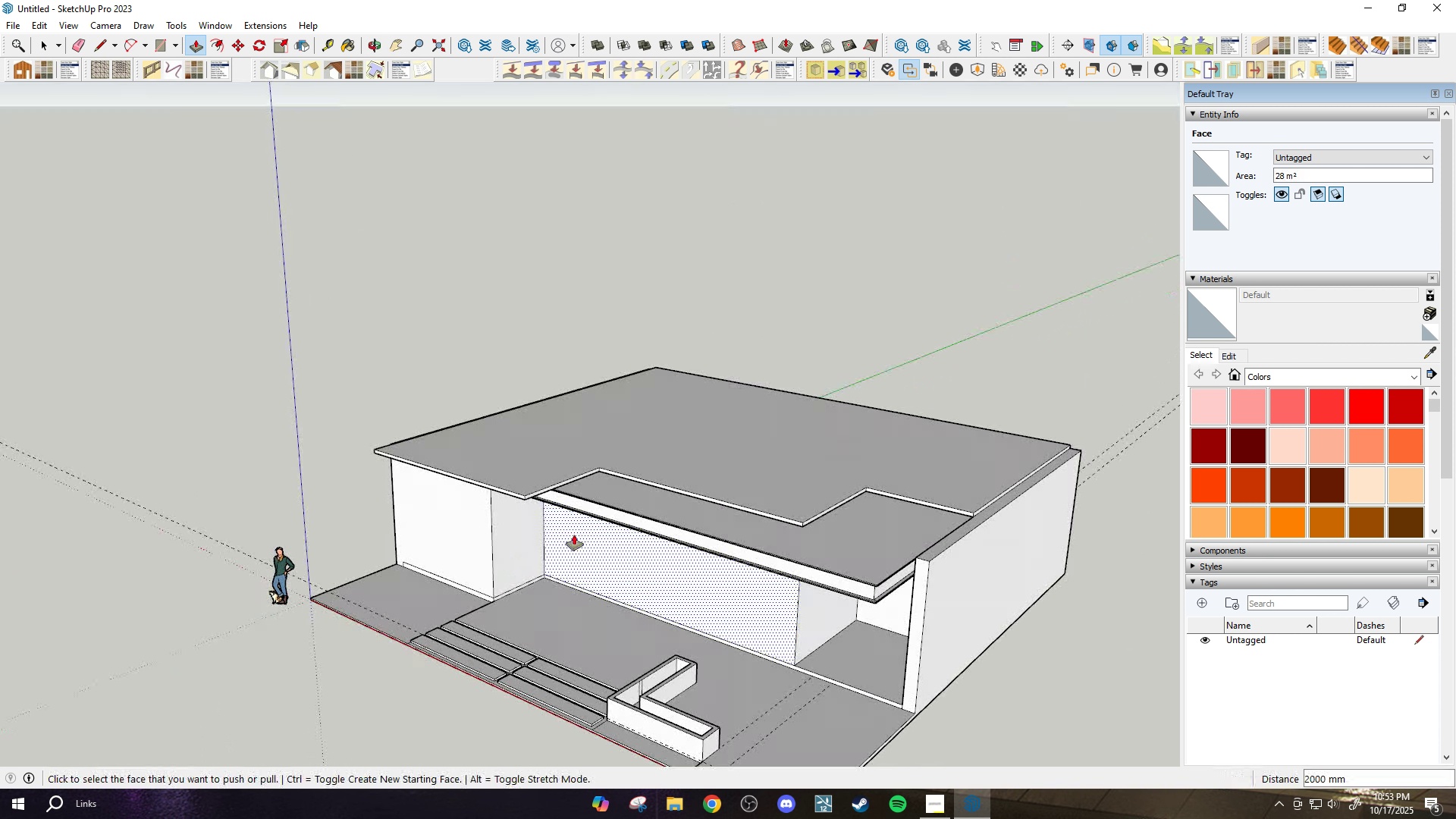 
scroll: coordinate [806, 511], scroll_direction: up, amount: 5.0
 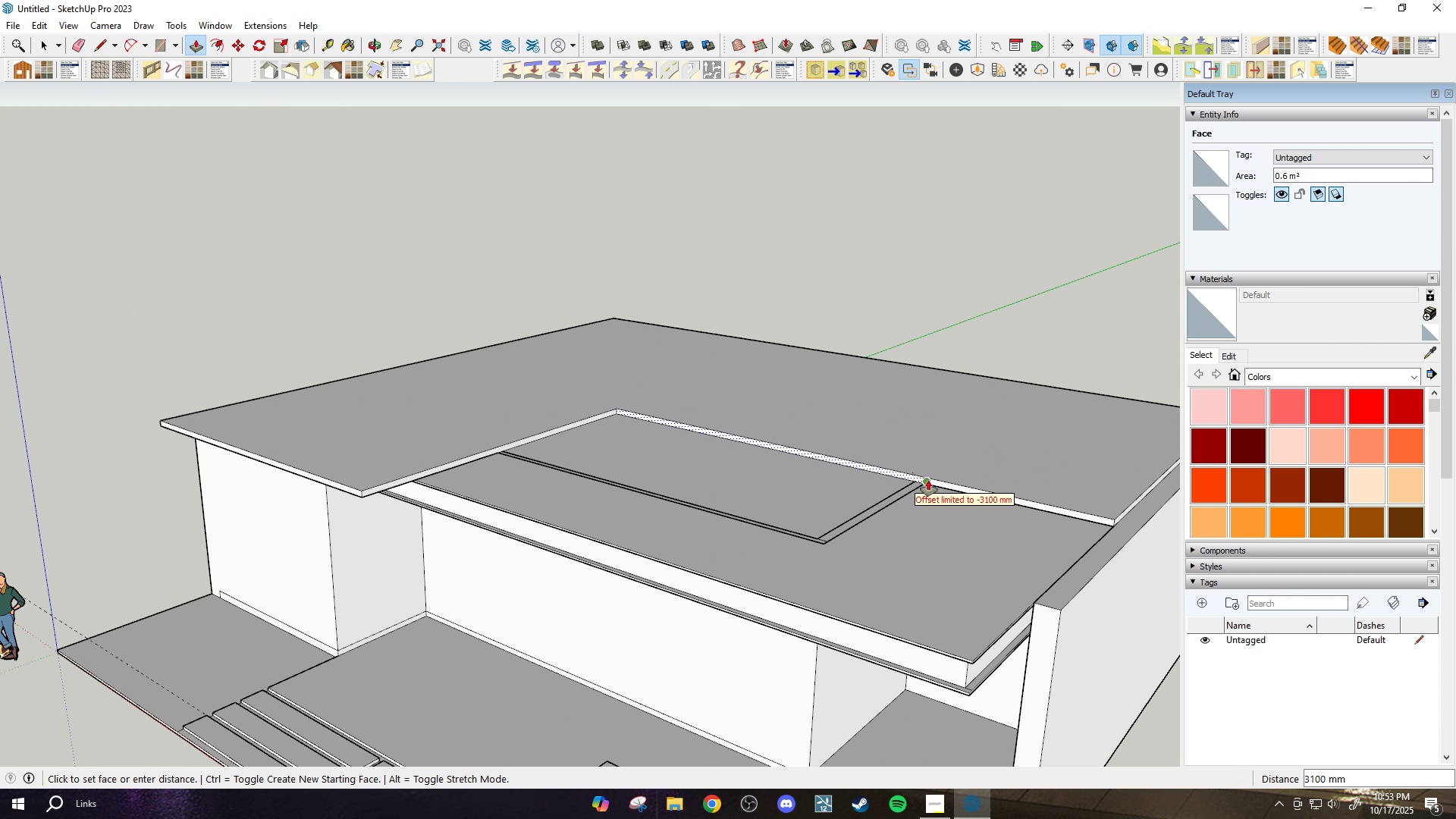 
left_click([929, 480])
 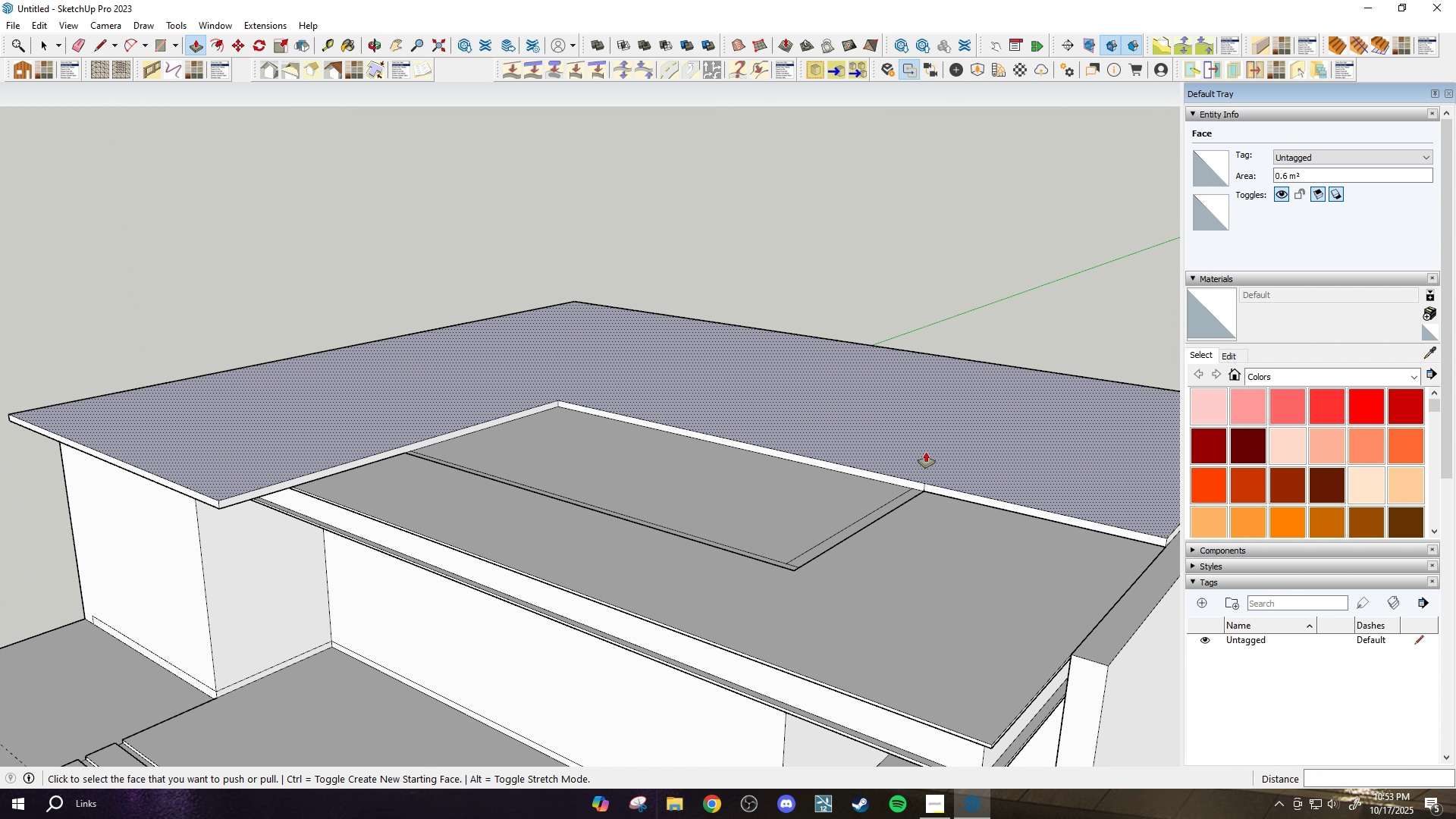 
scroll: coordinate [907, 490], scroll_direction: none, amount: 0.0
 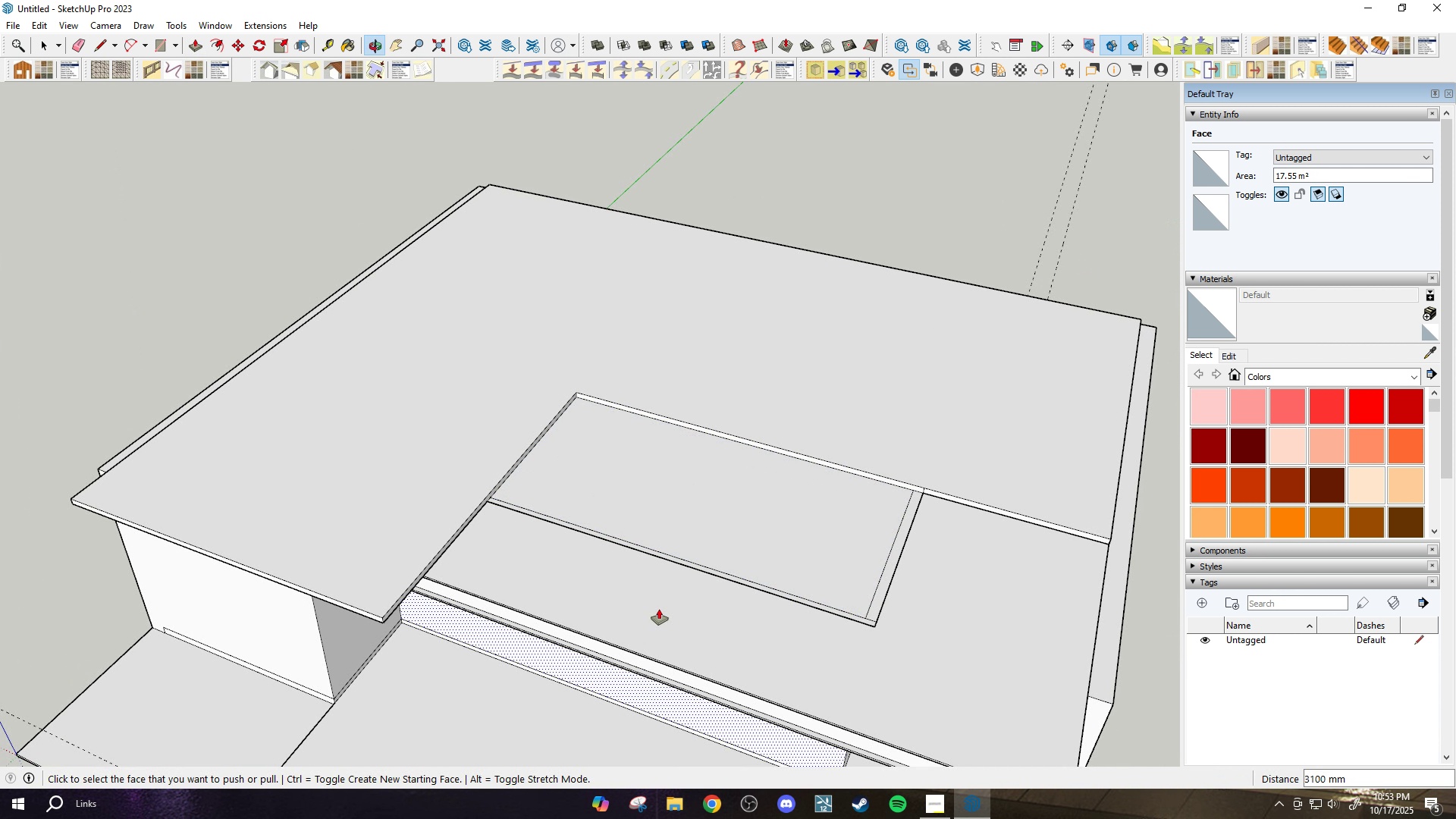 
scroll: coordinate [767, 579], scroll_direction: up, amount: 1.0
 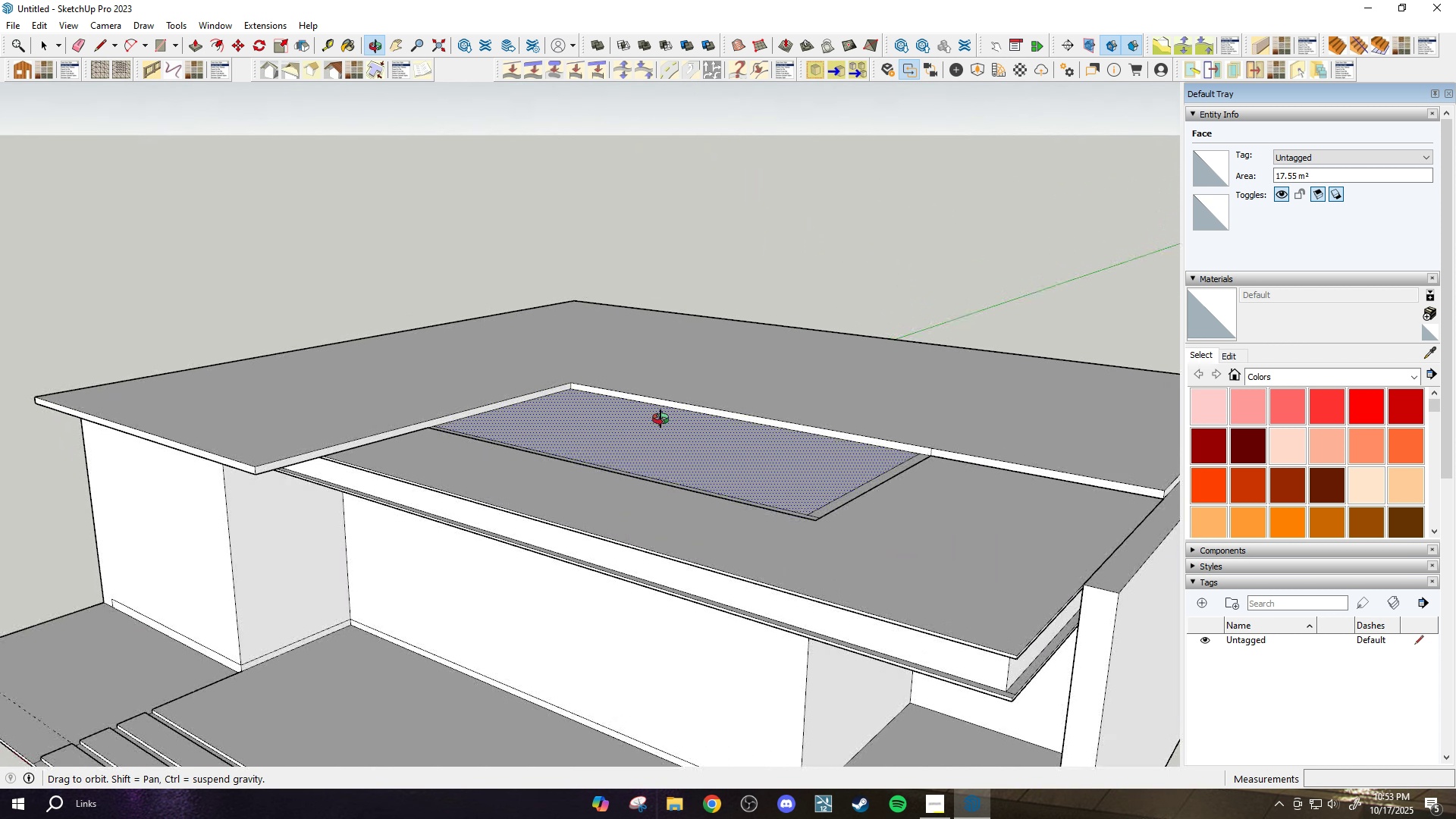 
key(Control+Z)
 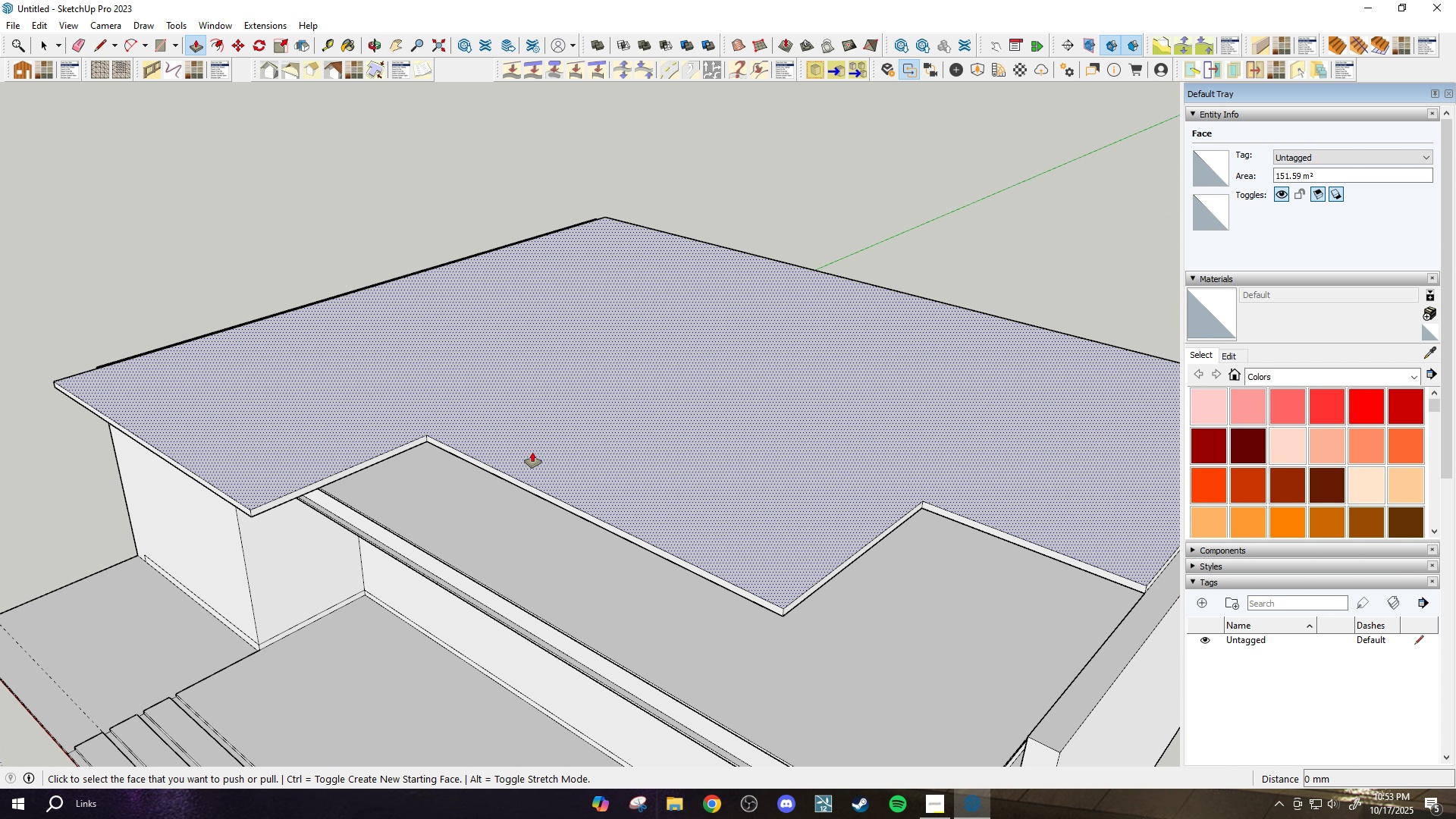 
key(T)
 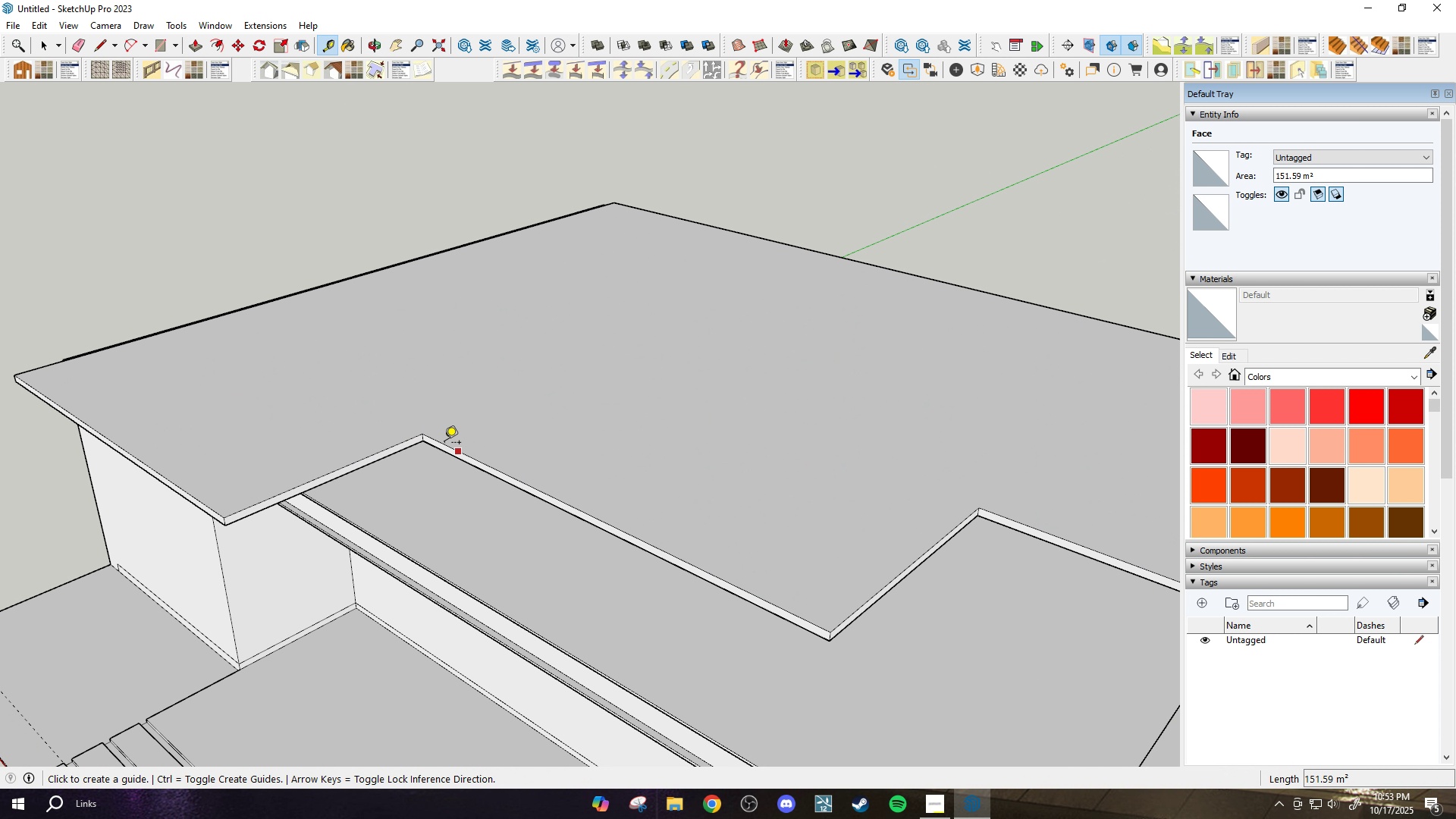 
scroll: coordinate [459, 447], scroll_direction: up, amount: 2.0
 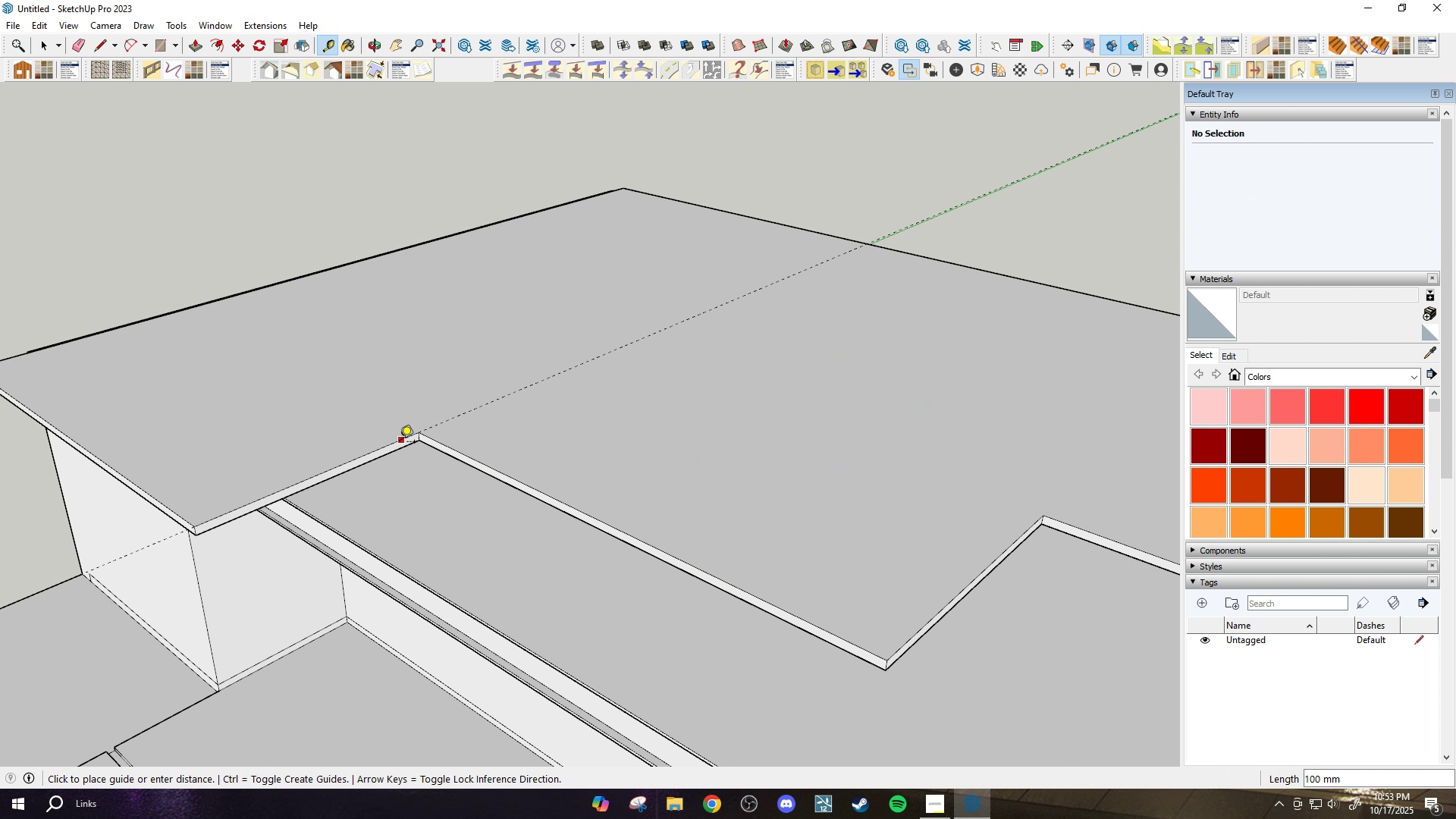 
left_click([396, 442])
 